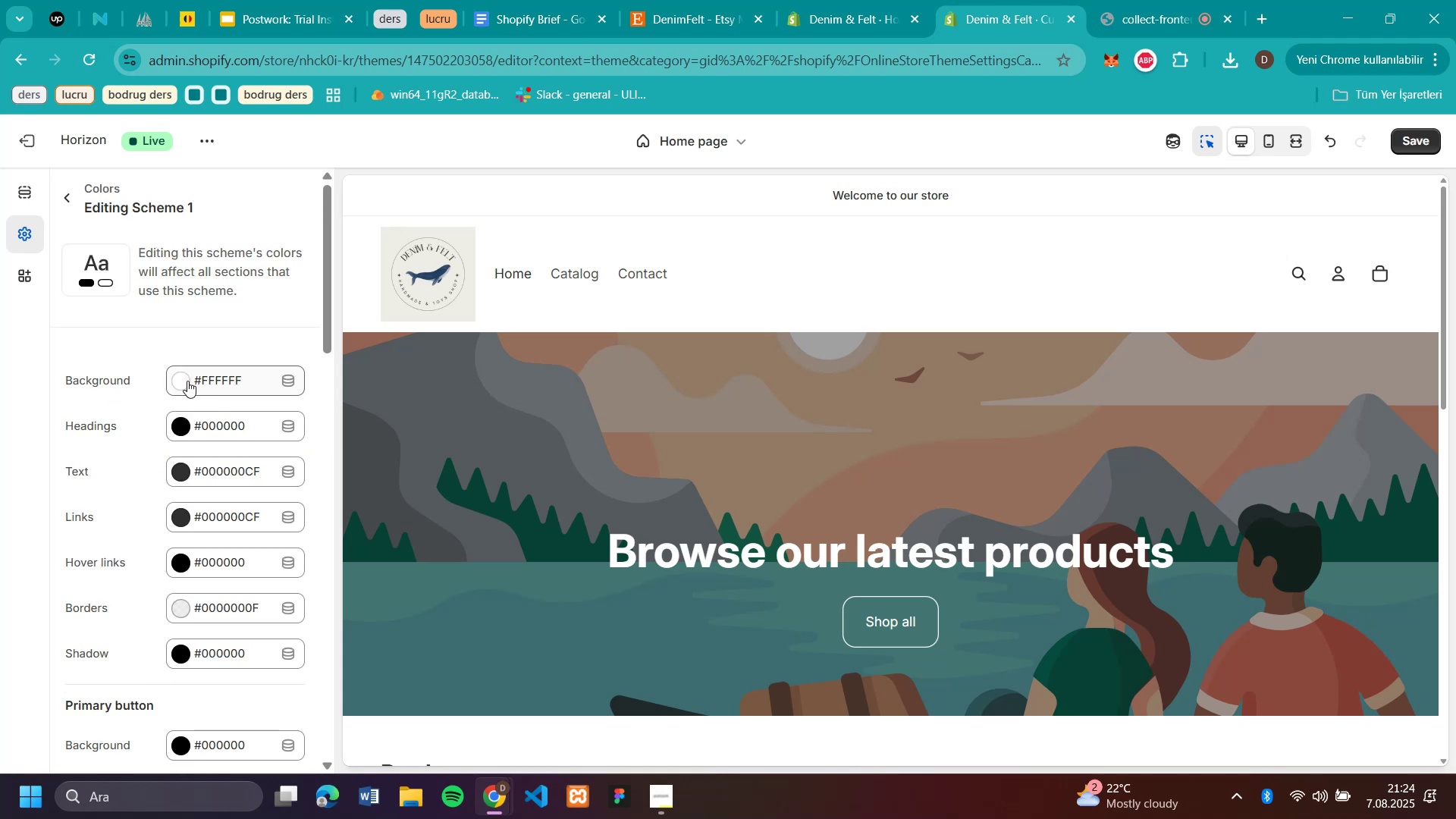 
left_click([187, 380])
 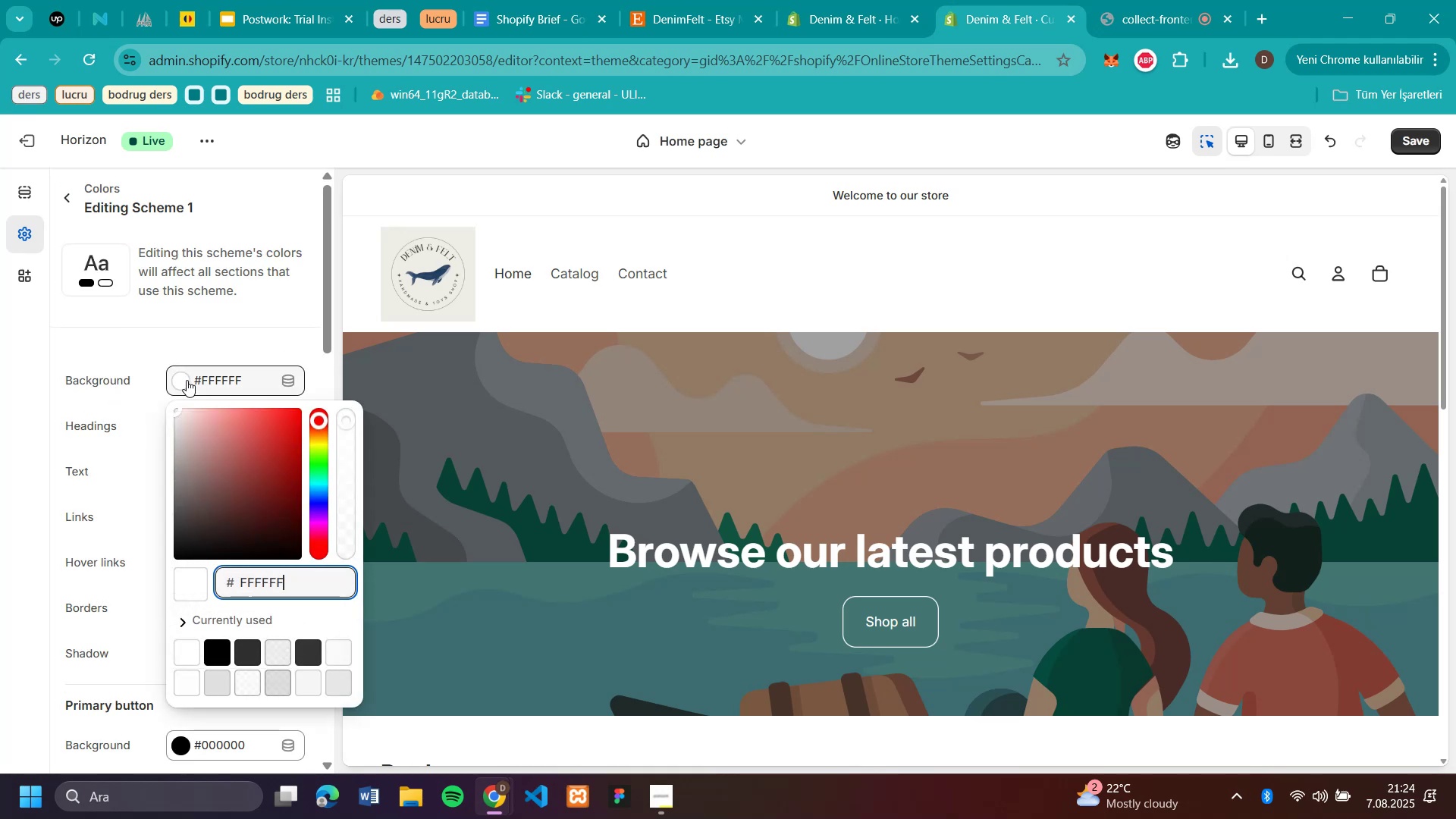 
left_click([187, 380])
 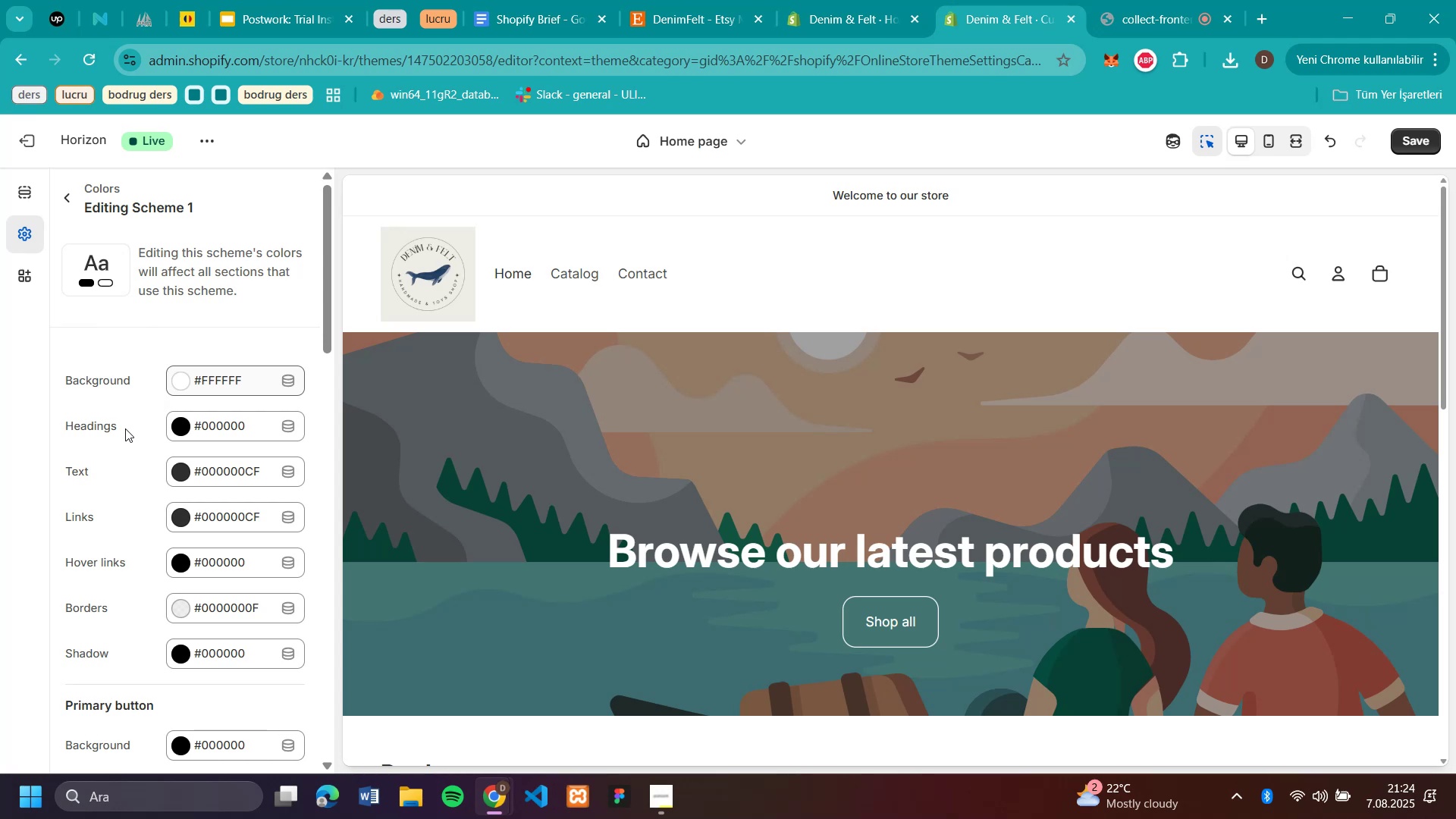 
scroll: coordinate [579, 474], scroll_direction: up, amount: 4.0
 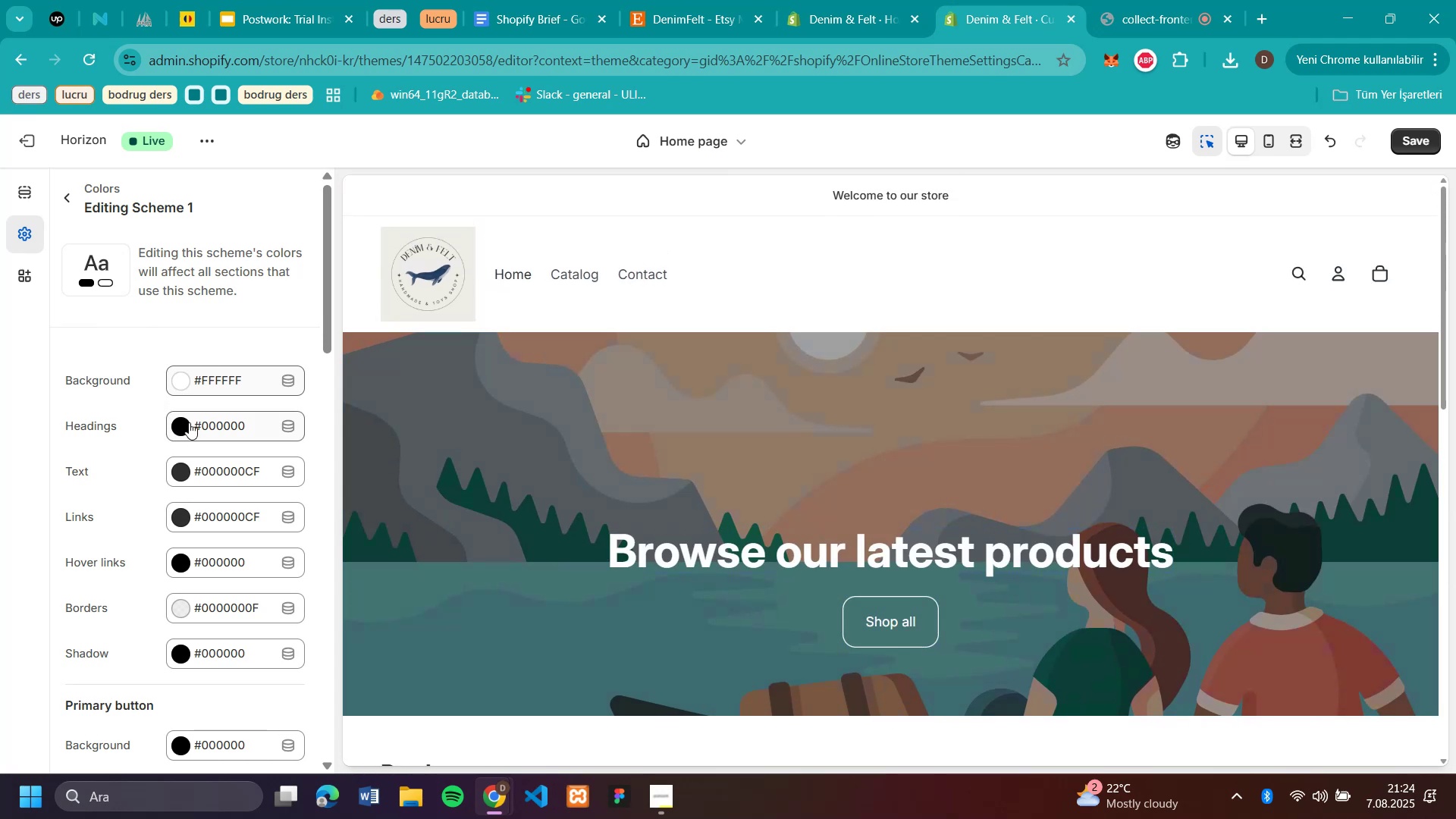 
left_click([189, 422])
 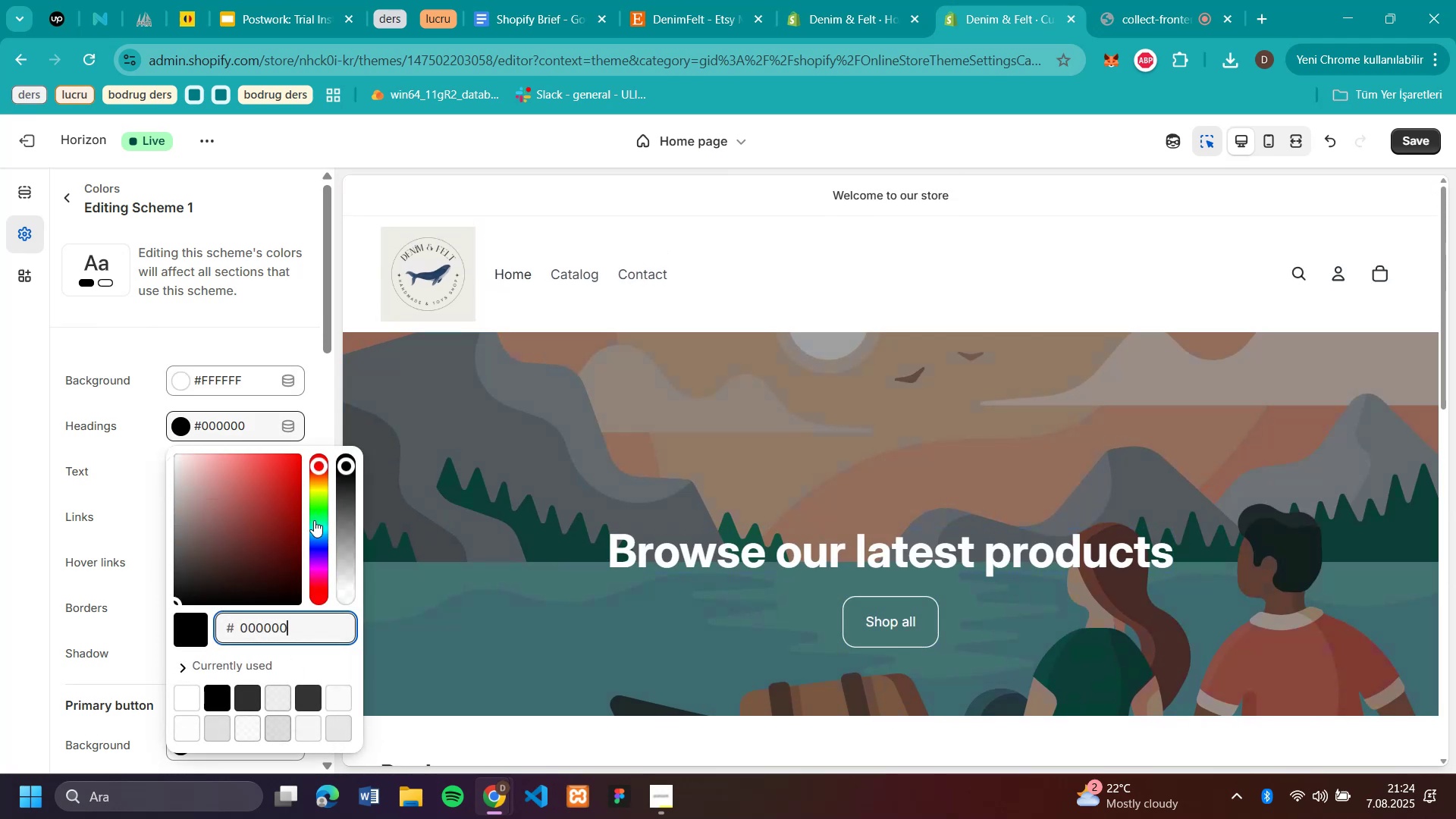 
left_click([320, 541])
 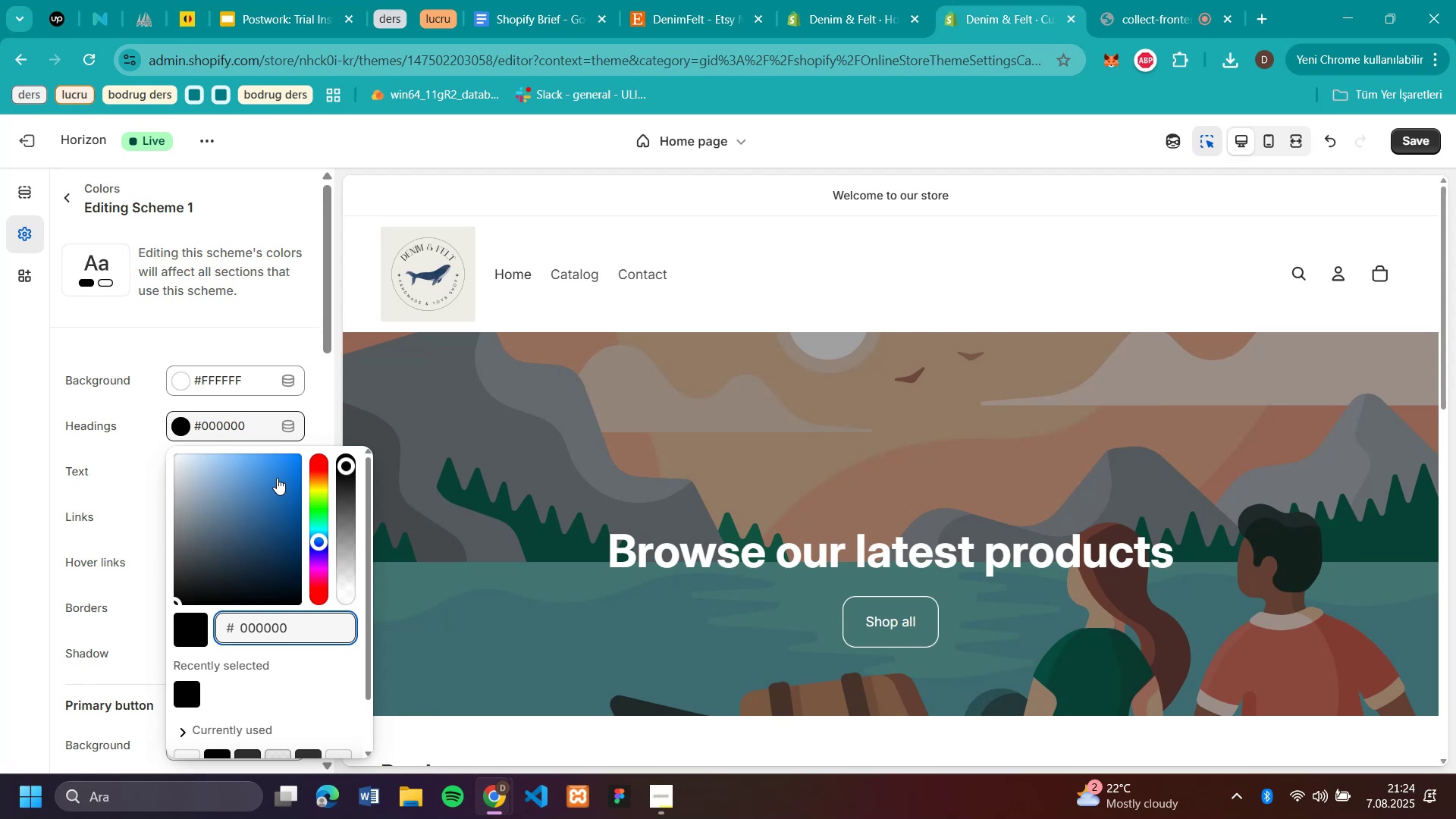 
left_click([287, 465])
 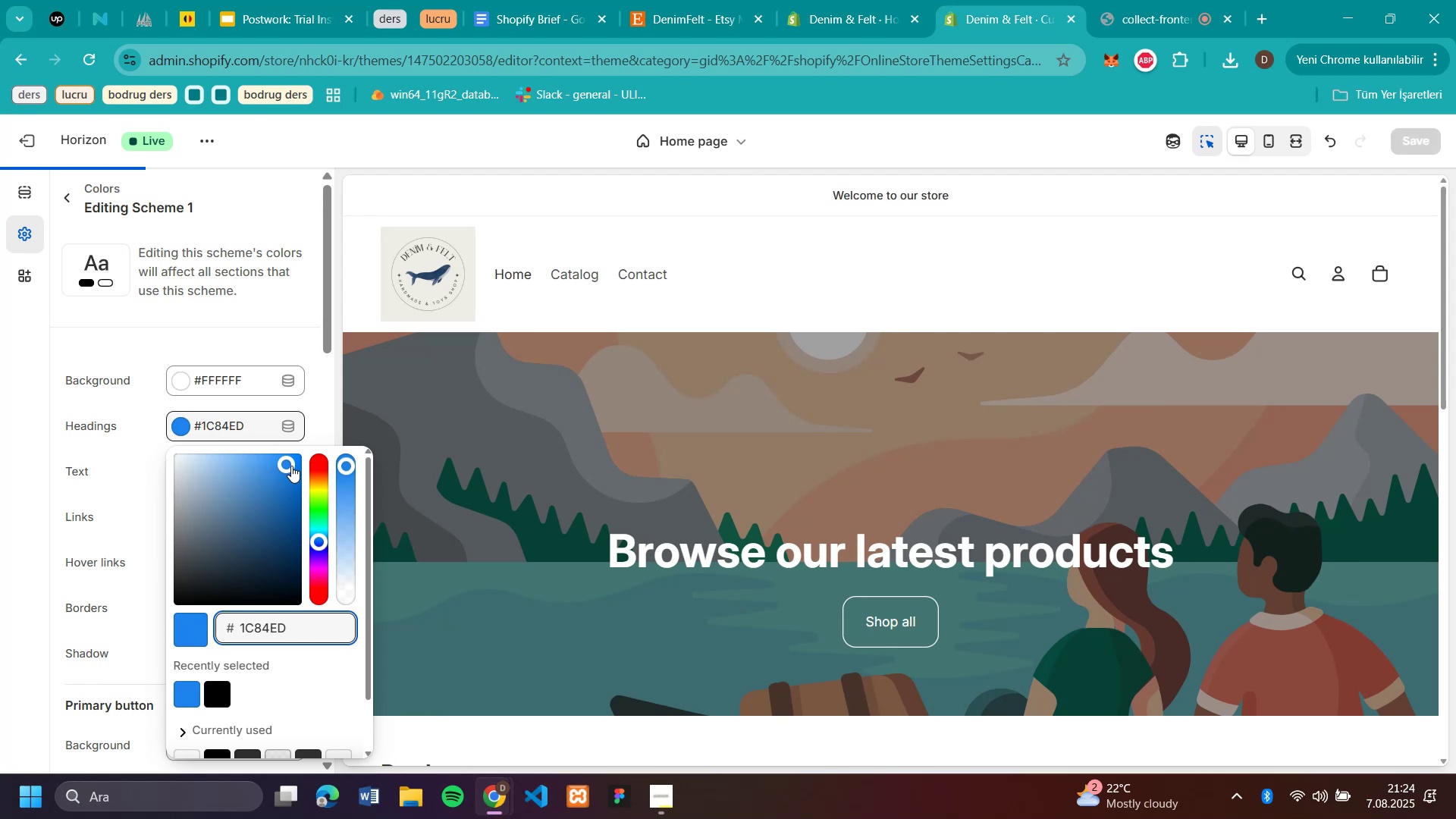 
left_click([295, 469])
 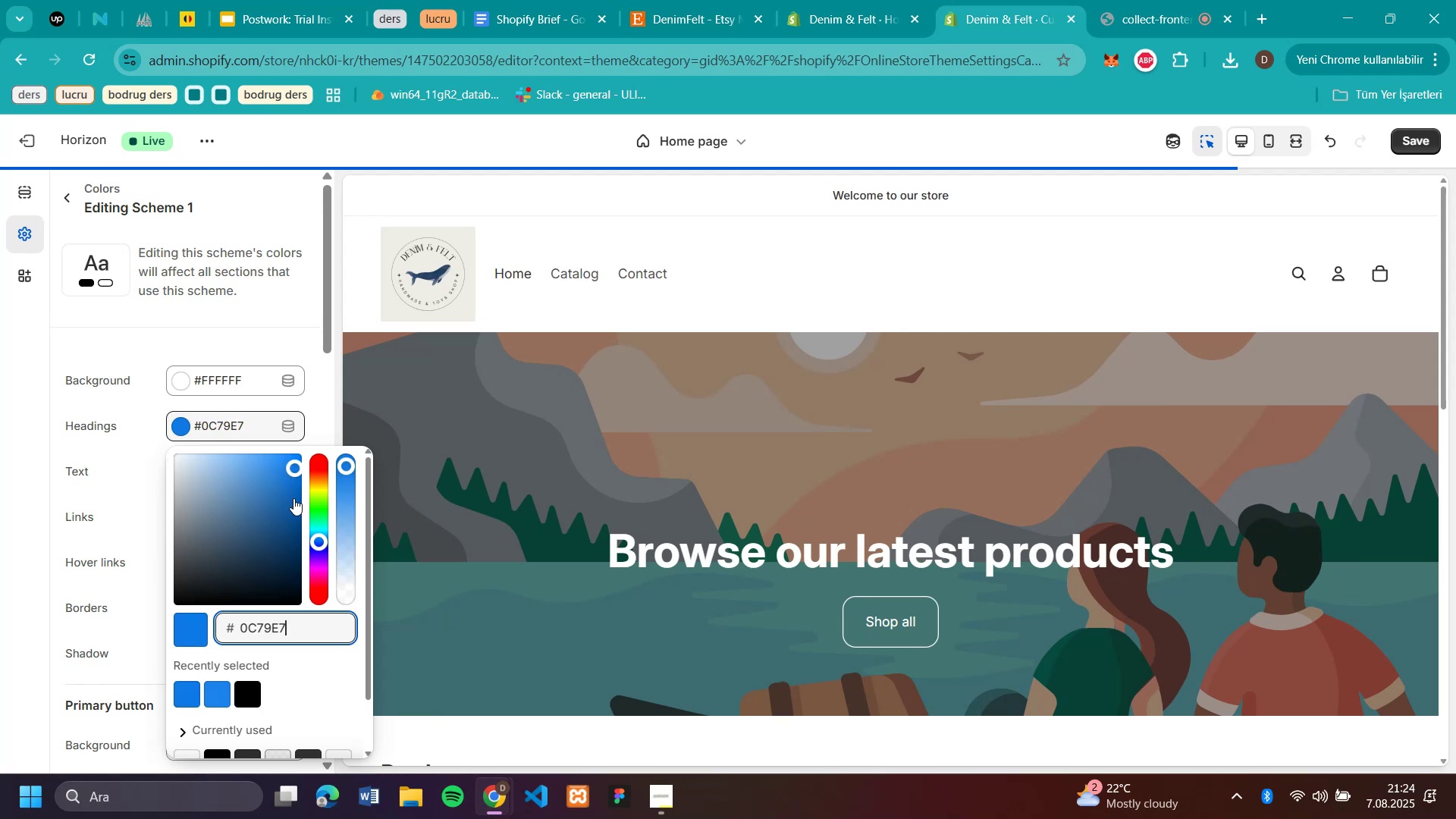 
left_click([293, 498])
 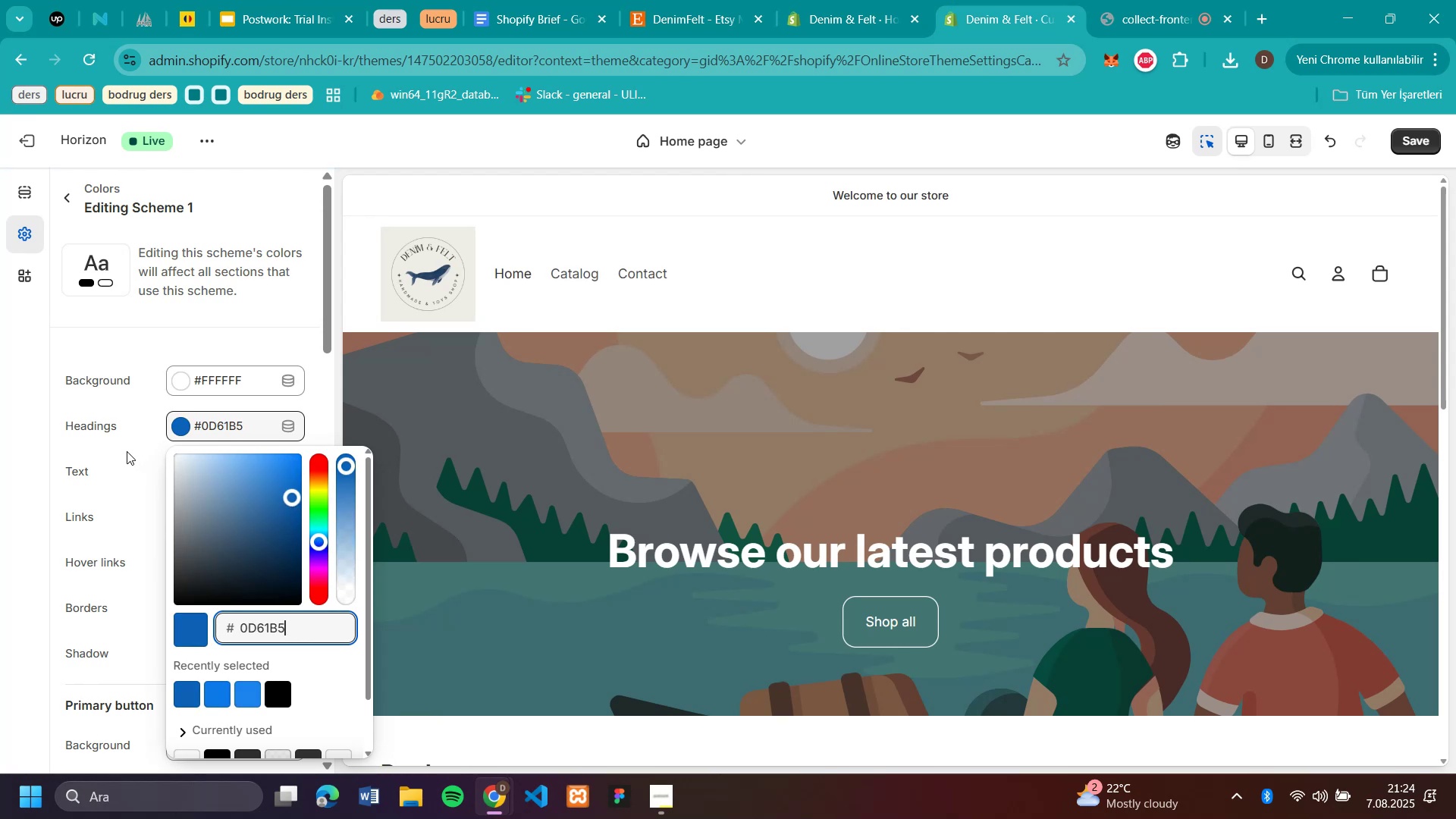 
left_click([127, 451])
 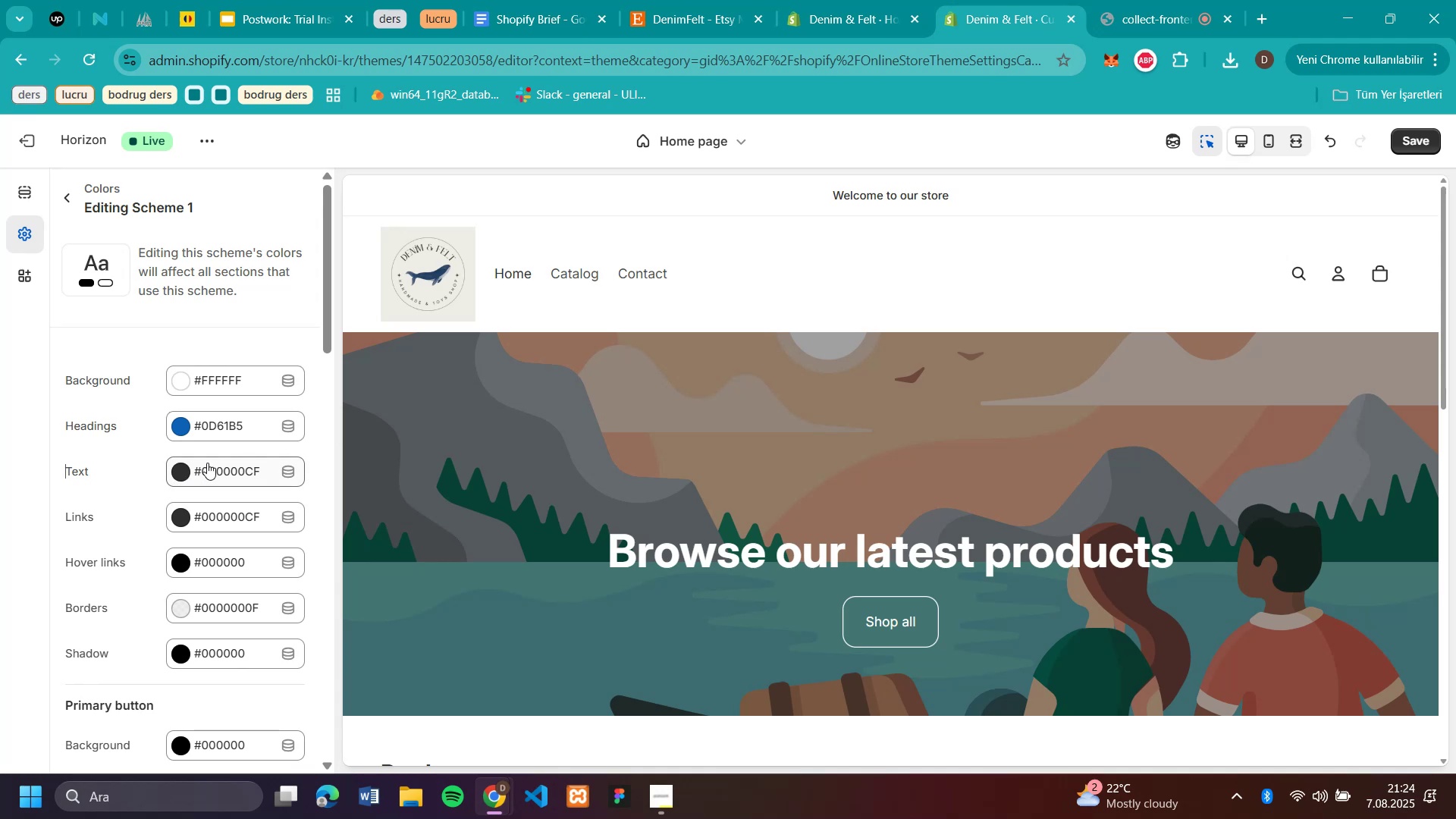 
wait(7.55)
 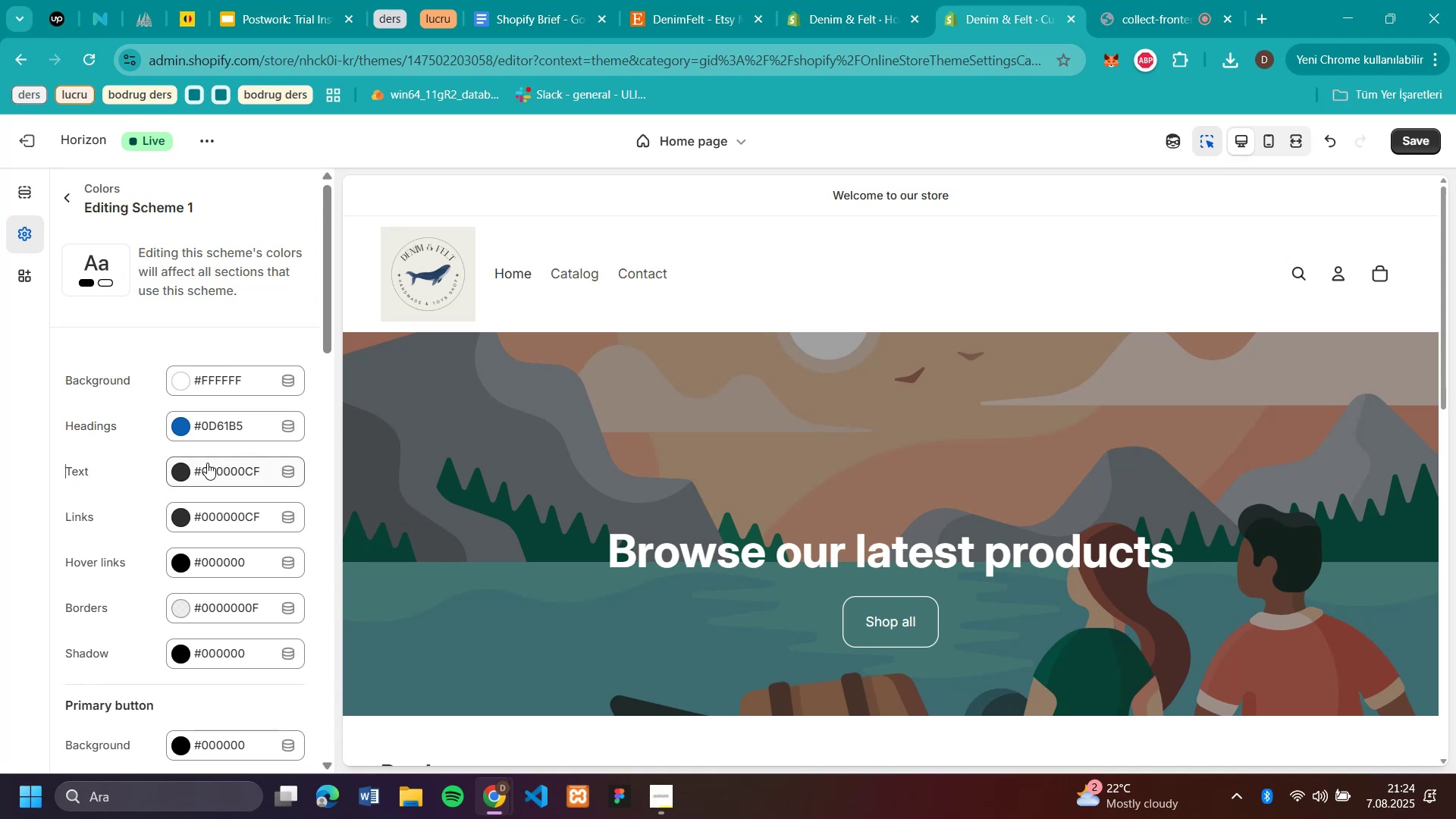 
scroll: coordinate [698, 413], scroll_direction: down, amount: 4.0
 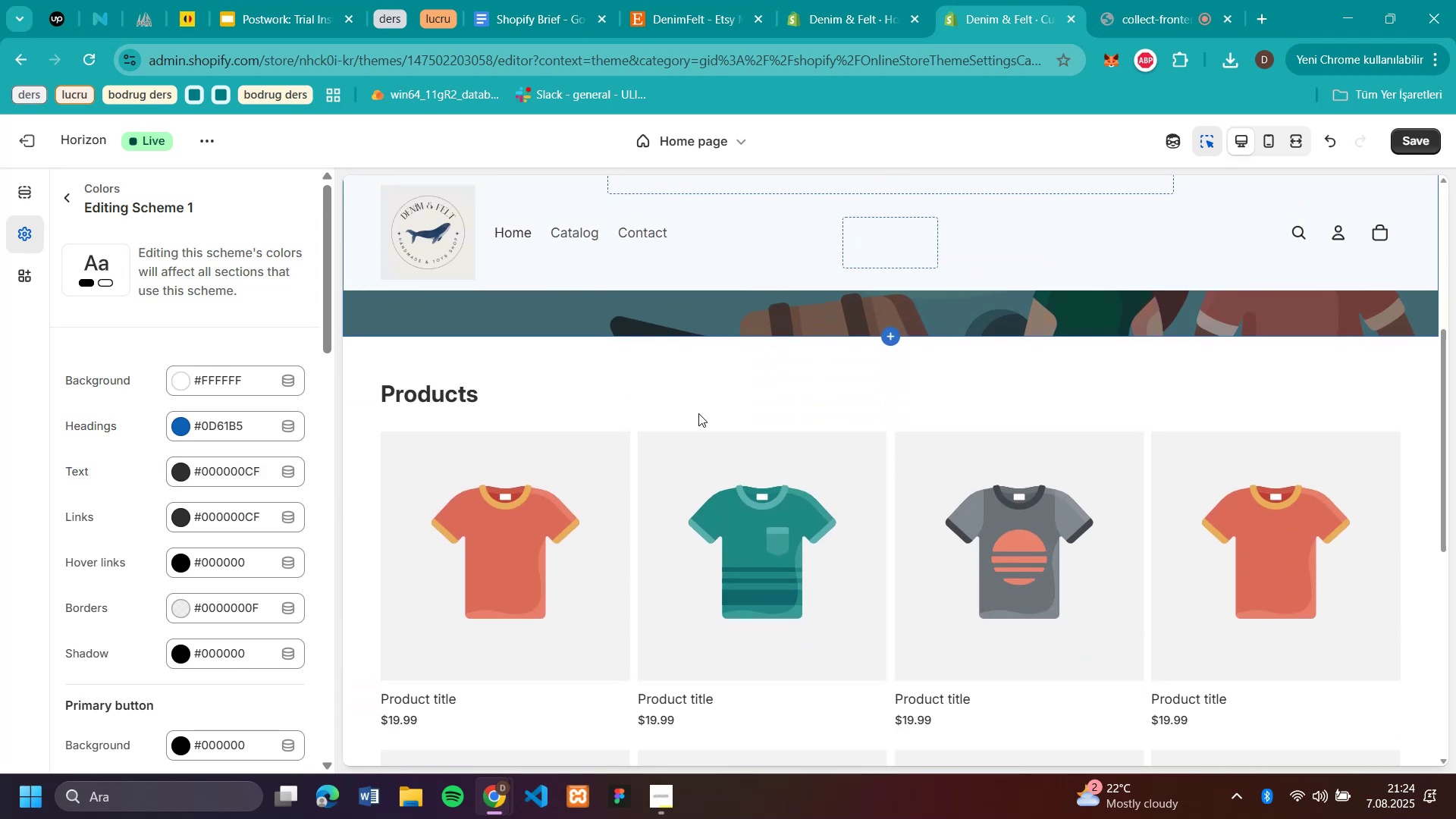 
scroll: coordinate [698, 413], scroll_direction: up, amount: 5.0
 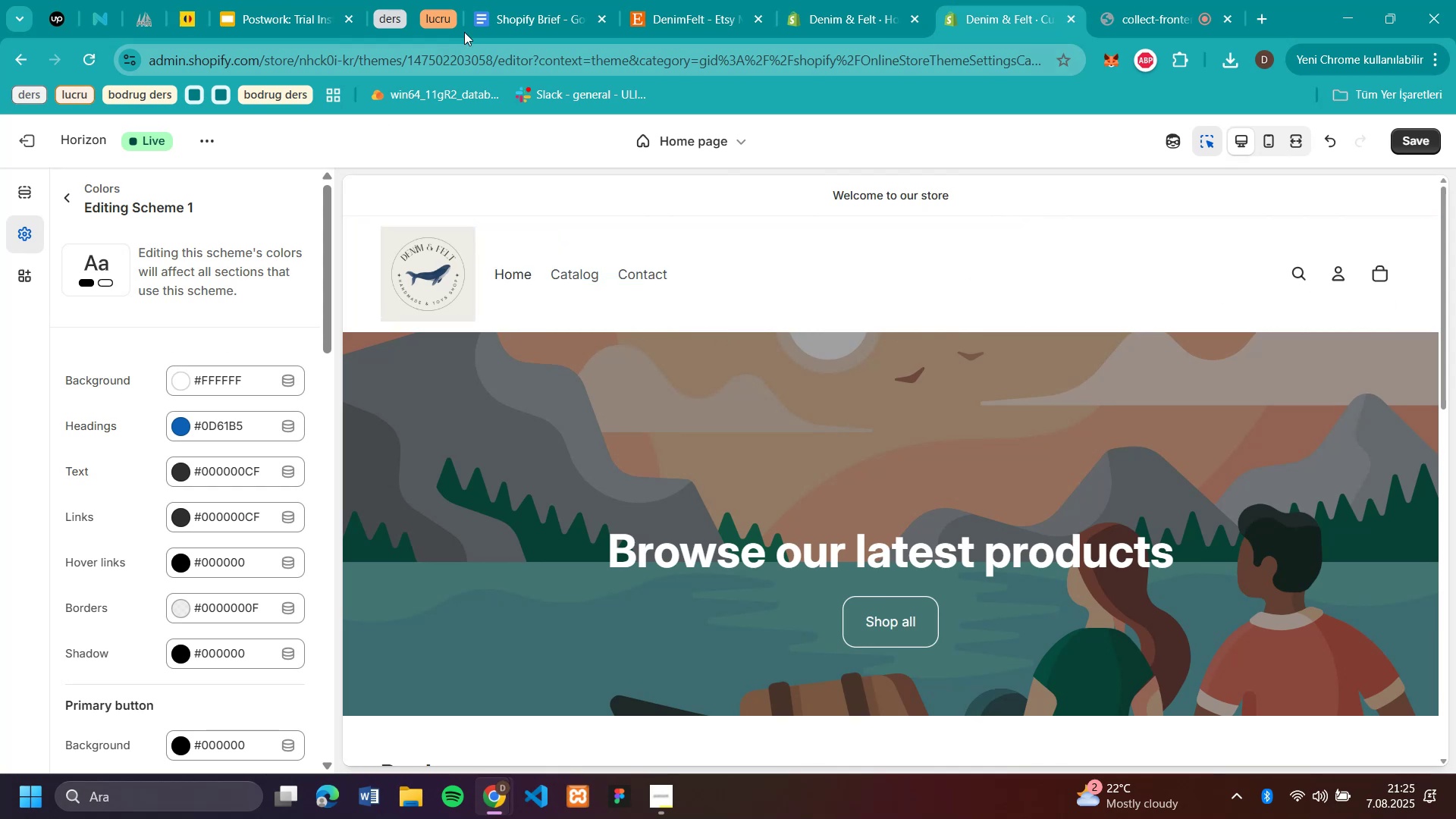 
left_click([689, 20])
 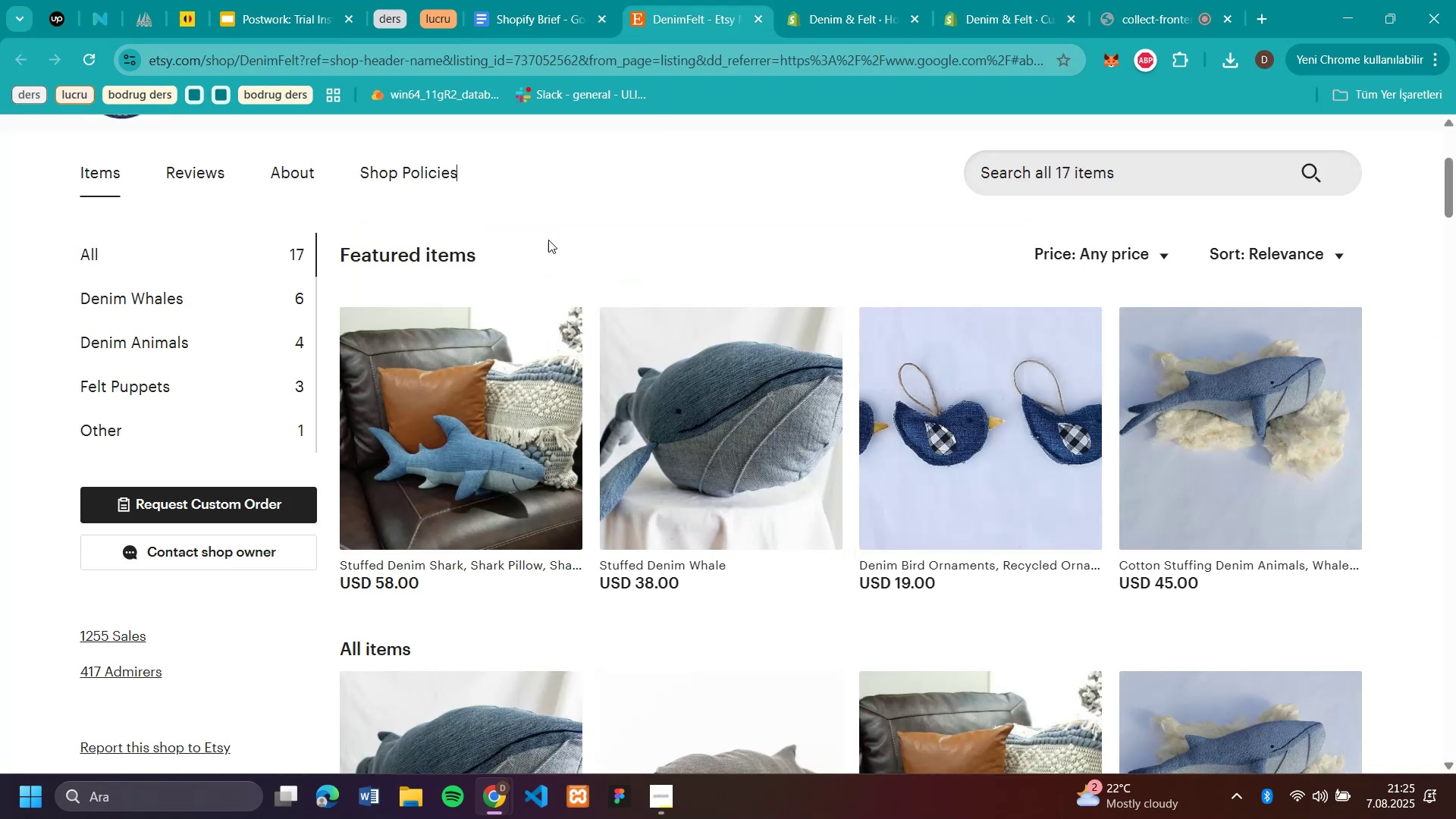 
scroll: coordinate [444, 264], scroll_direction: up, amount: 7.0
 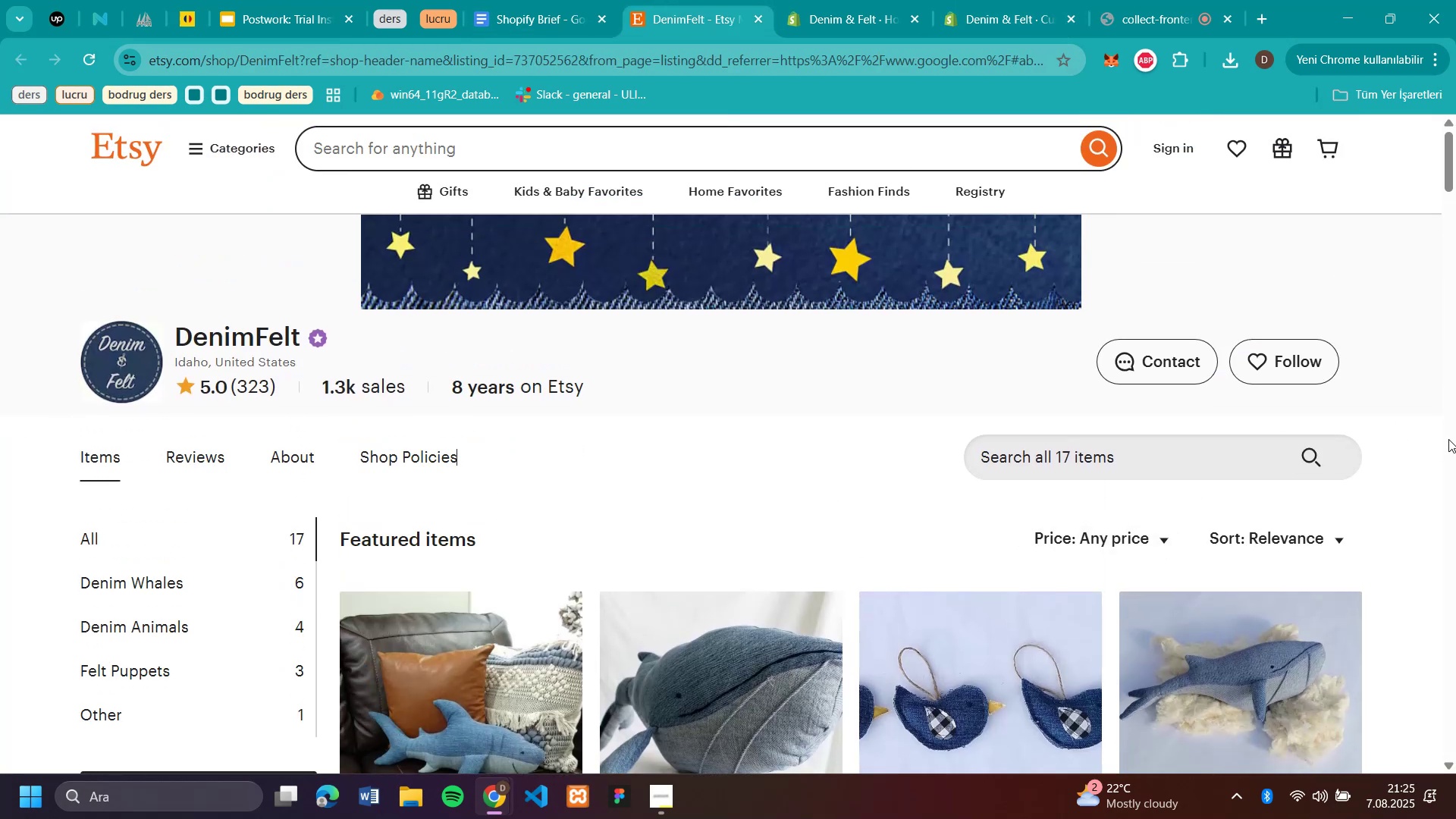 
scroll: coordinate [1449, 439], scroll_direction: down, amount: 5.0
 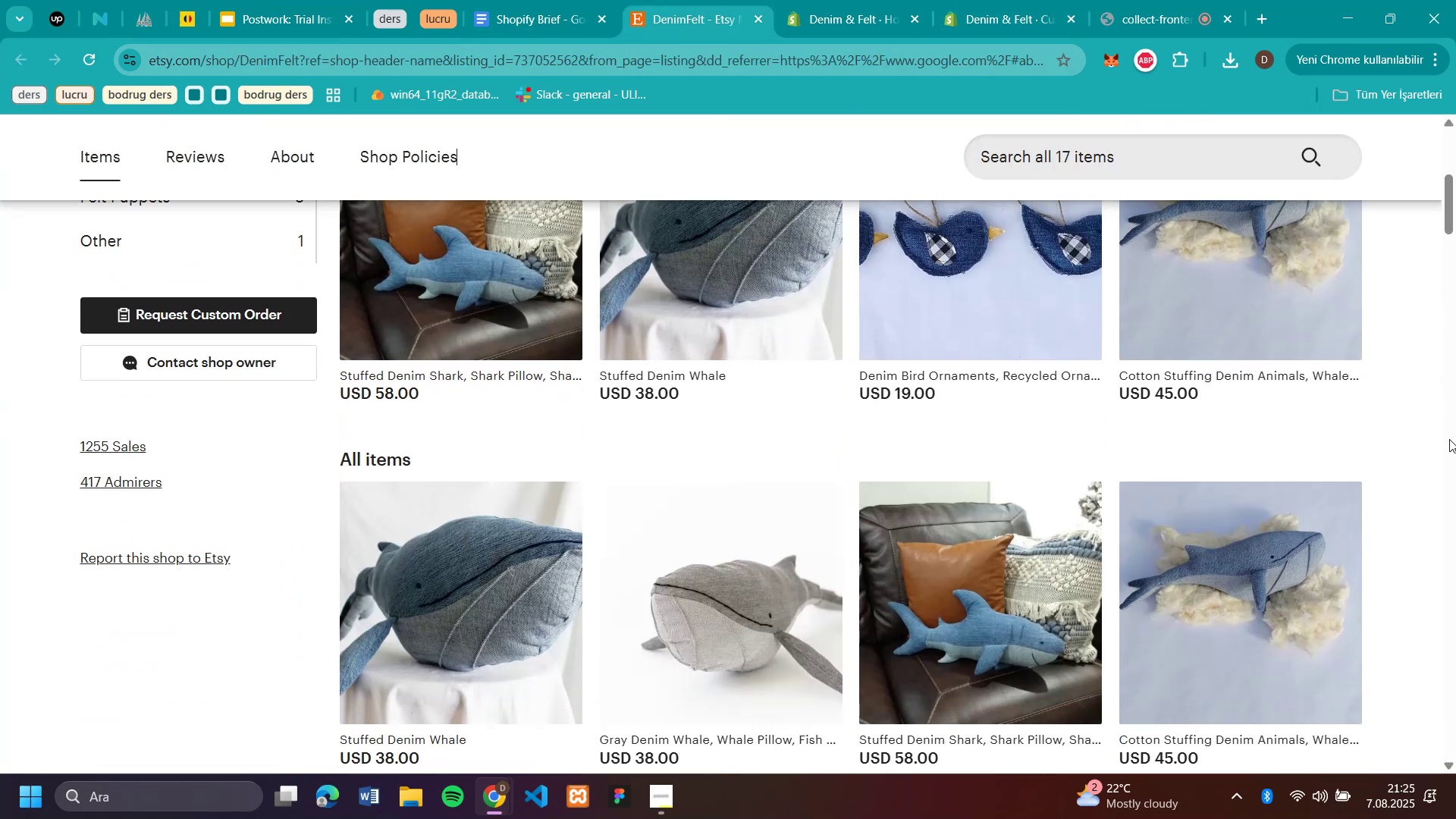 
scroll: coordinate [1449, 438], scroll_direction: up, amount: 10.0
 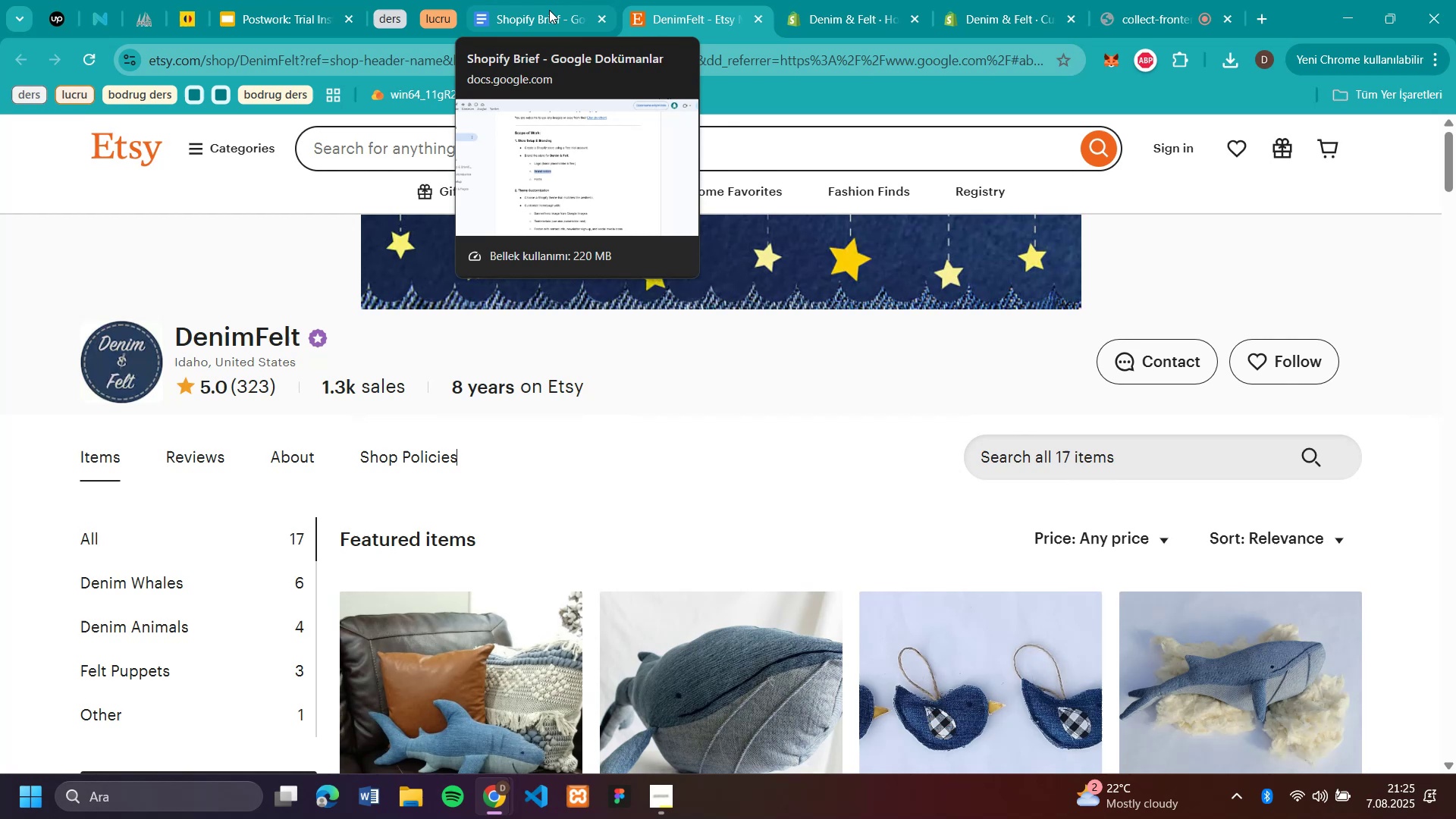 
left_click([549, 9])
 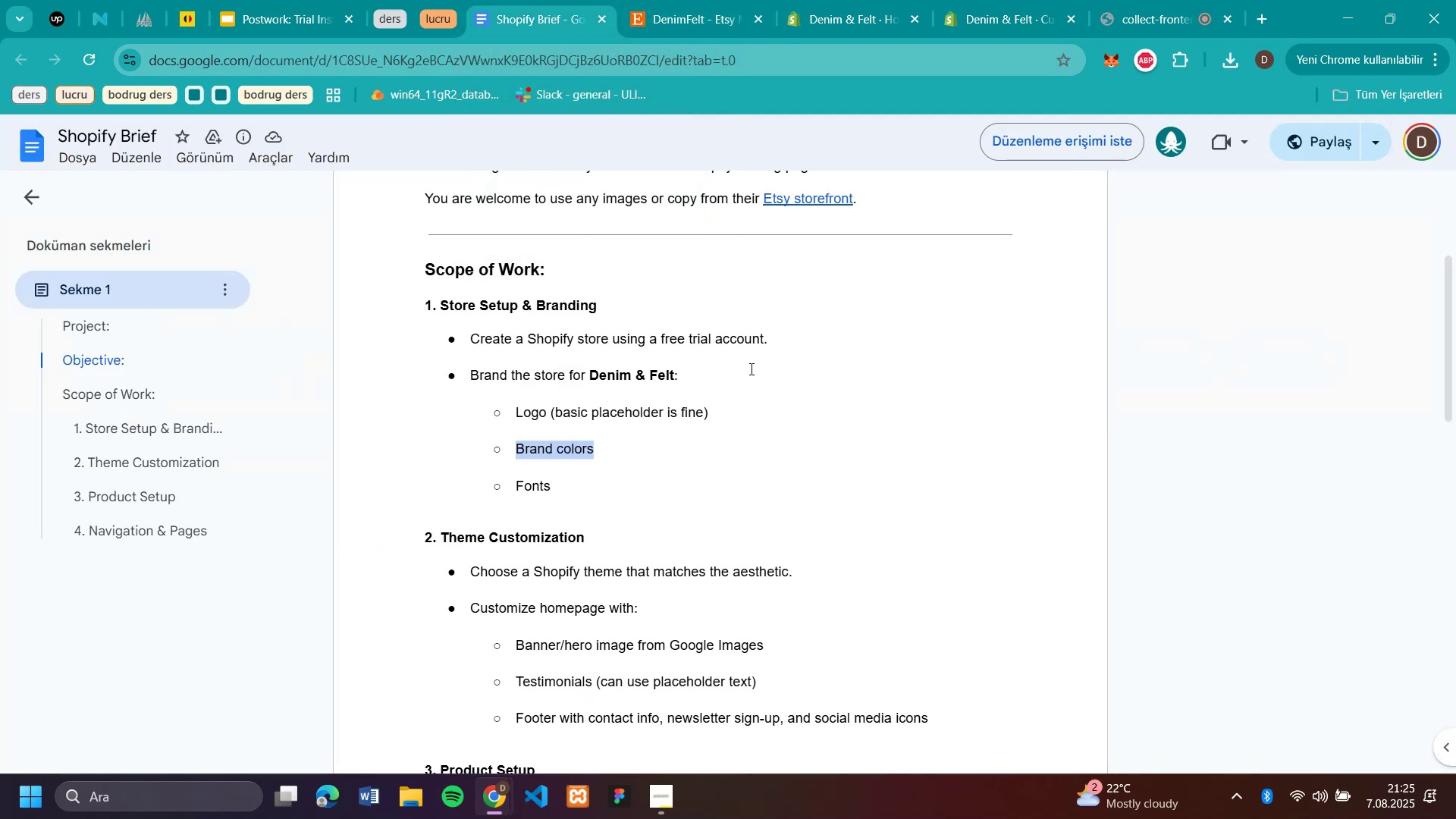 
left_click([726, 467])
 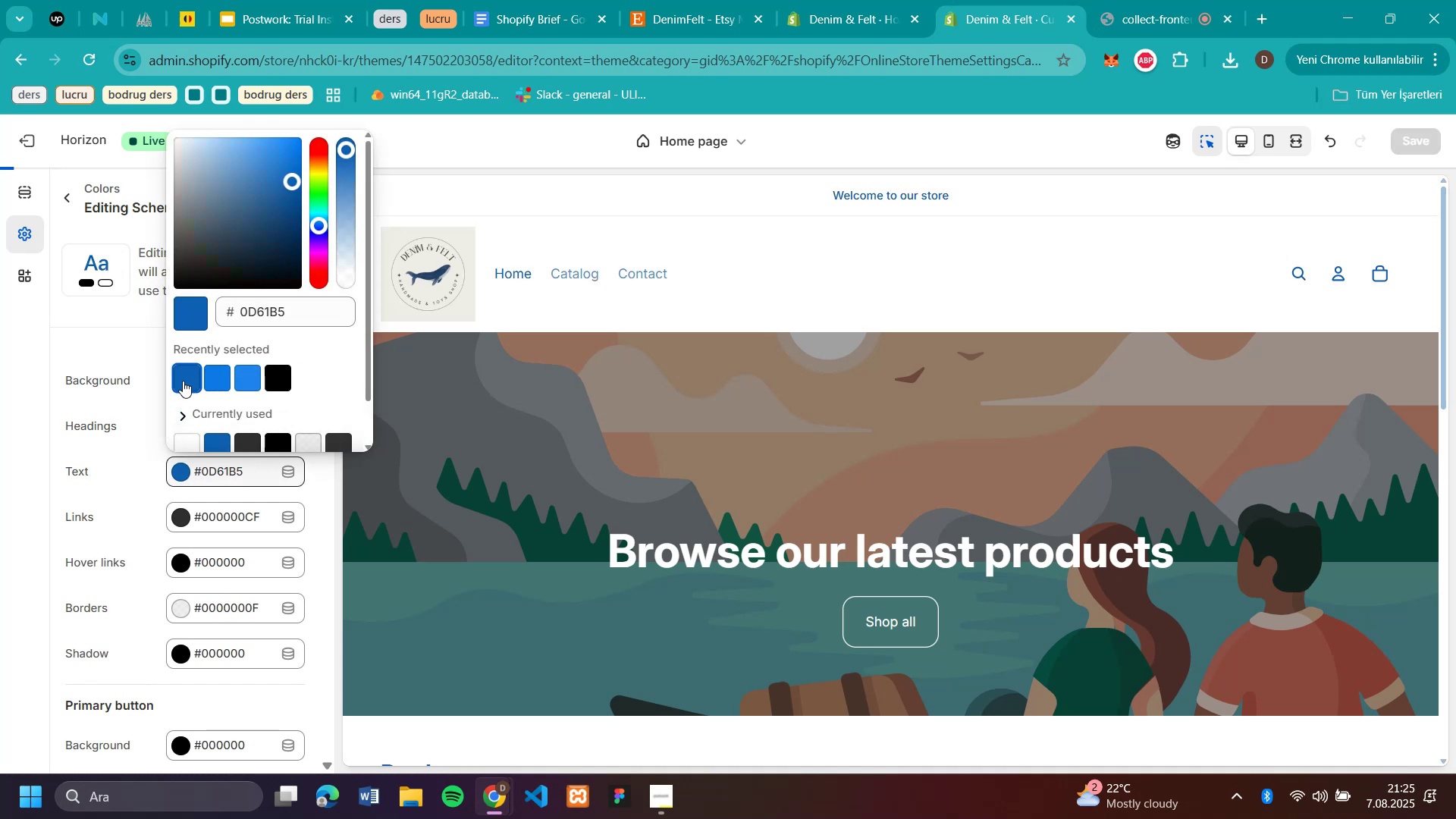 
wait(14.52)
 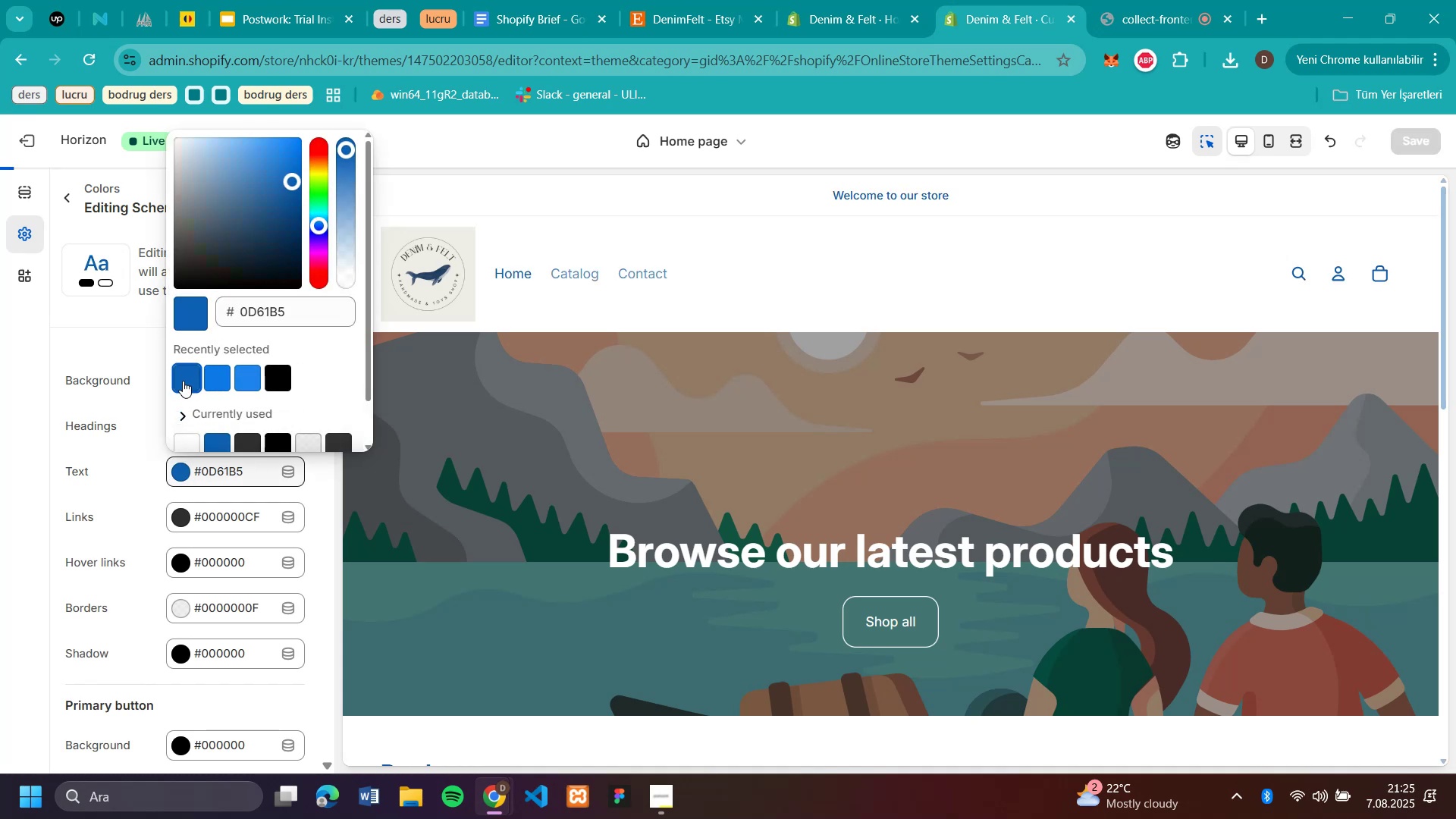 
left_click([293, 221])
 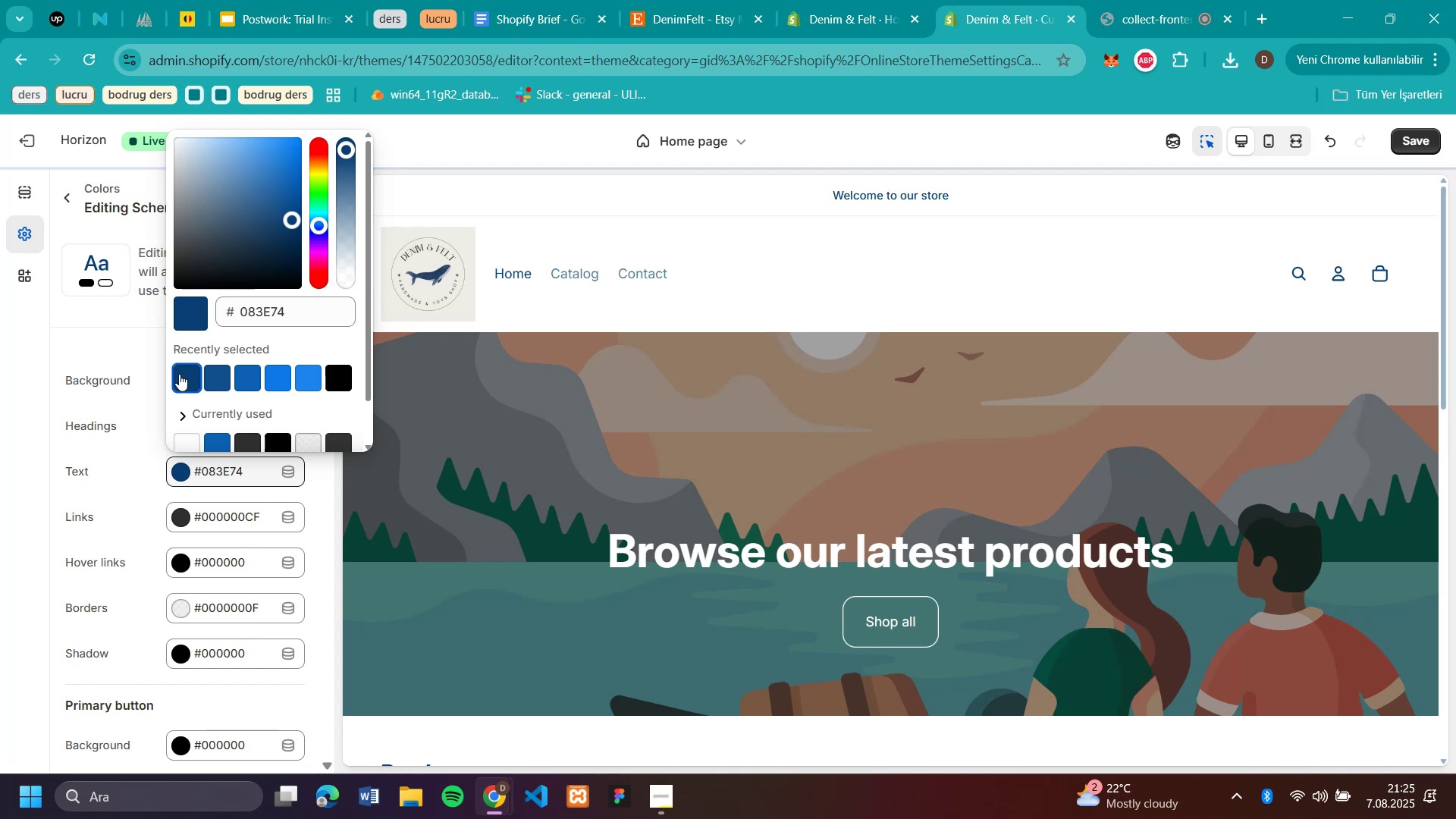 
wait(8.15)
 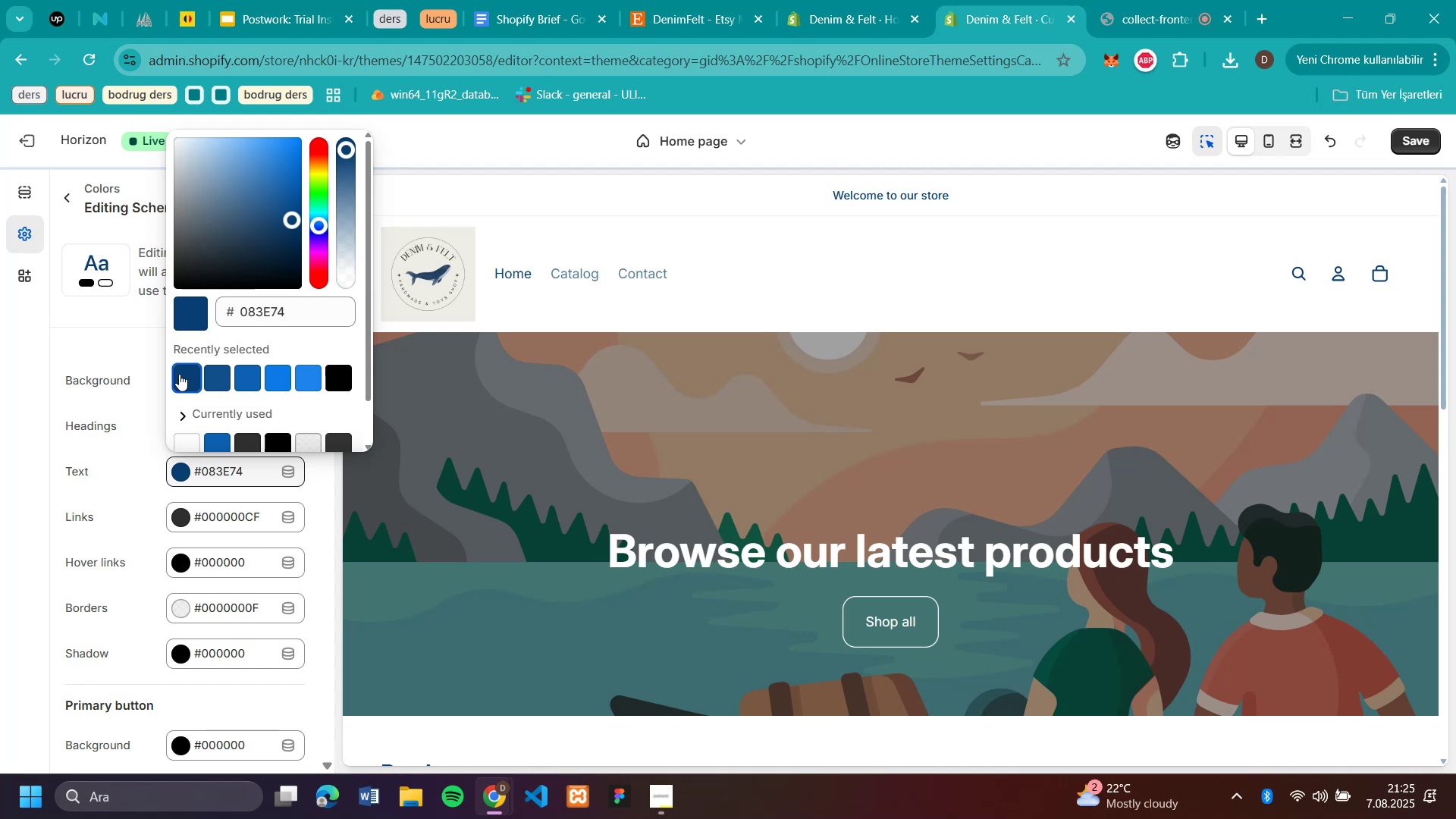 
left_click([152, 368])
 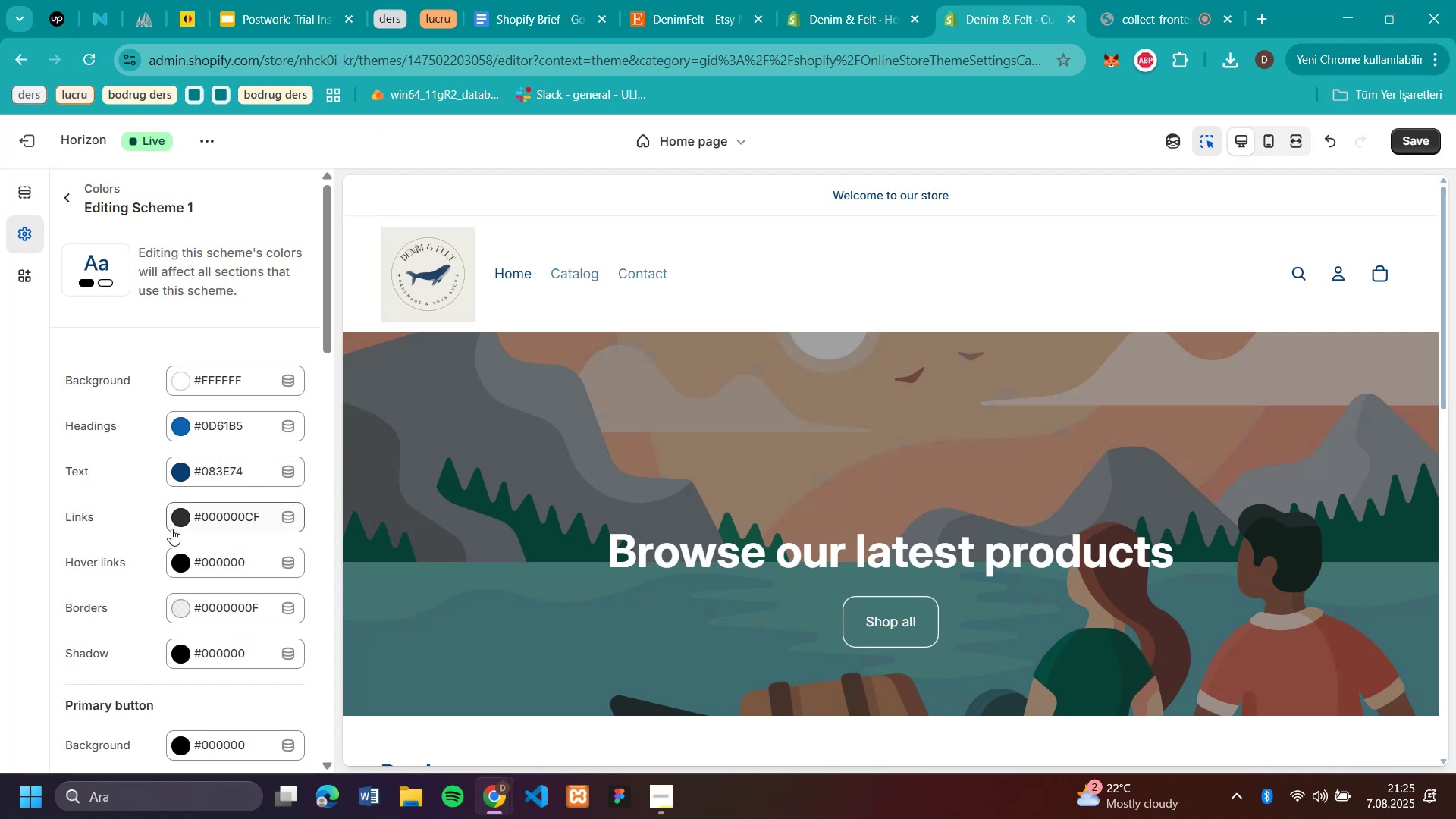 
left_click([174, 520])
 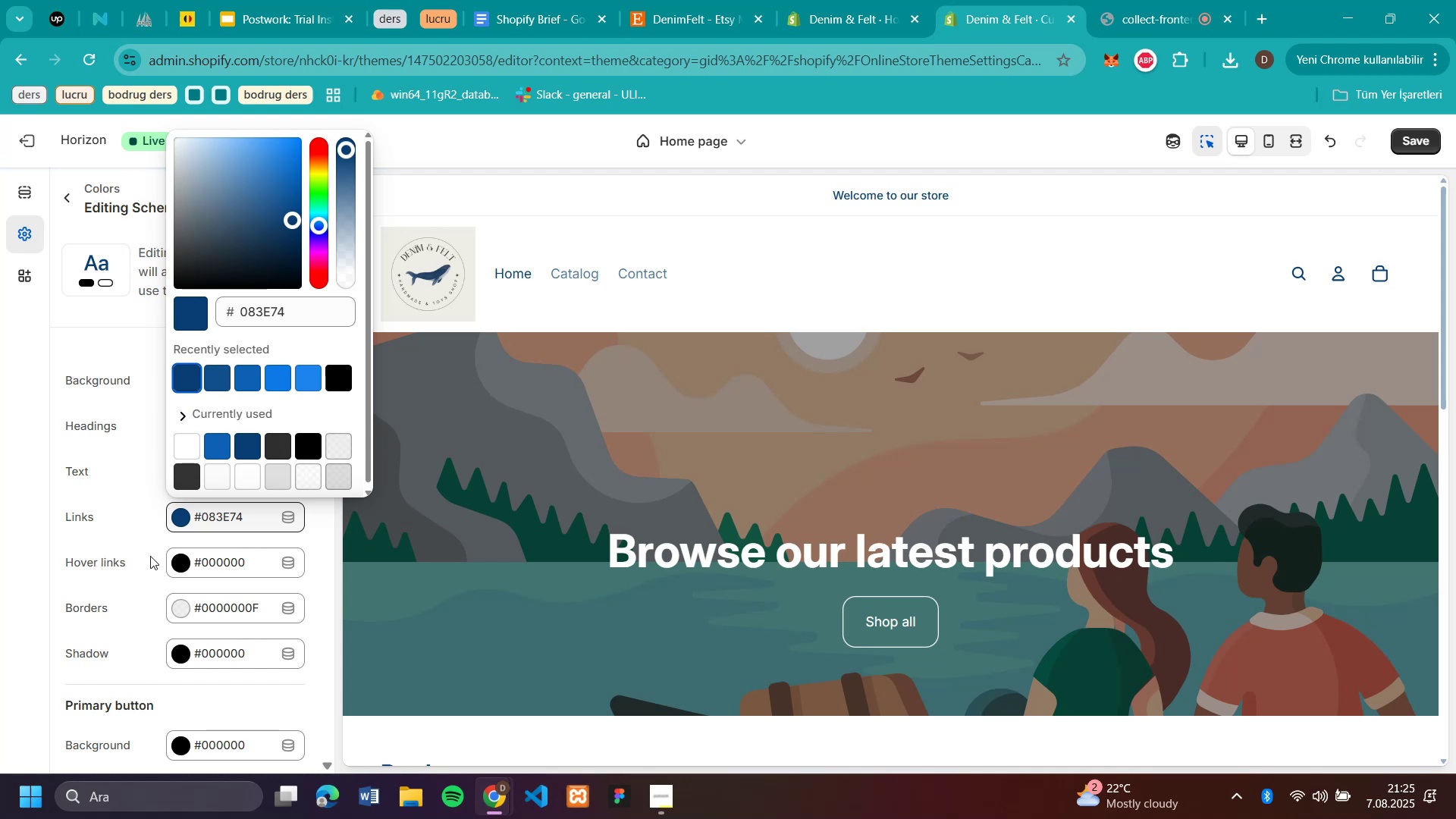 
wait(6.17)
 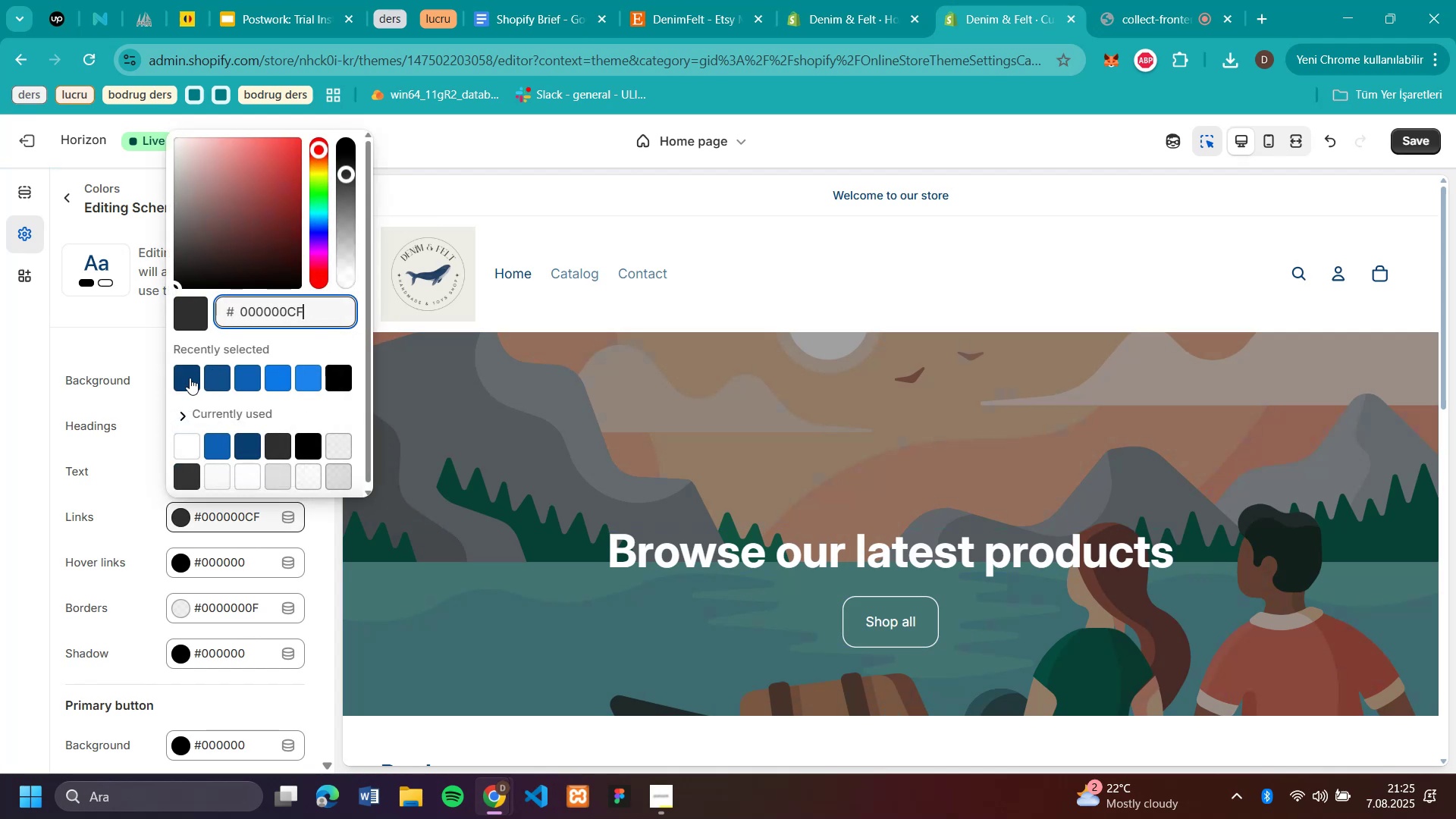 
left_click([182, 565])
 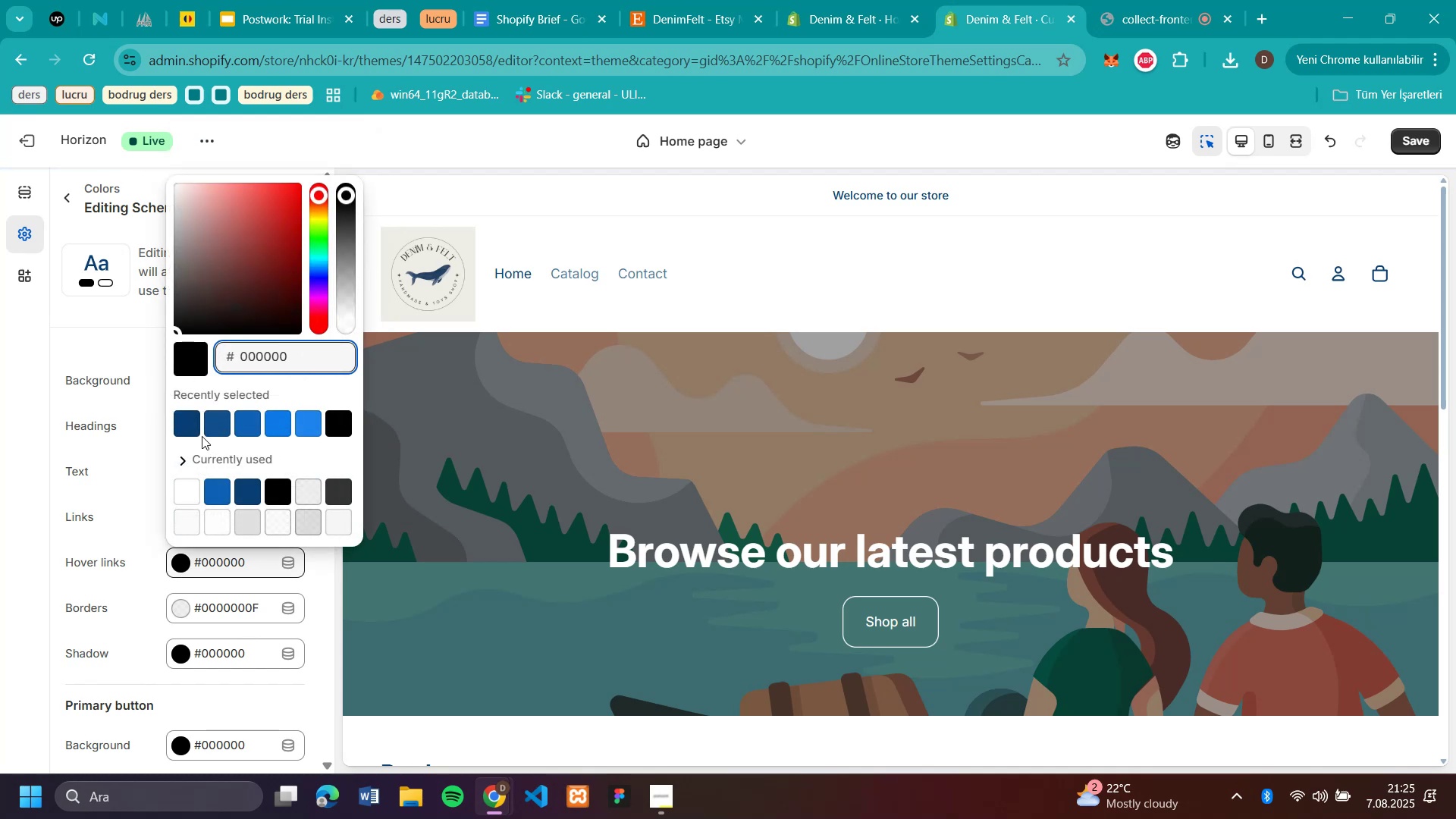 
left_click([191, 436])
 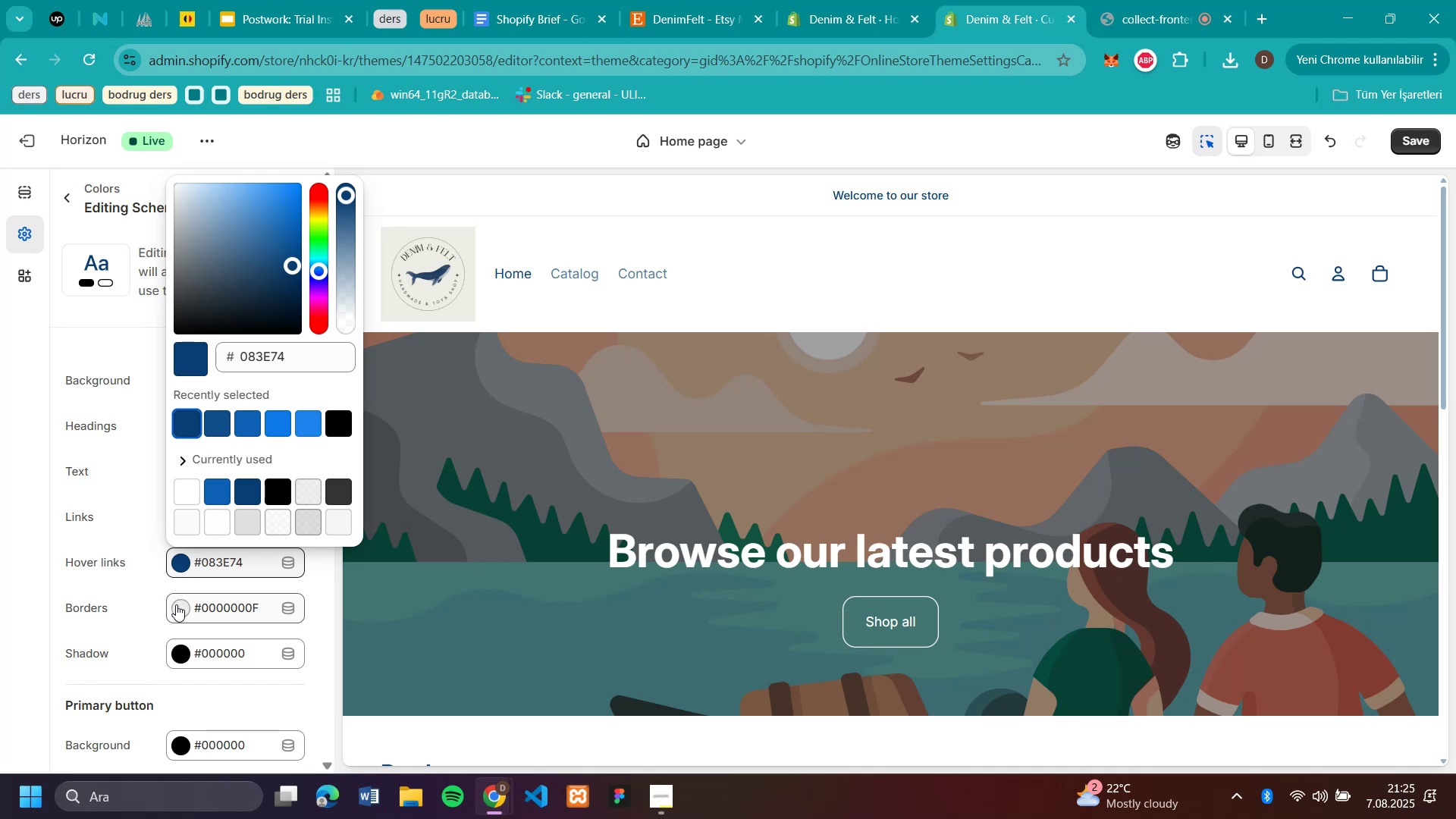 
wait(12.18)
 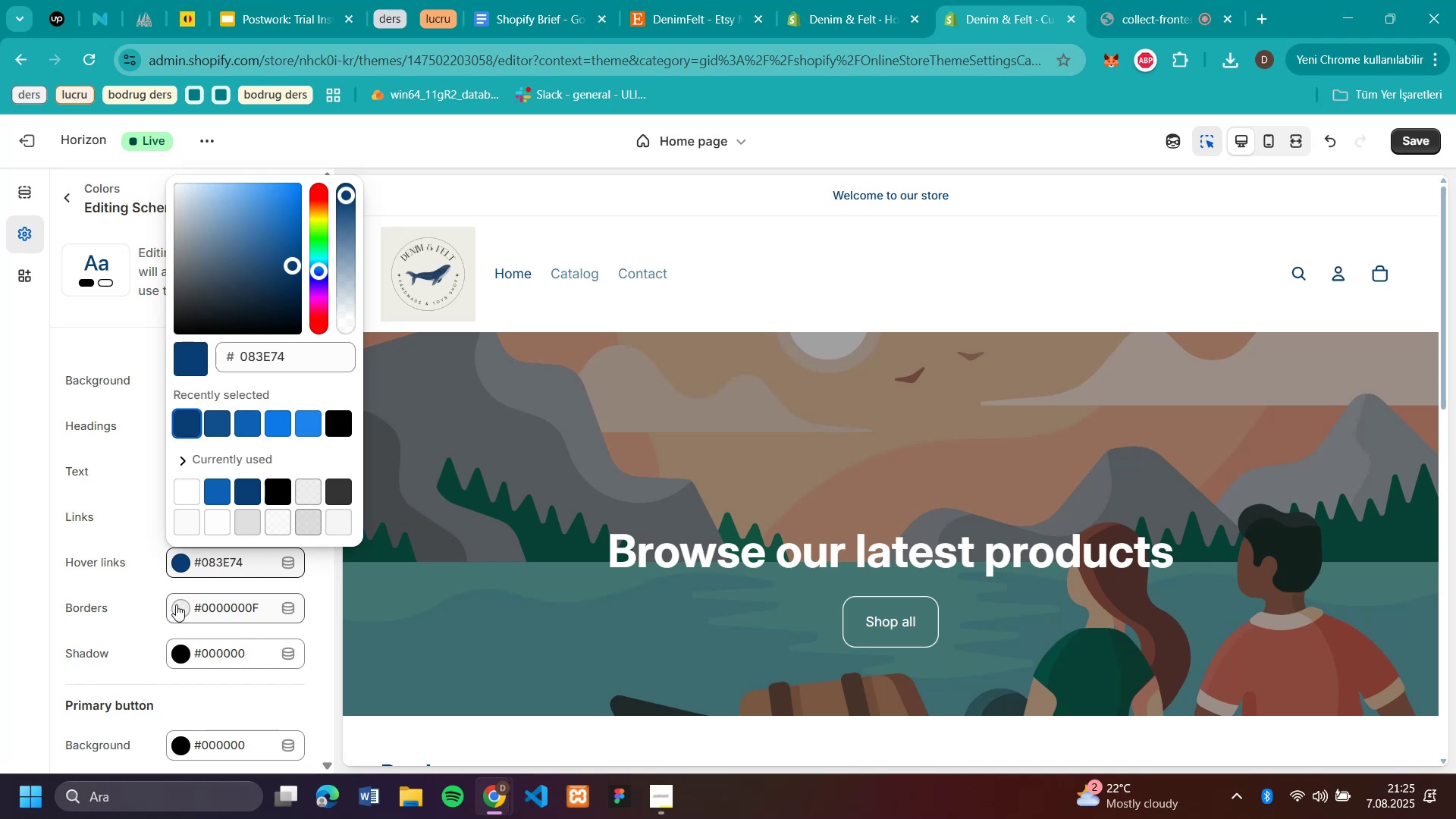 
scroll: coordinate [176, 604], scroll_direction: down, amount: 1.0
 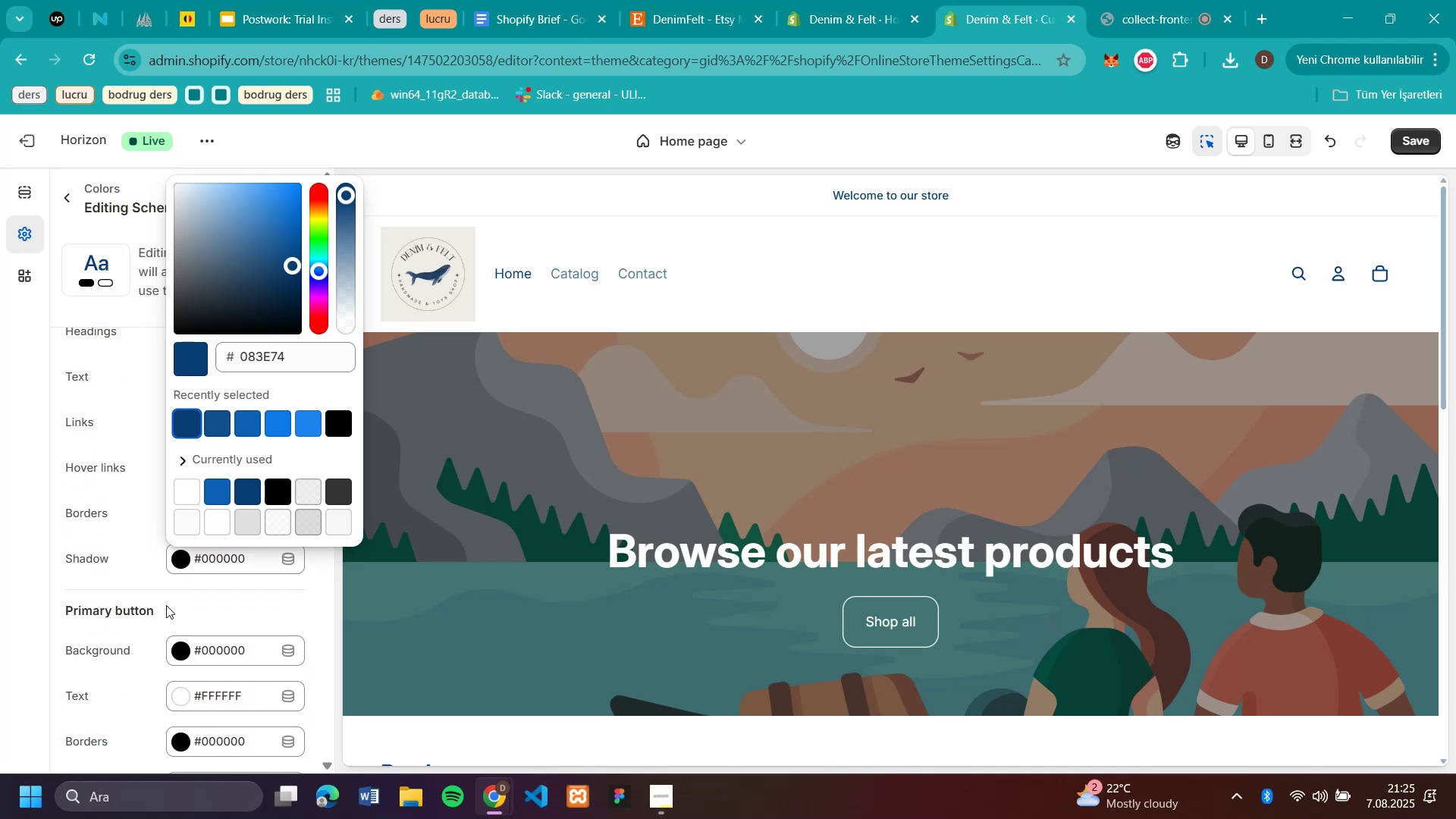 
scroll: coordinate [127, 566], scroll_direction: up, amount: 1.0
 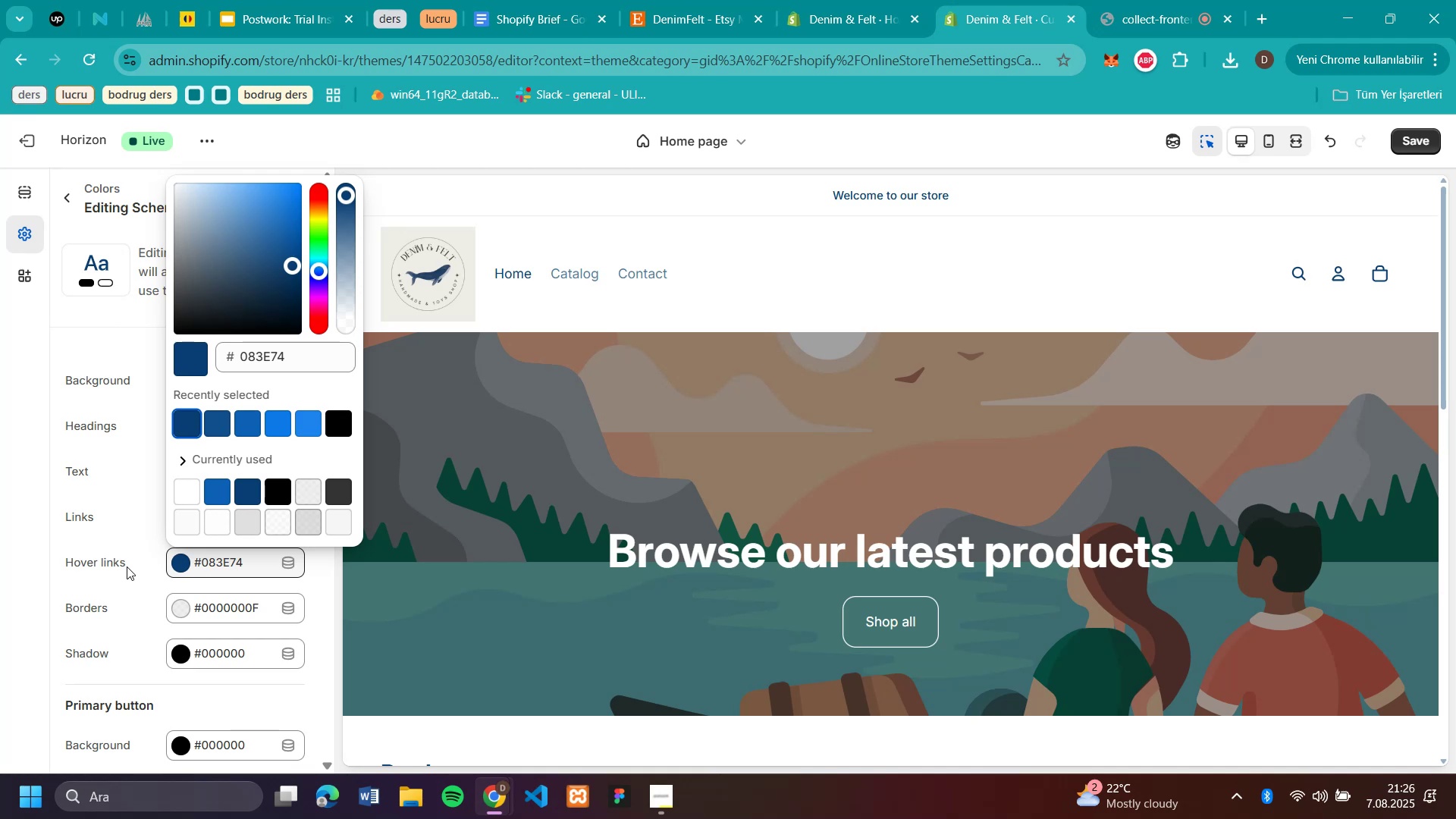 
scroll: coordinate [127, 566], scroll_direction: down, amount: 1.0
 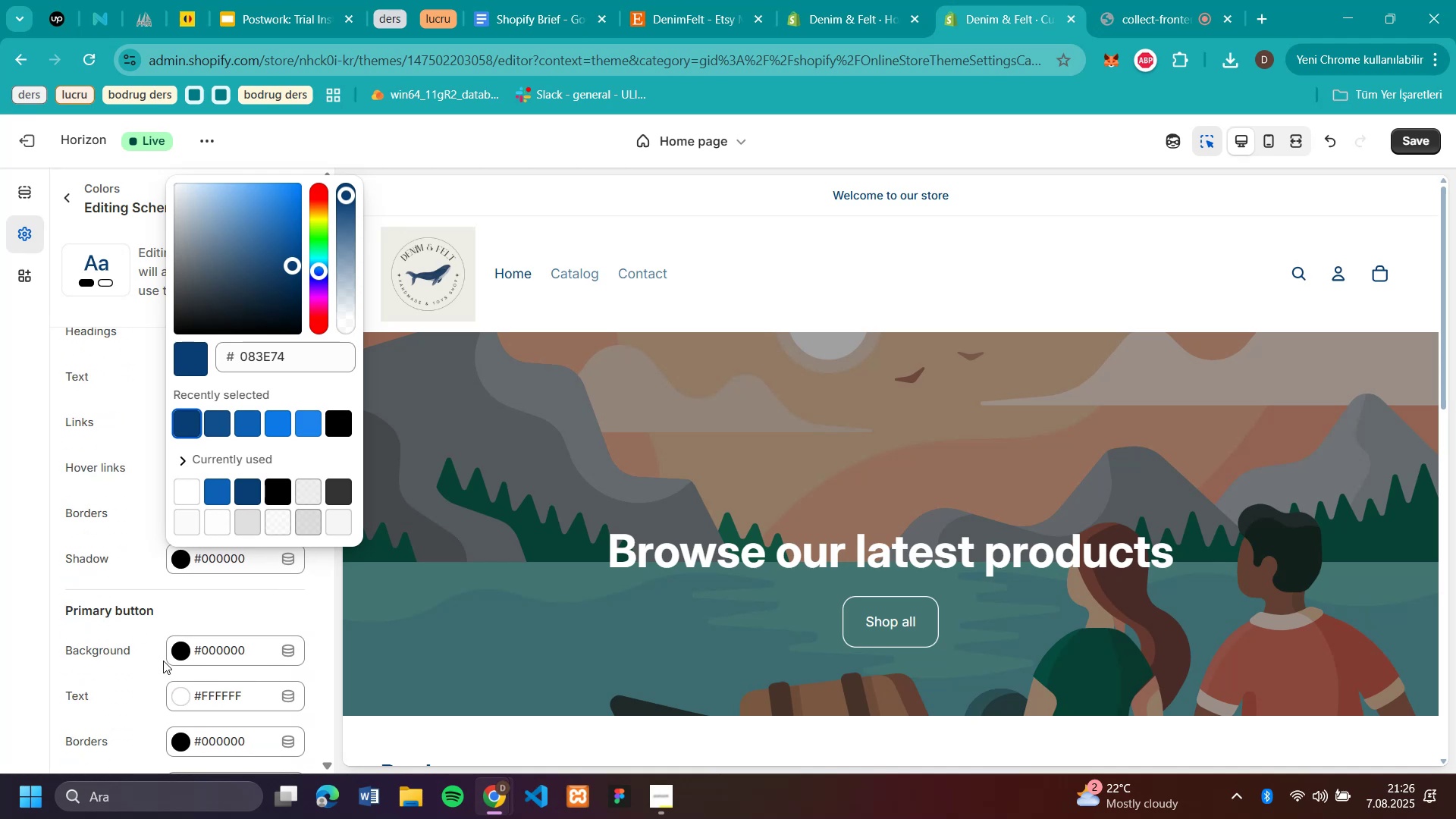 
left_click([182, 648])
 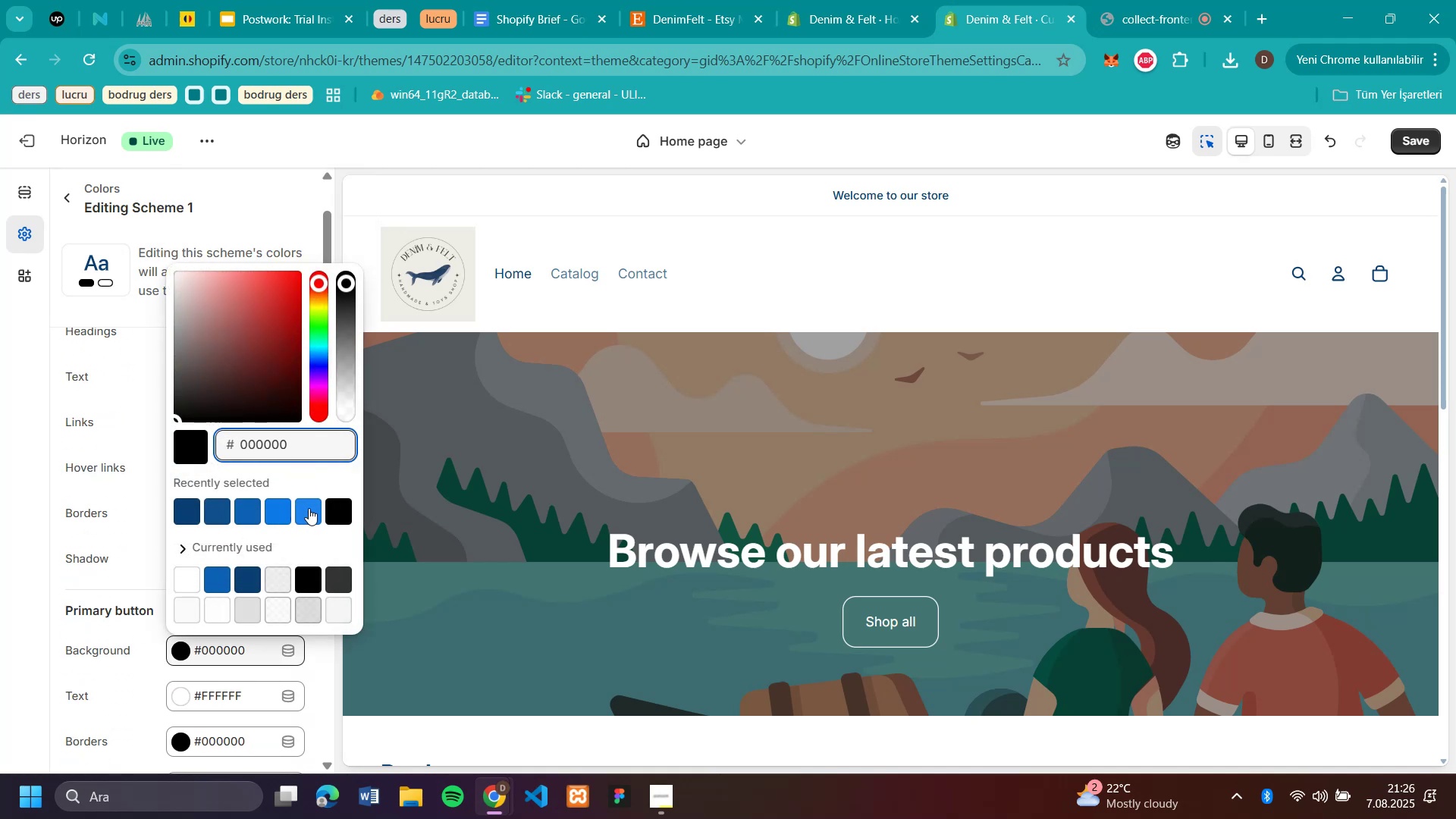 
left_click([317, 510])
 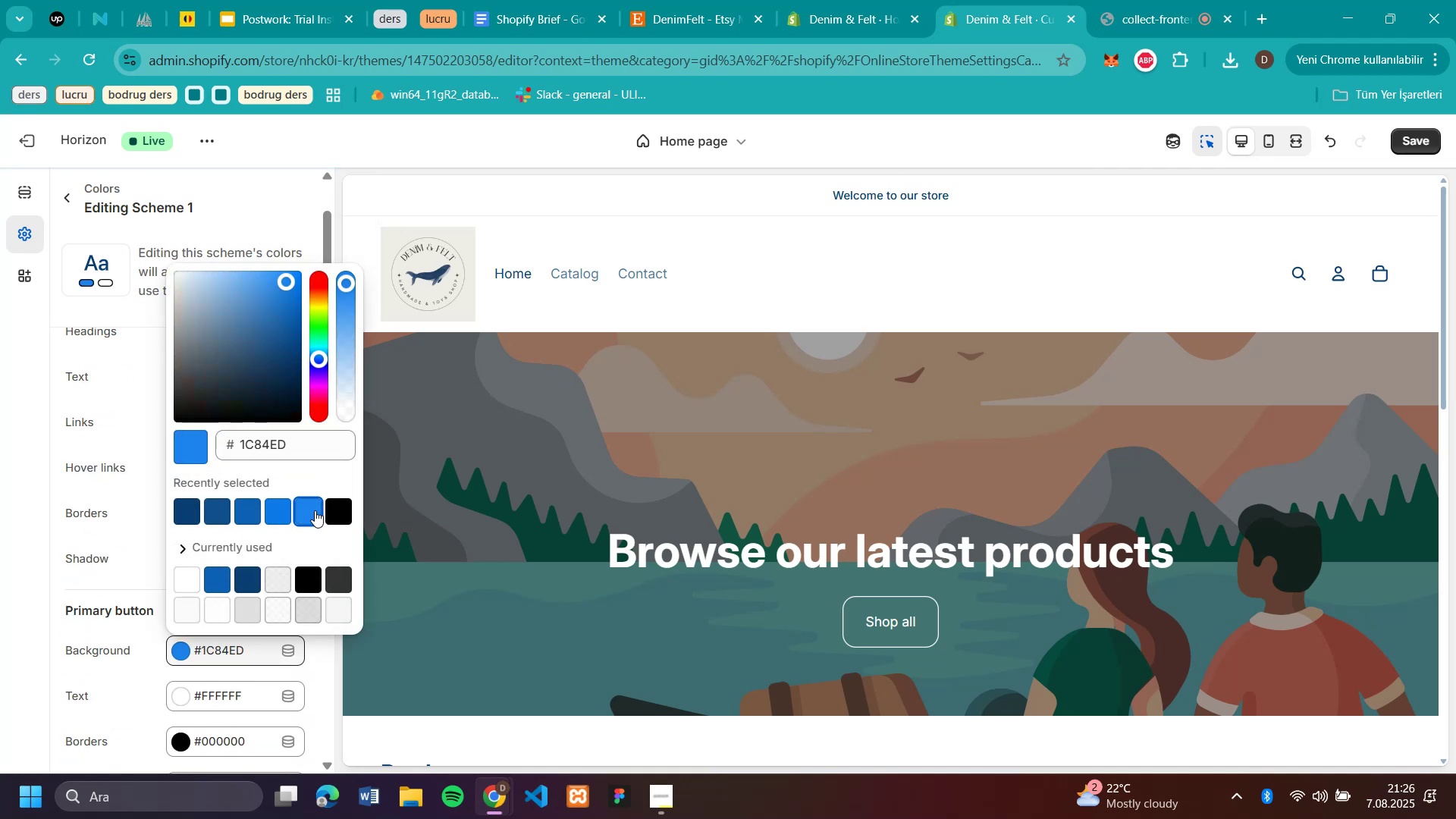 
scroll: coordinate [143, 617], scroll_direction: down, amount: 1.0
 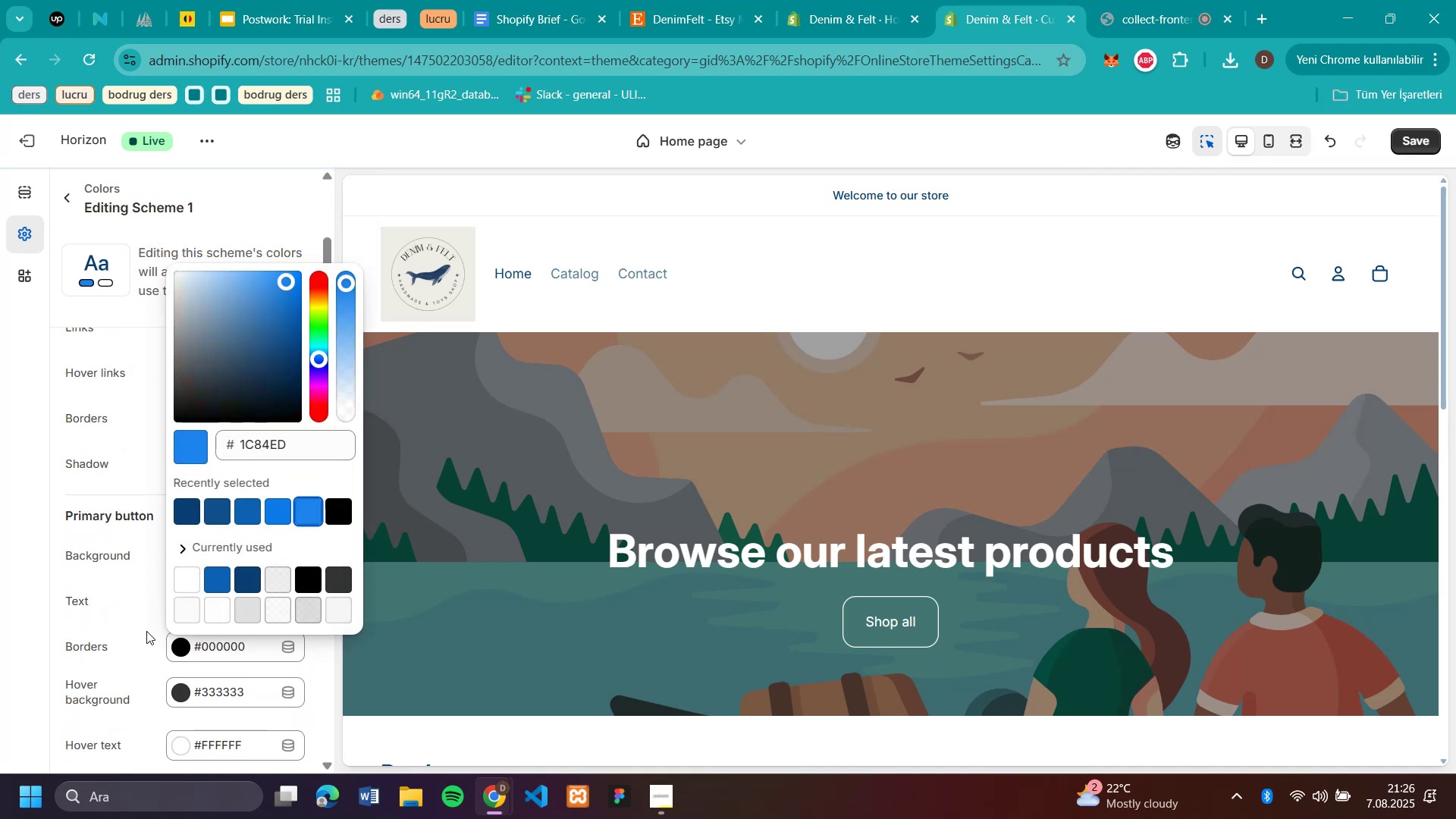 
scroll: coordinate [146, 623], scroll_direction: up, amount: 1.0
 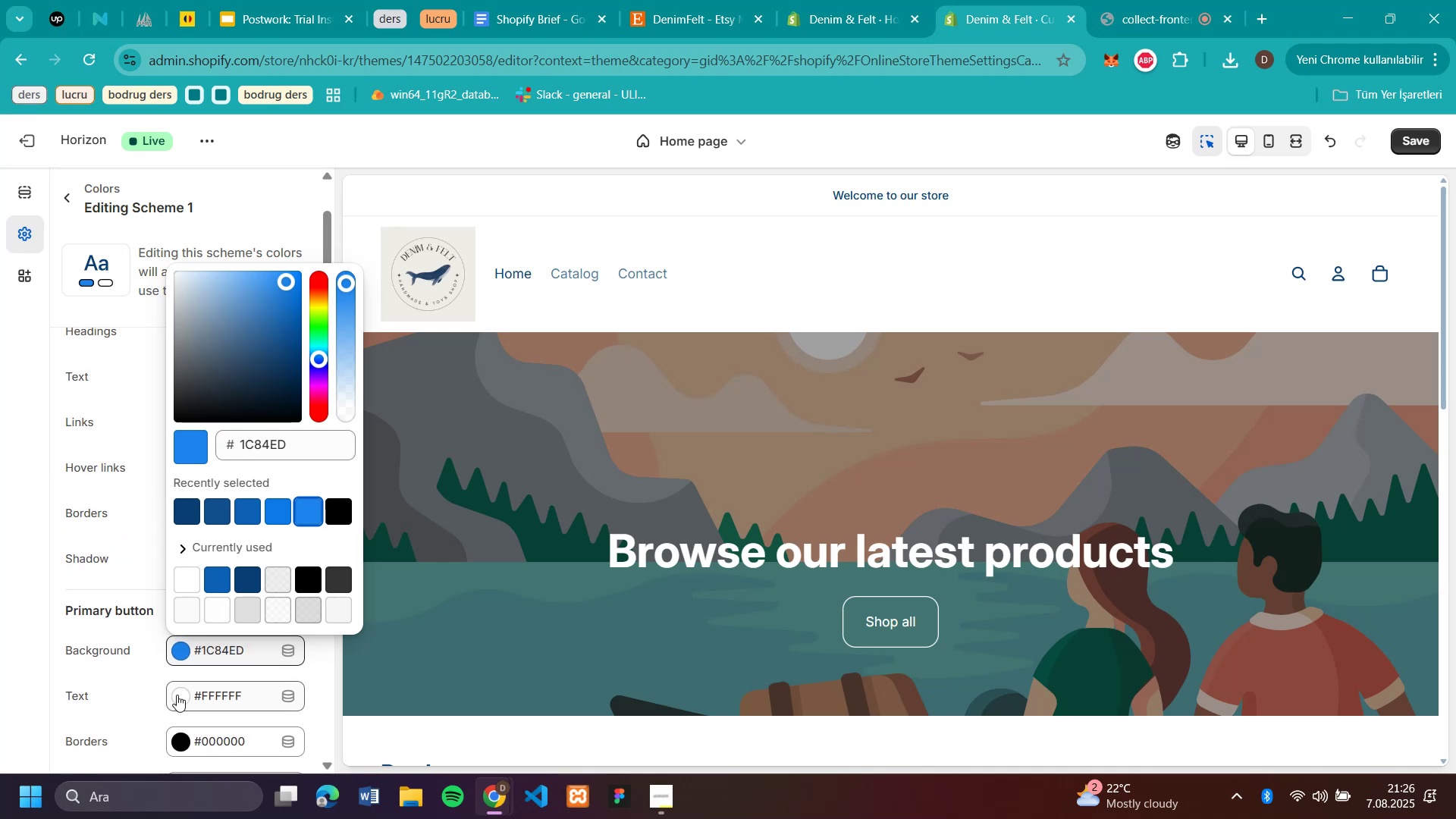 
left_click([177, 695])
 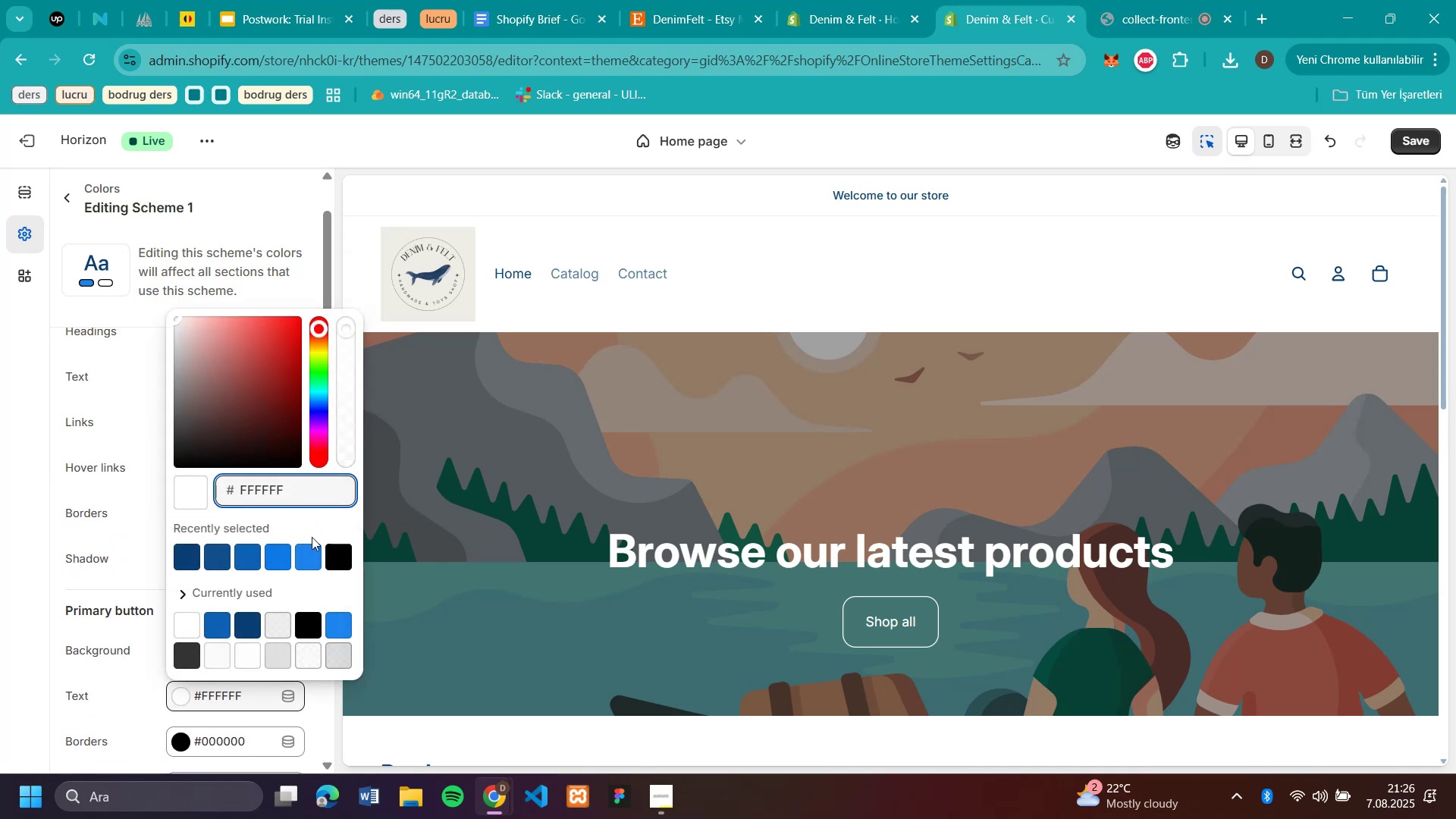 
left_click([309, 553])
 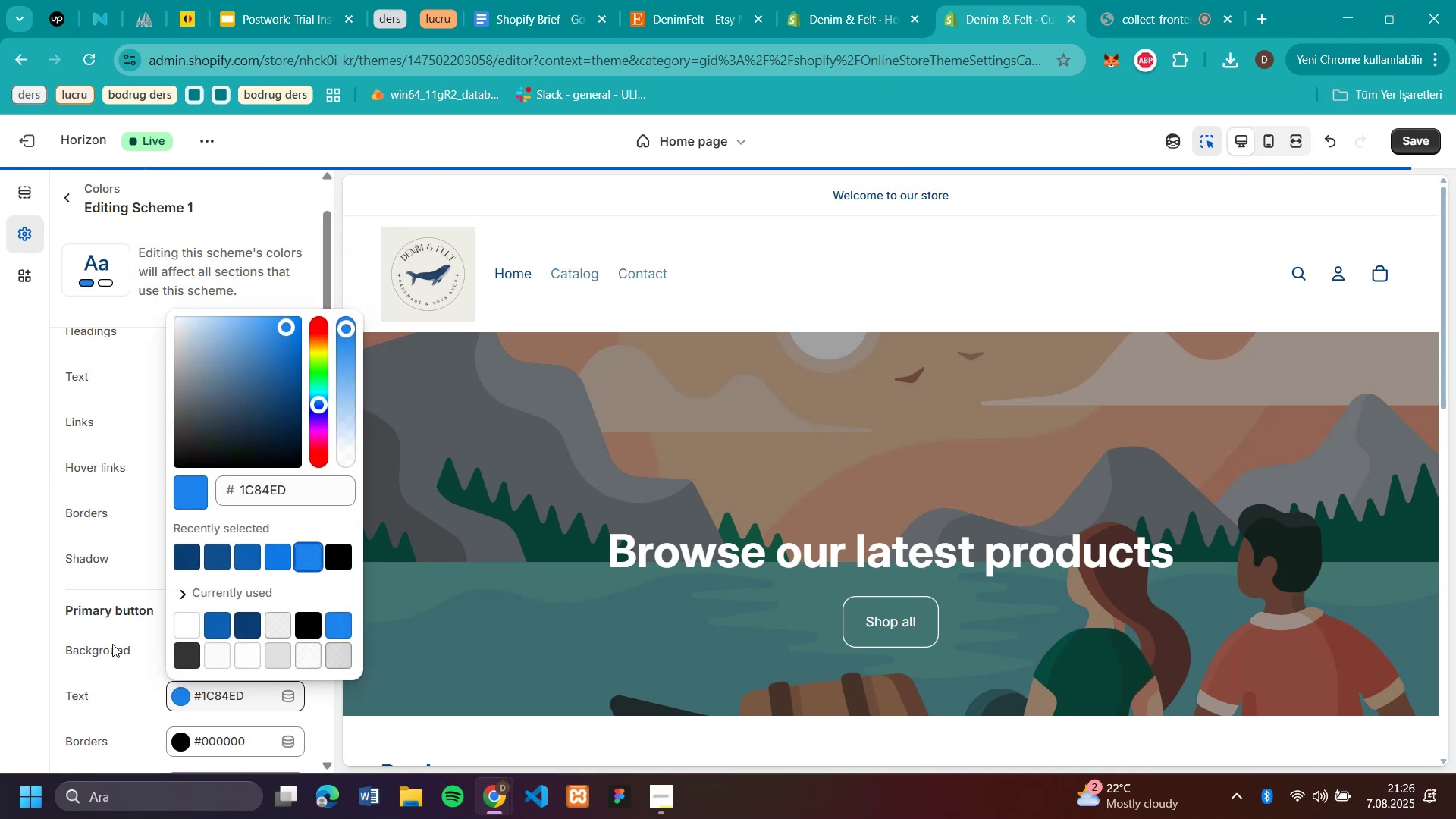 
scroll: coordinate [1127, 526], scroll_direction: none, amount: 0.0
 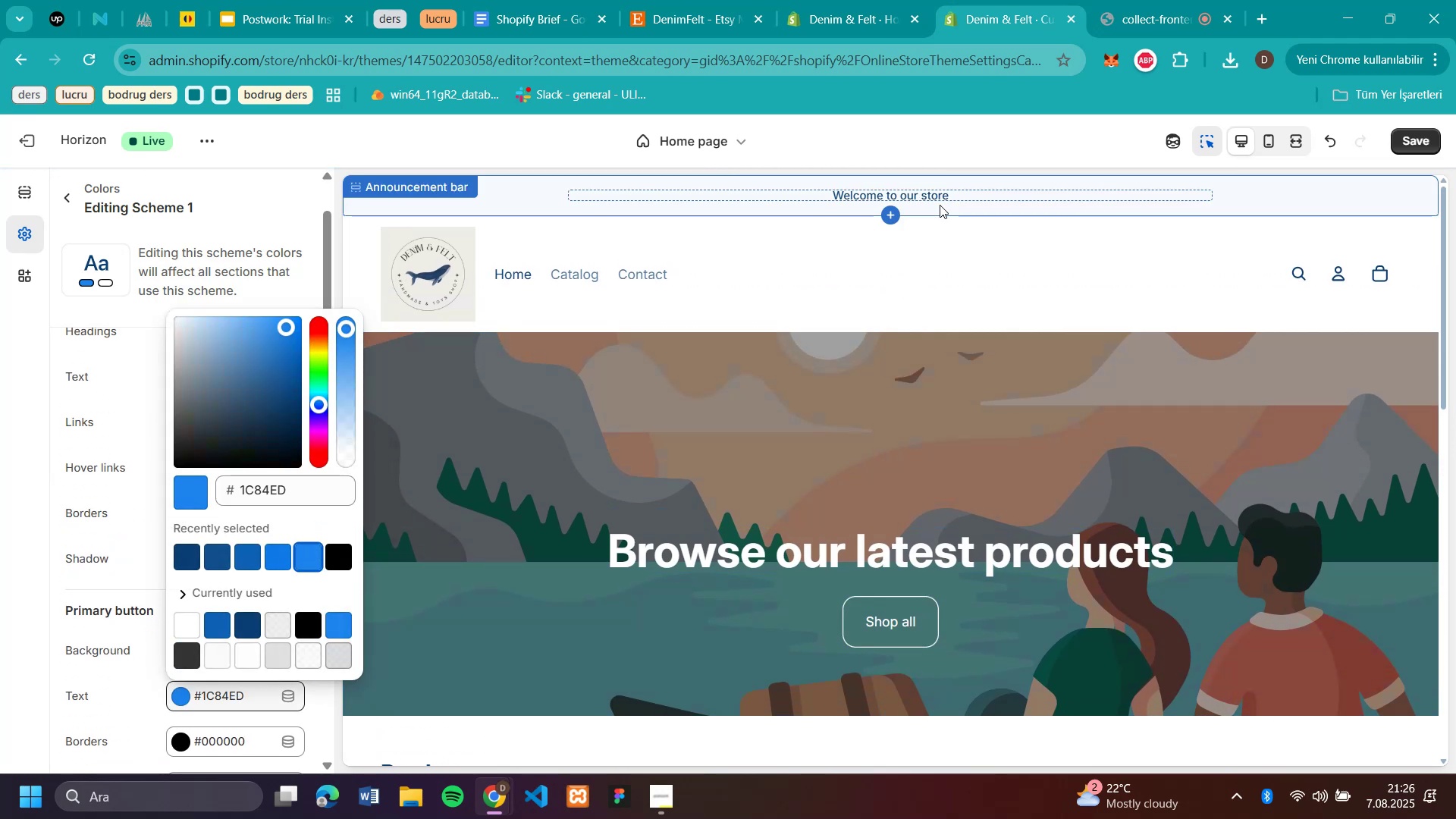 
scroll: coordinate [814, 303], scroll_direction: down, amount: 8.0
 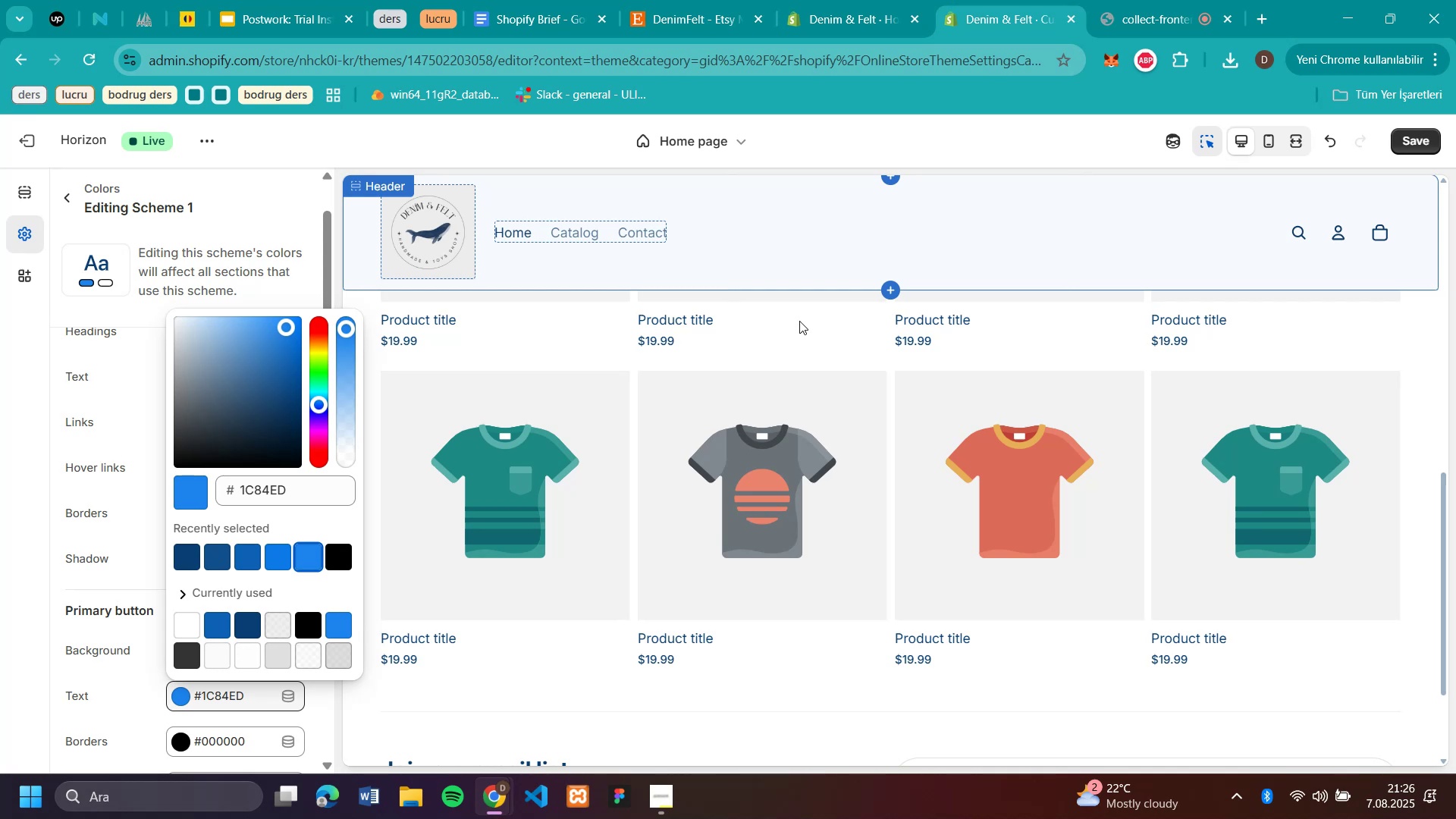 
scroll: coordinate [849, 447], scroll_direction: up, amount: 2.0
 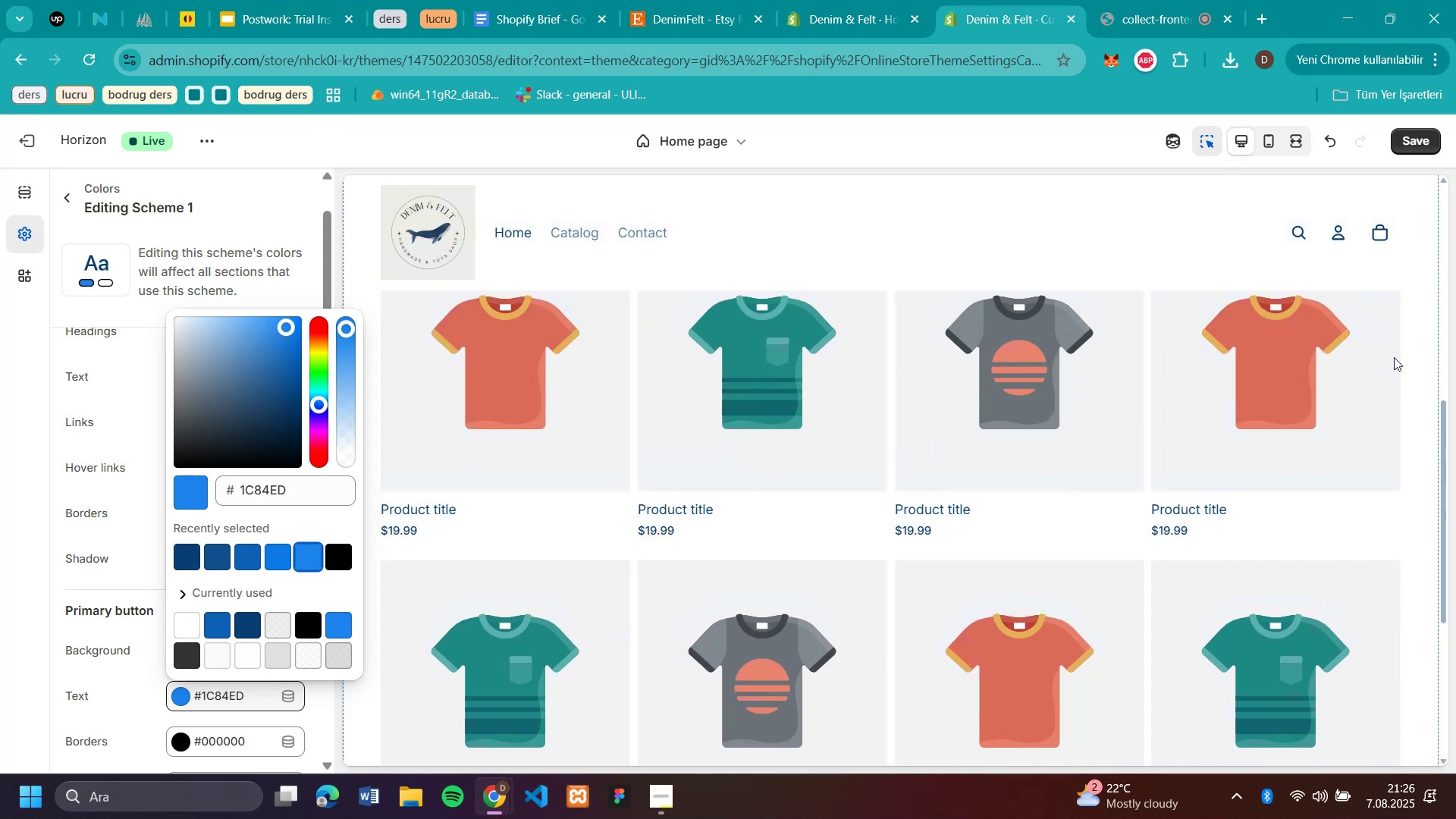 
scroll: coordinate [817, 435], scroll_direction: down, amount: 4.0
 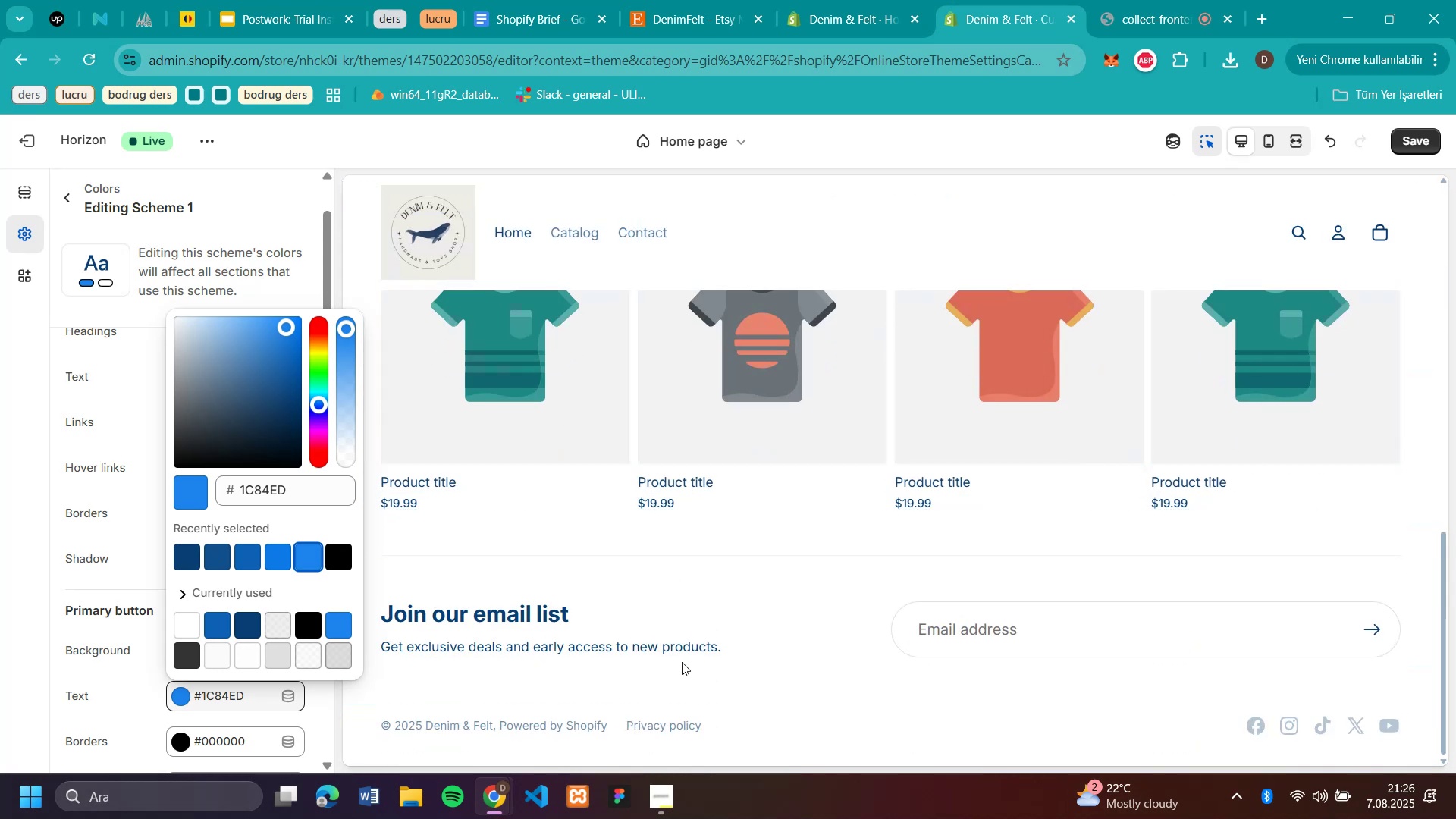 
scroll: coordinate [931, 398], scroll_direction: up, amount: 9.0
 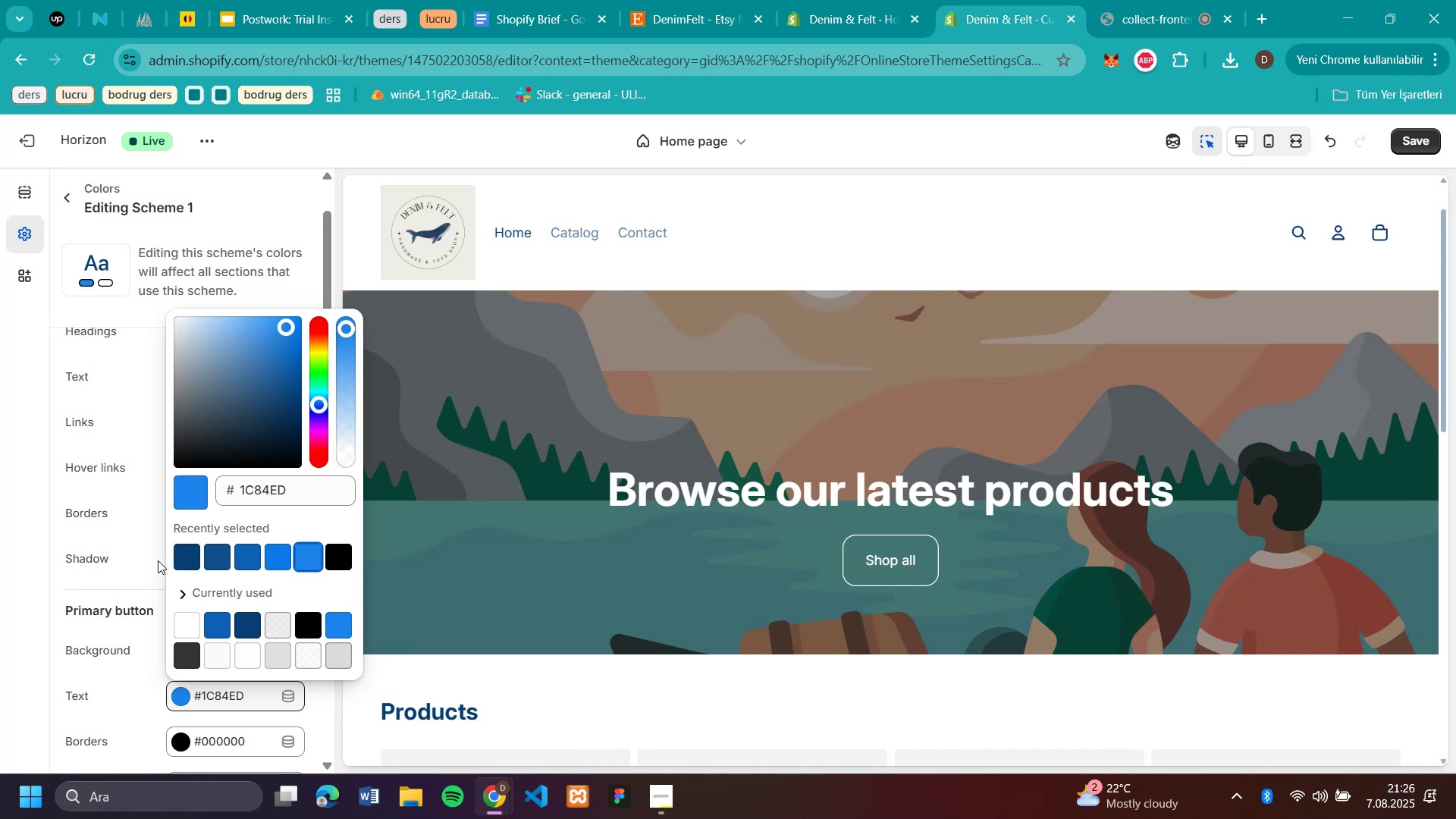 
left_click([142, 560])
 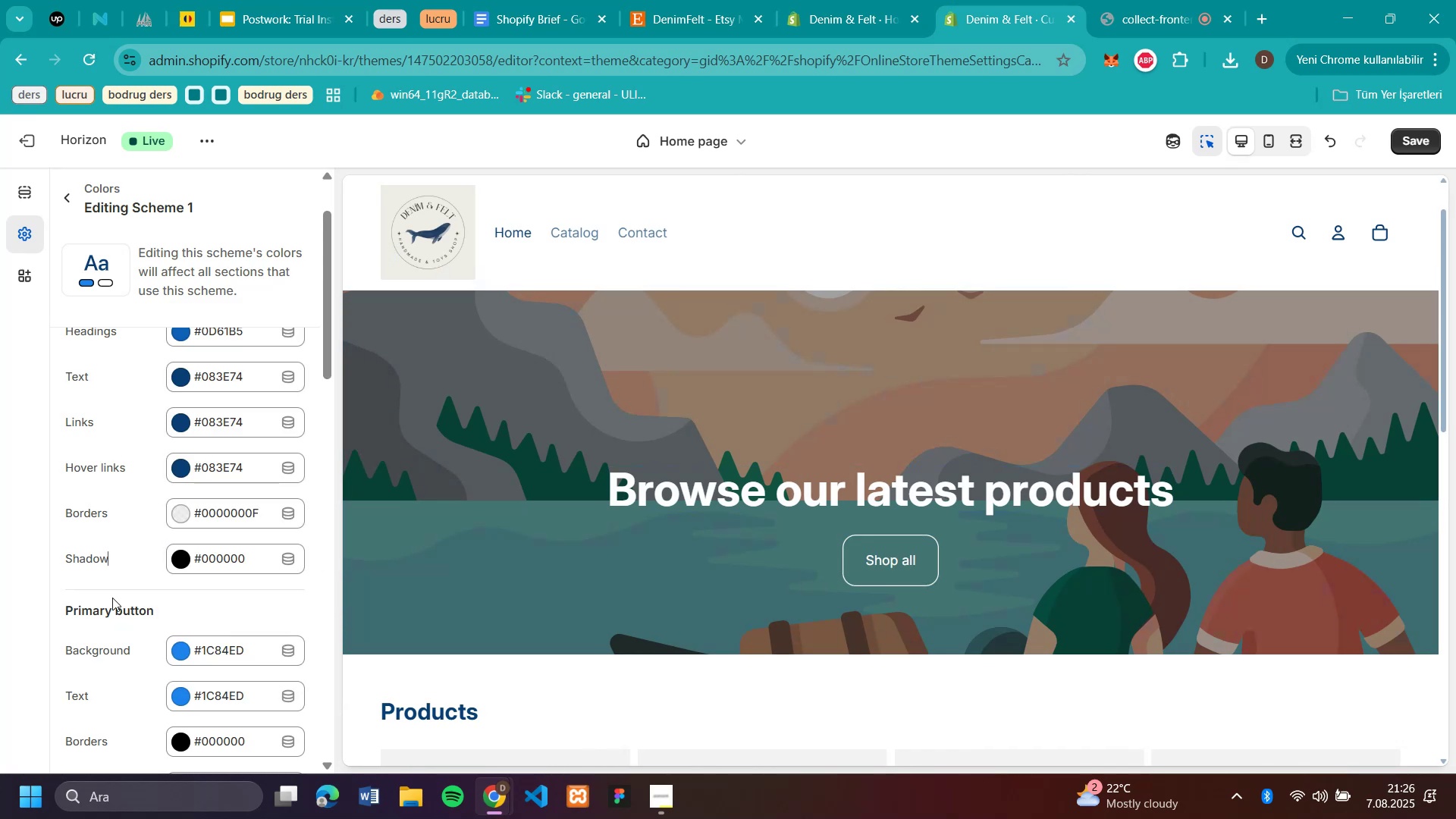 
scroll: coordinate [120, 573], scroll_direction: down, amount: 5.0
 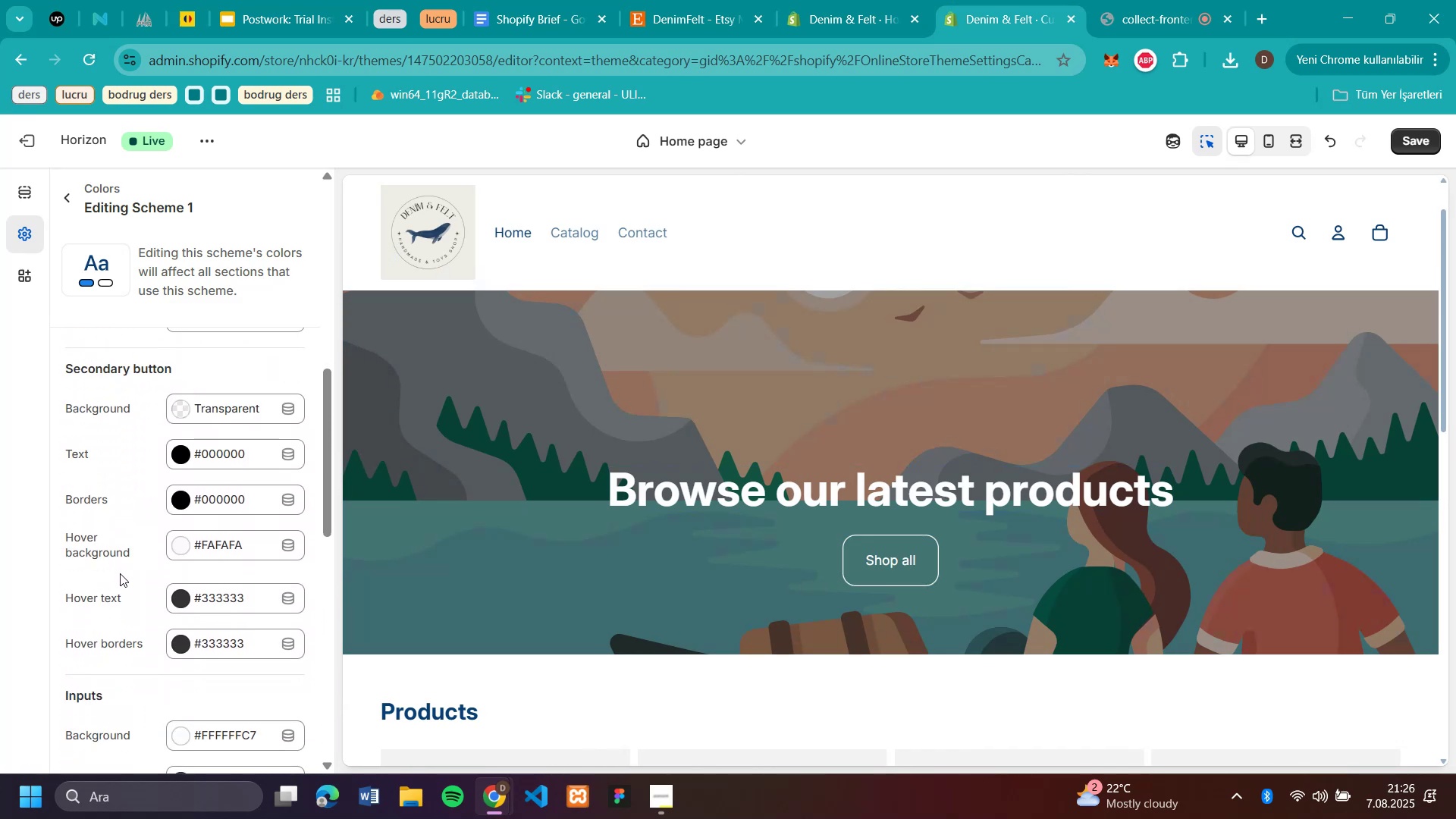 
scroll: coordinate [120, 573], scroll_direction: up, amount: 1.0
 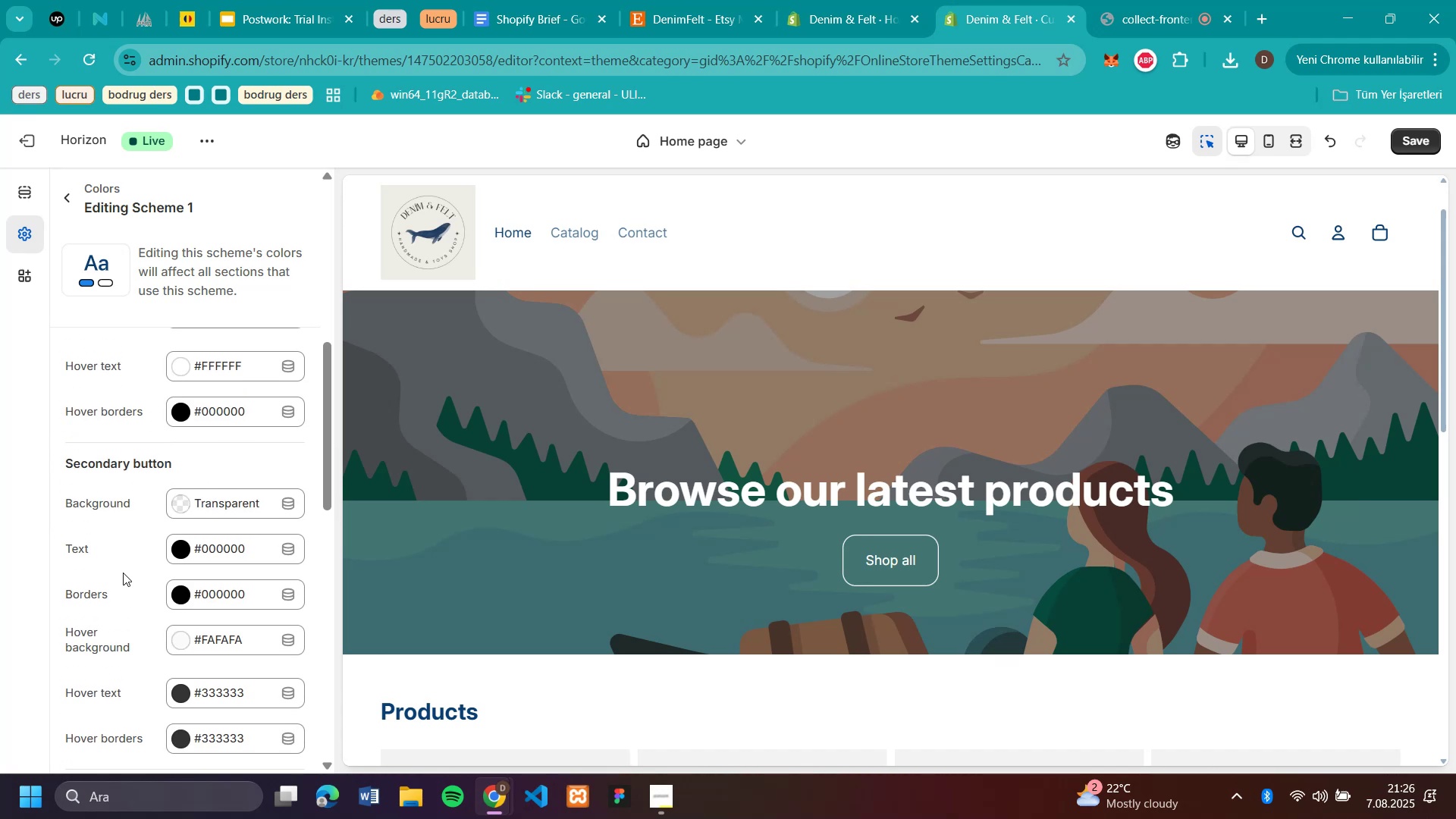 
scroll: coordinate [130, 564], scroll_direction: down, amount: 9.0
 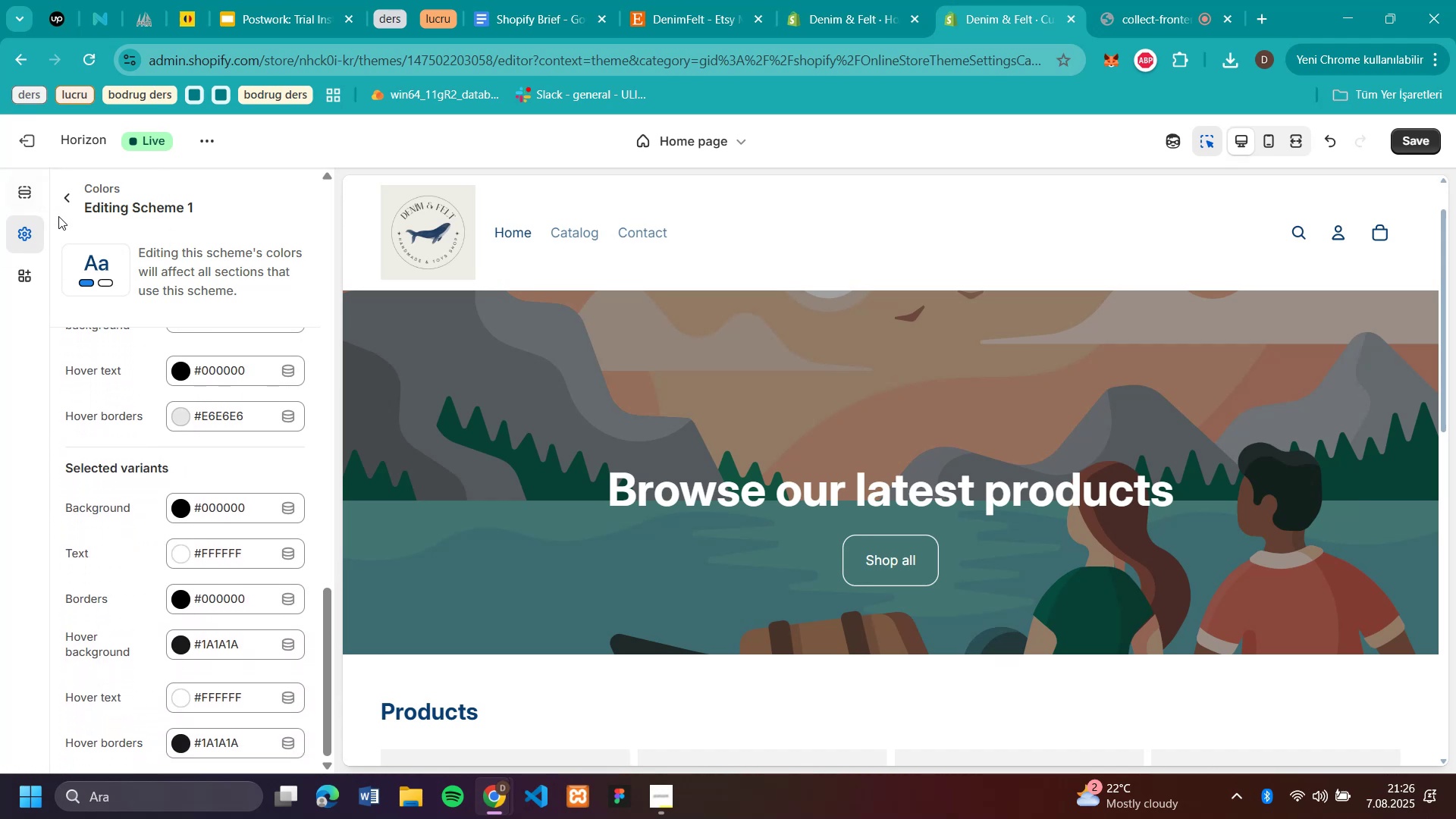 
left_click([64, 201])
 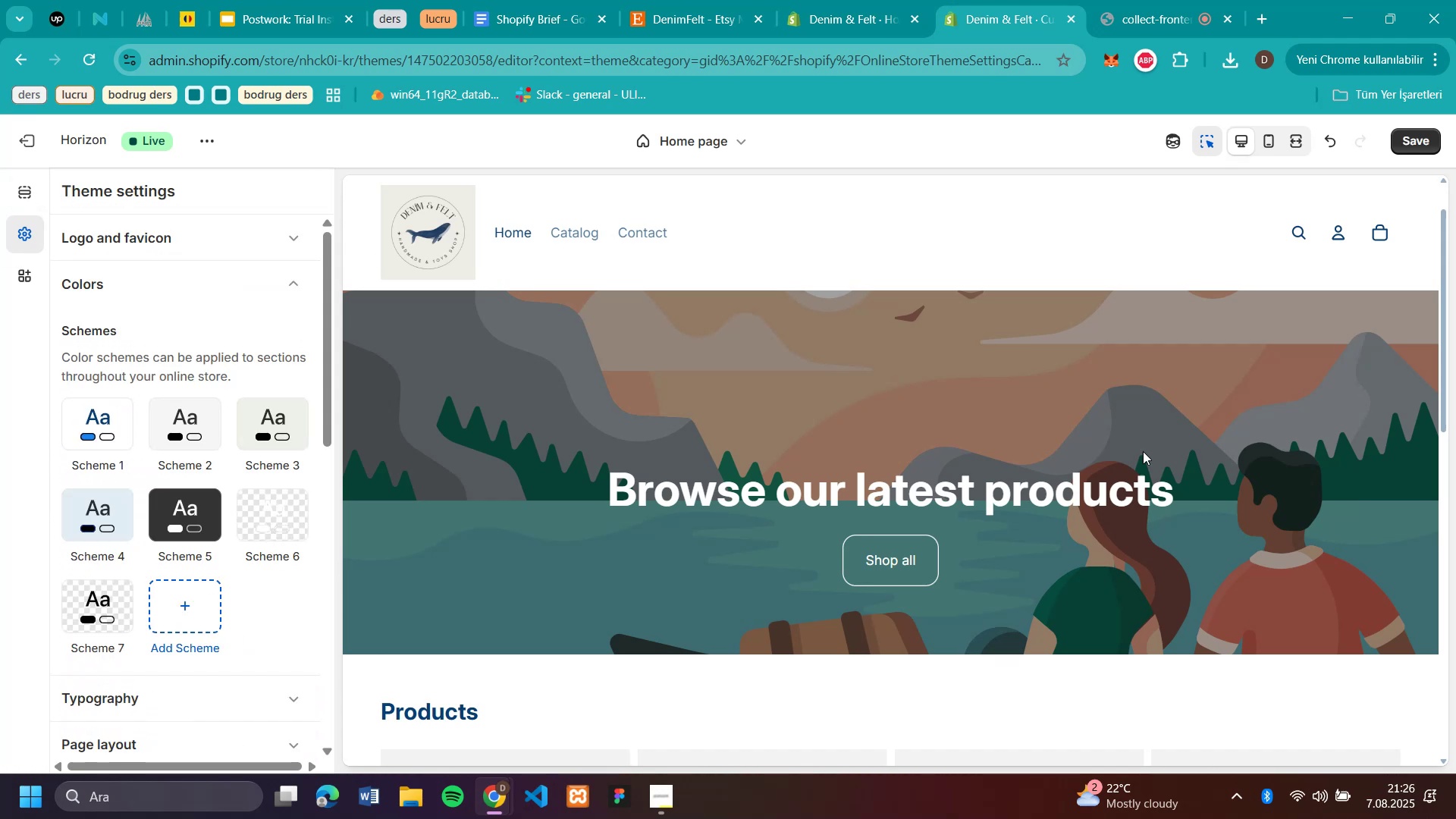 
scroll: coordinate [1139, 496], scroll_direction: up, amount: 11.0
 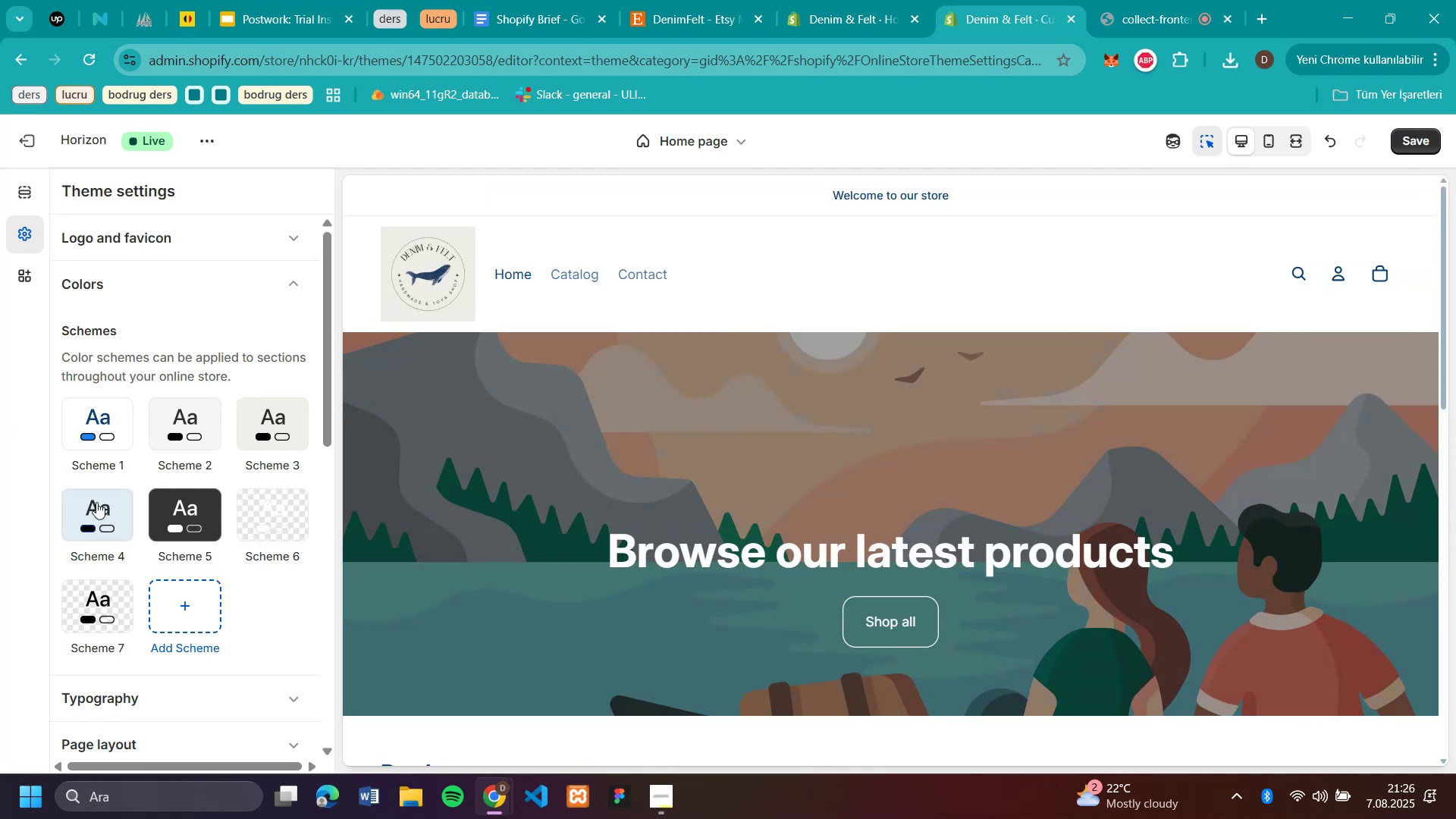 
left_click([271, 692])
 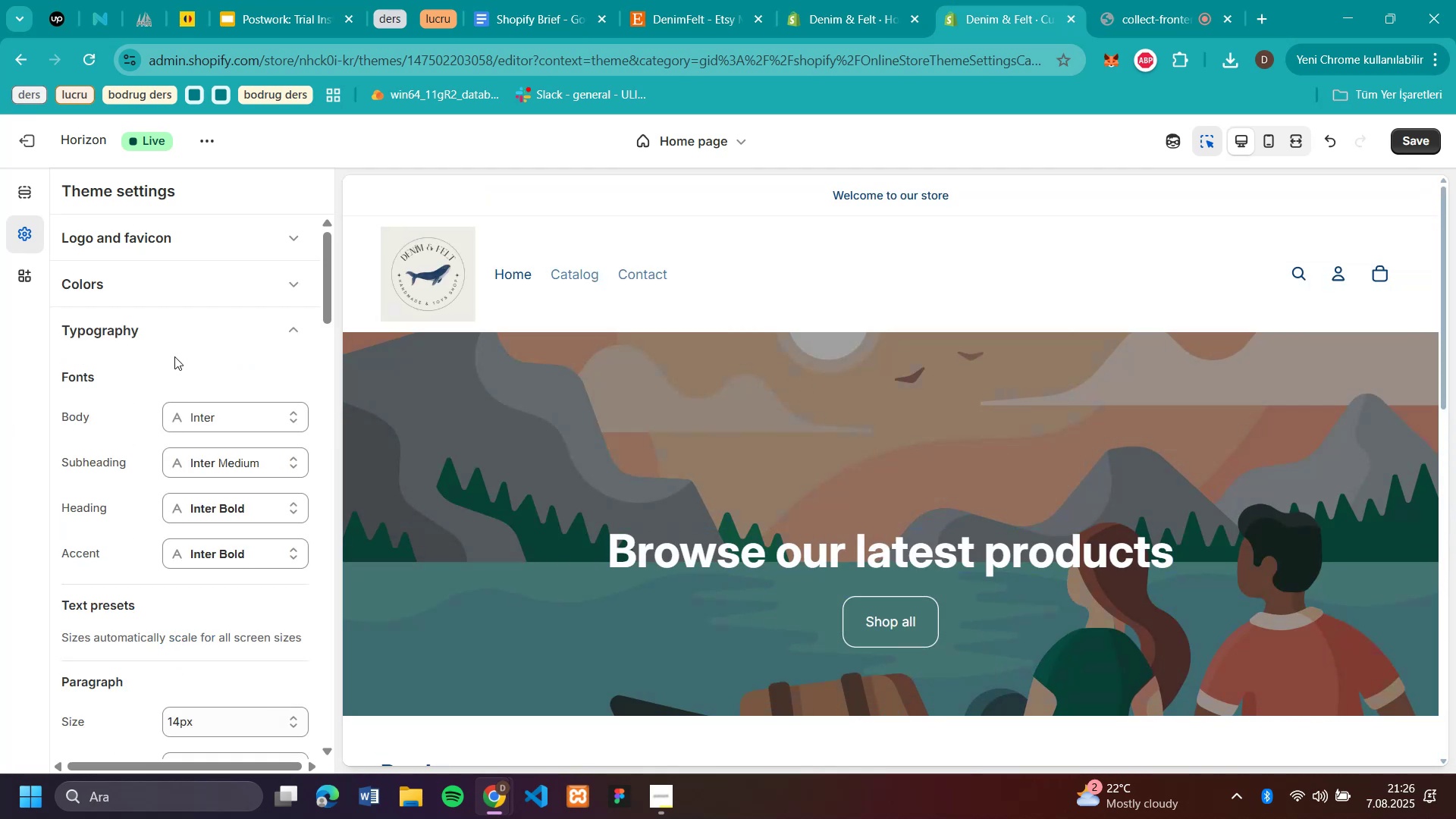 
wait(7.44)
 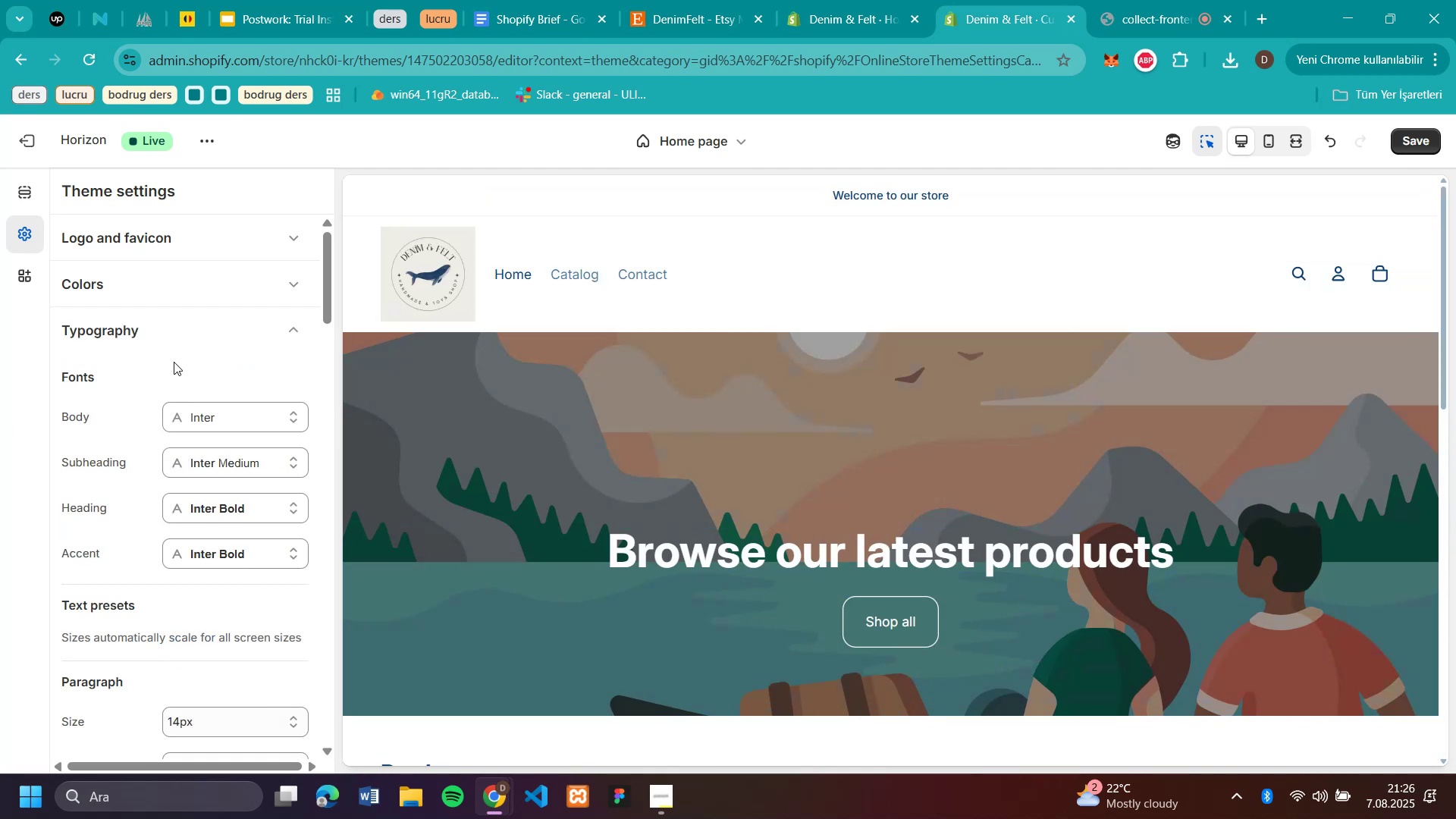 
mouse_move([221, 415])
 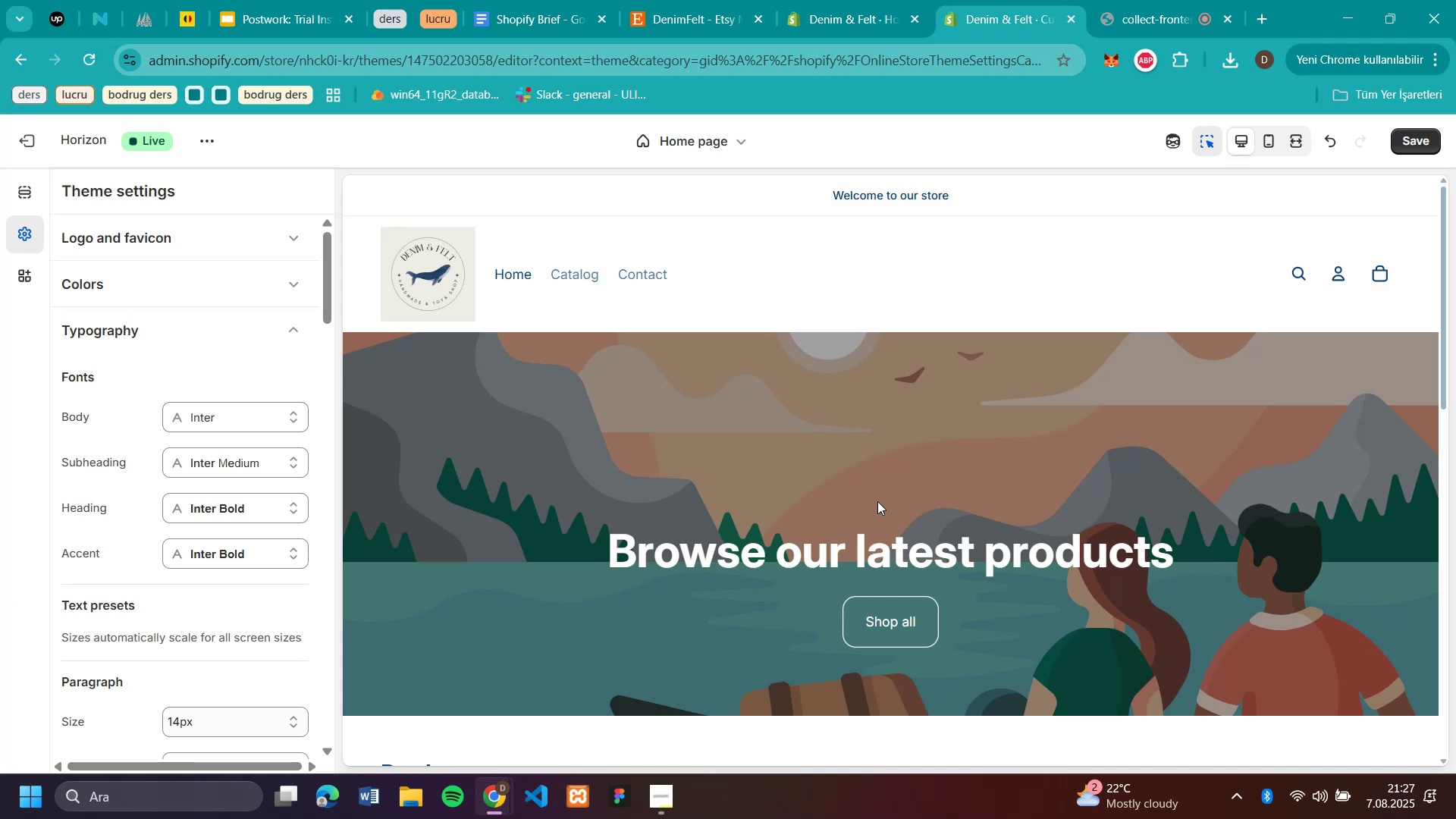 
scroll: coordinate [883, 485], scroll_direction: up, amount: 4.0
 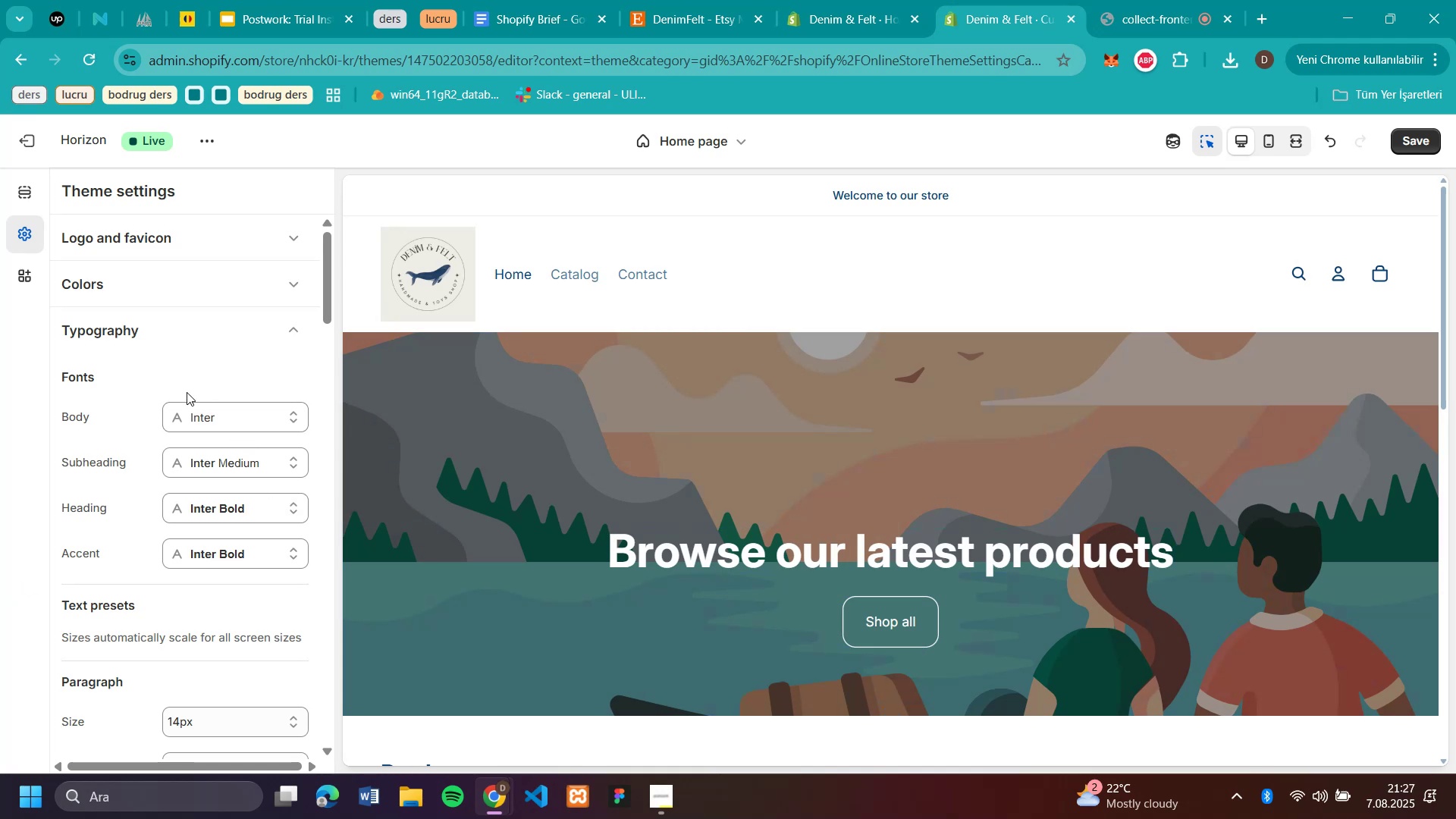 
left_click([201, 417])
 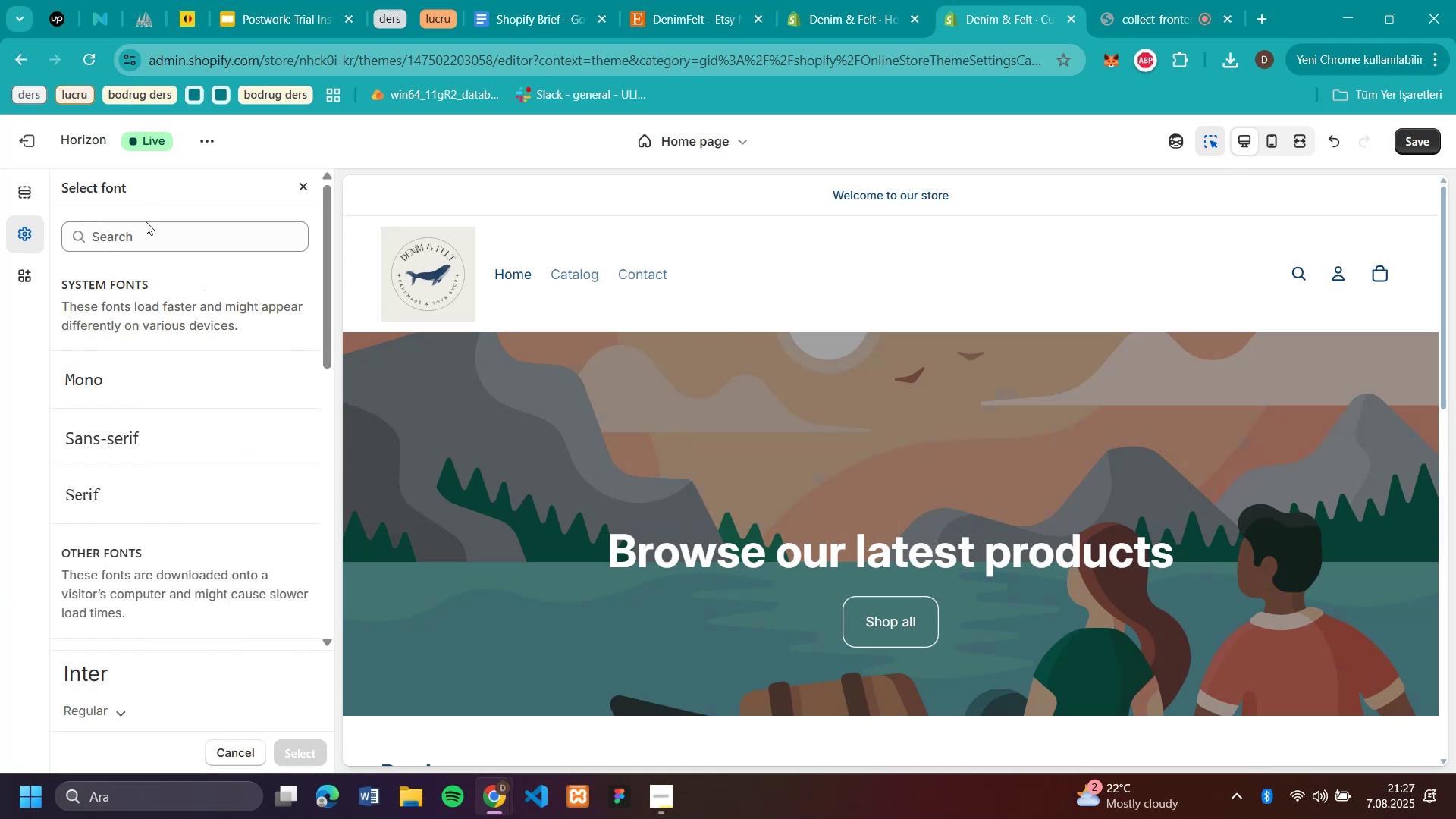 
left_click([146, 222])
 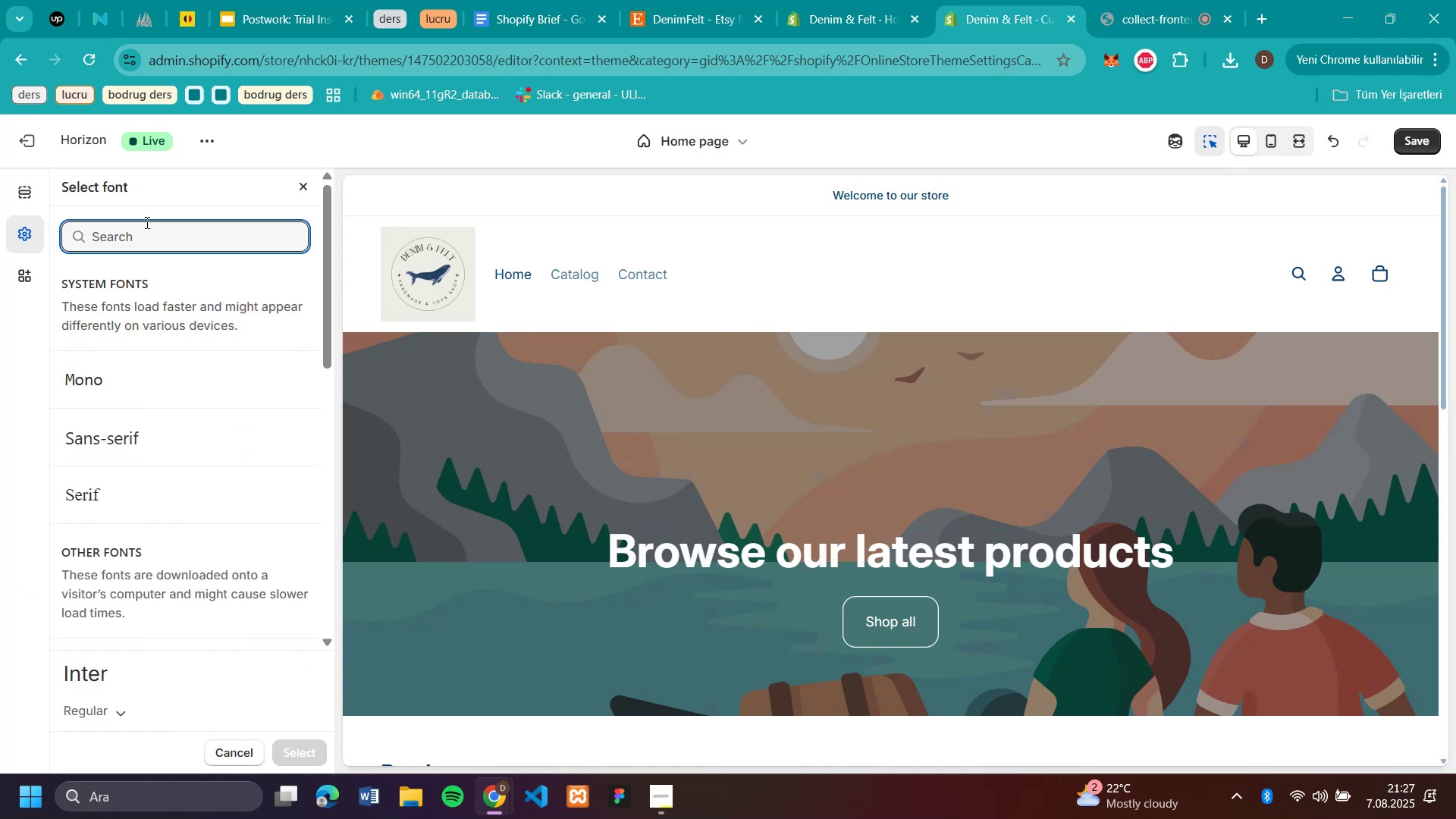 
type(LA)
 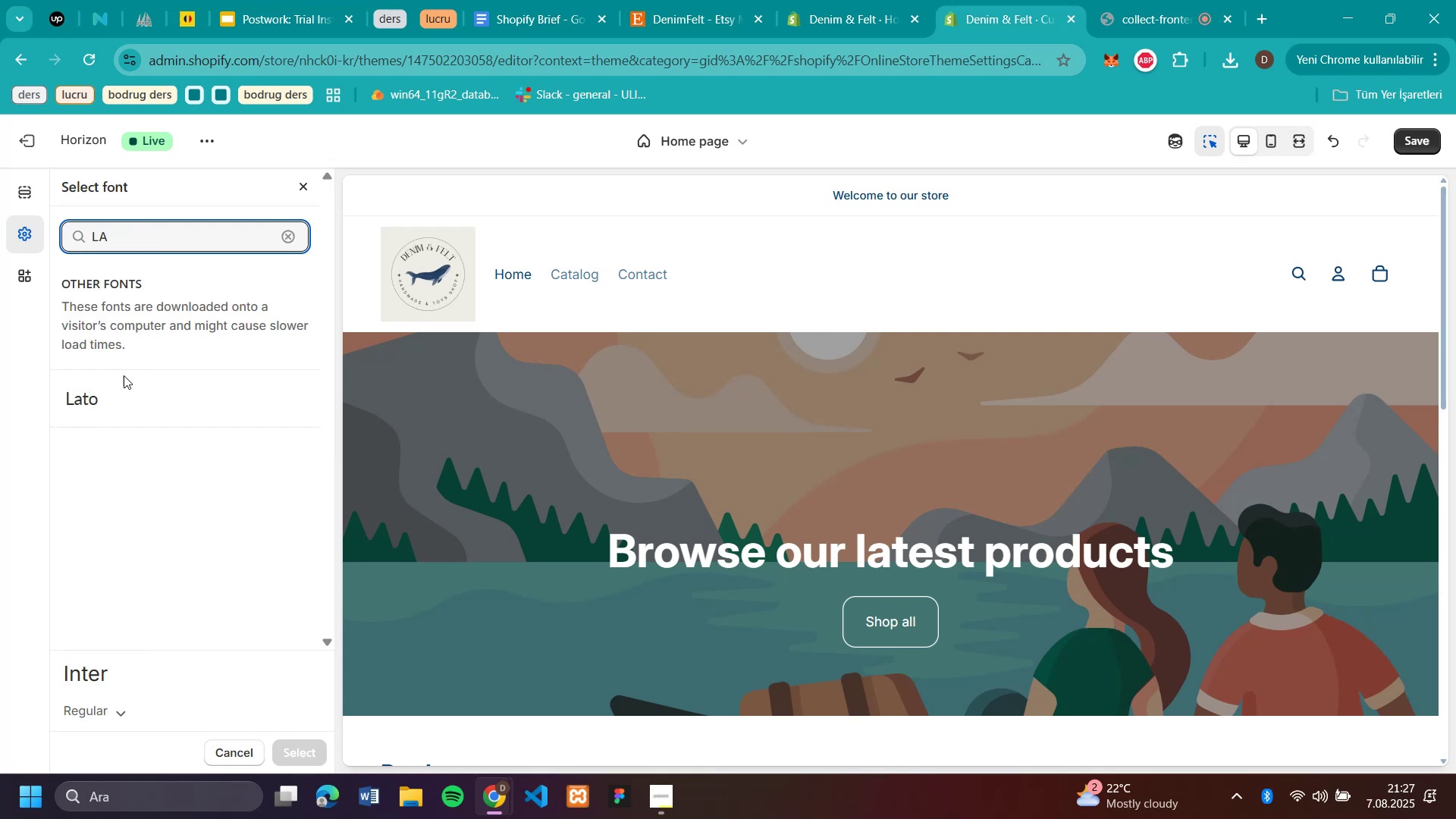 
left_click([106, 397])
 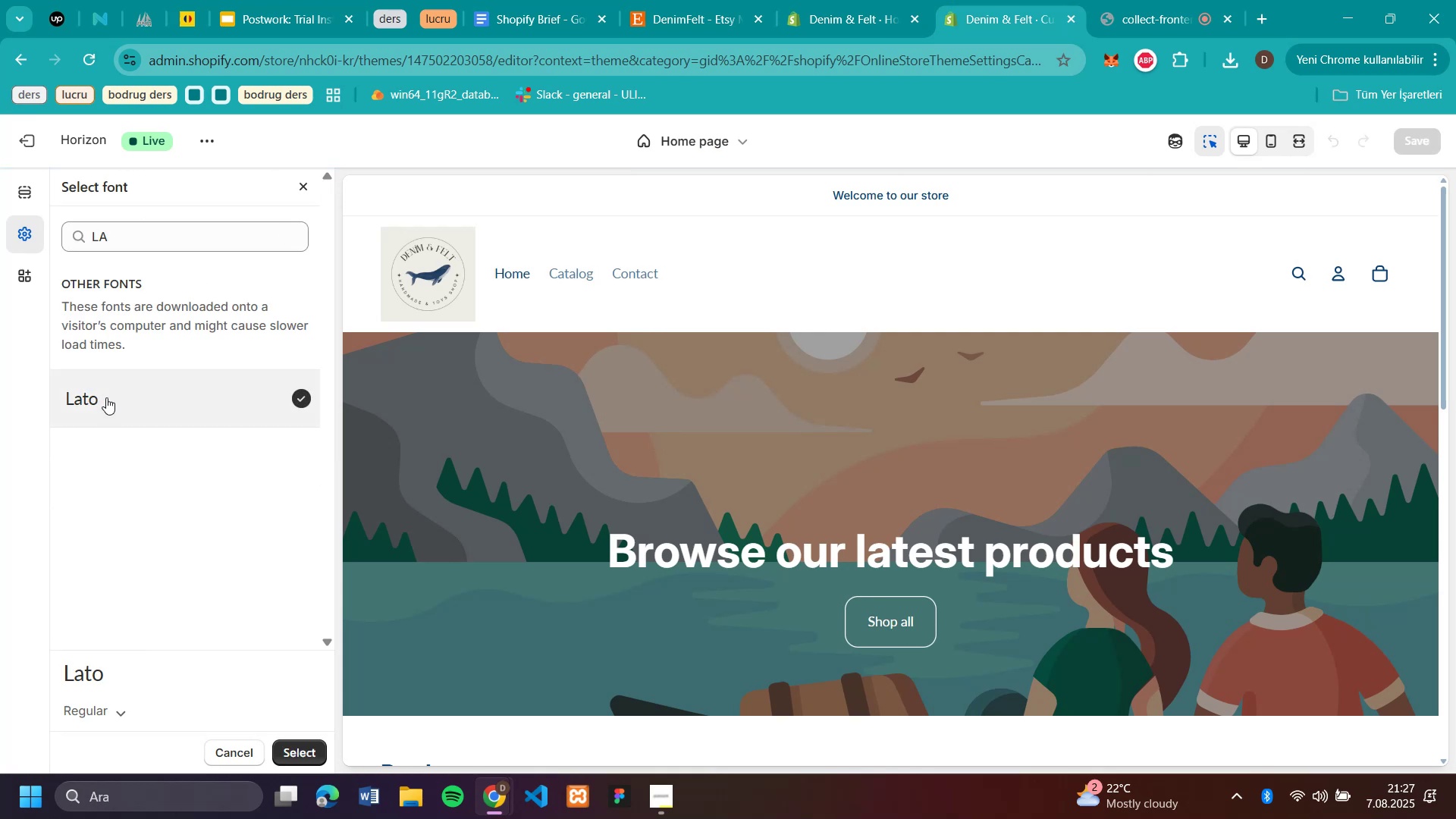 
left_click_drag(start_coordinate=[131, 232], to_coordinate=[50, 241])
 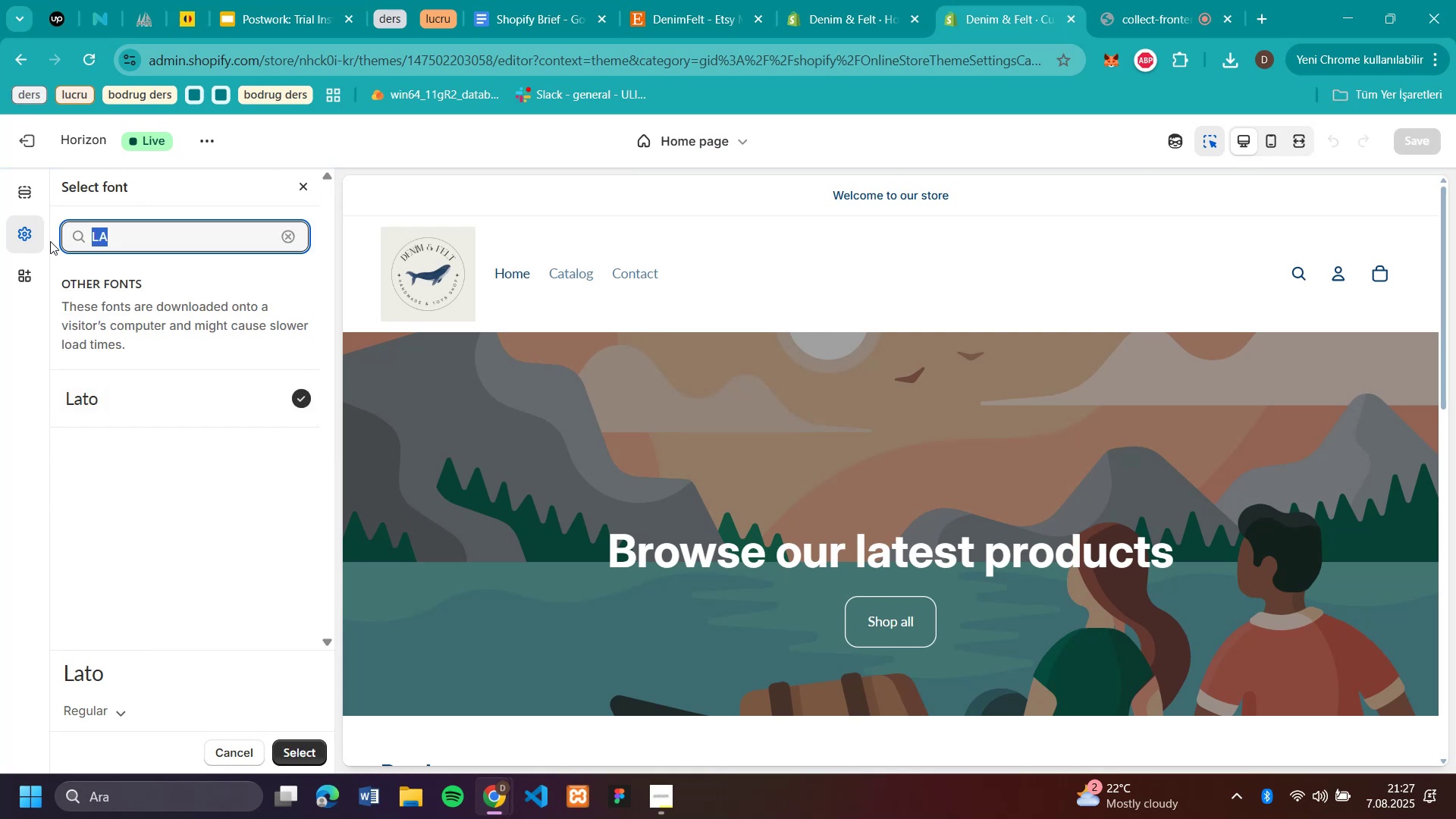 
type(pi)
key(Backspace)
type(o)
 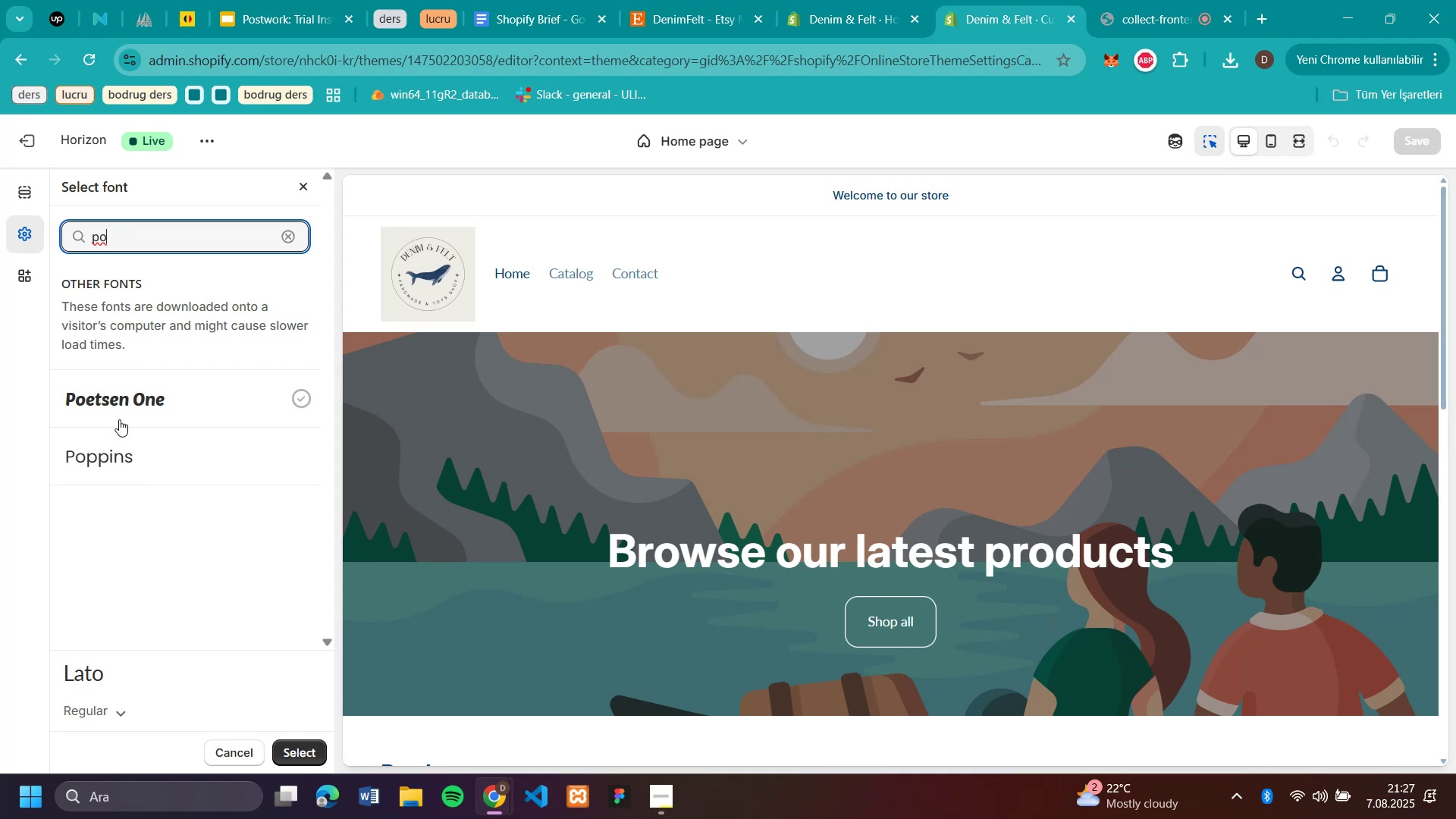 
left_click([119, 456])
 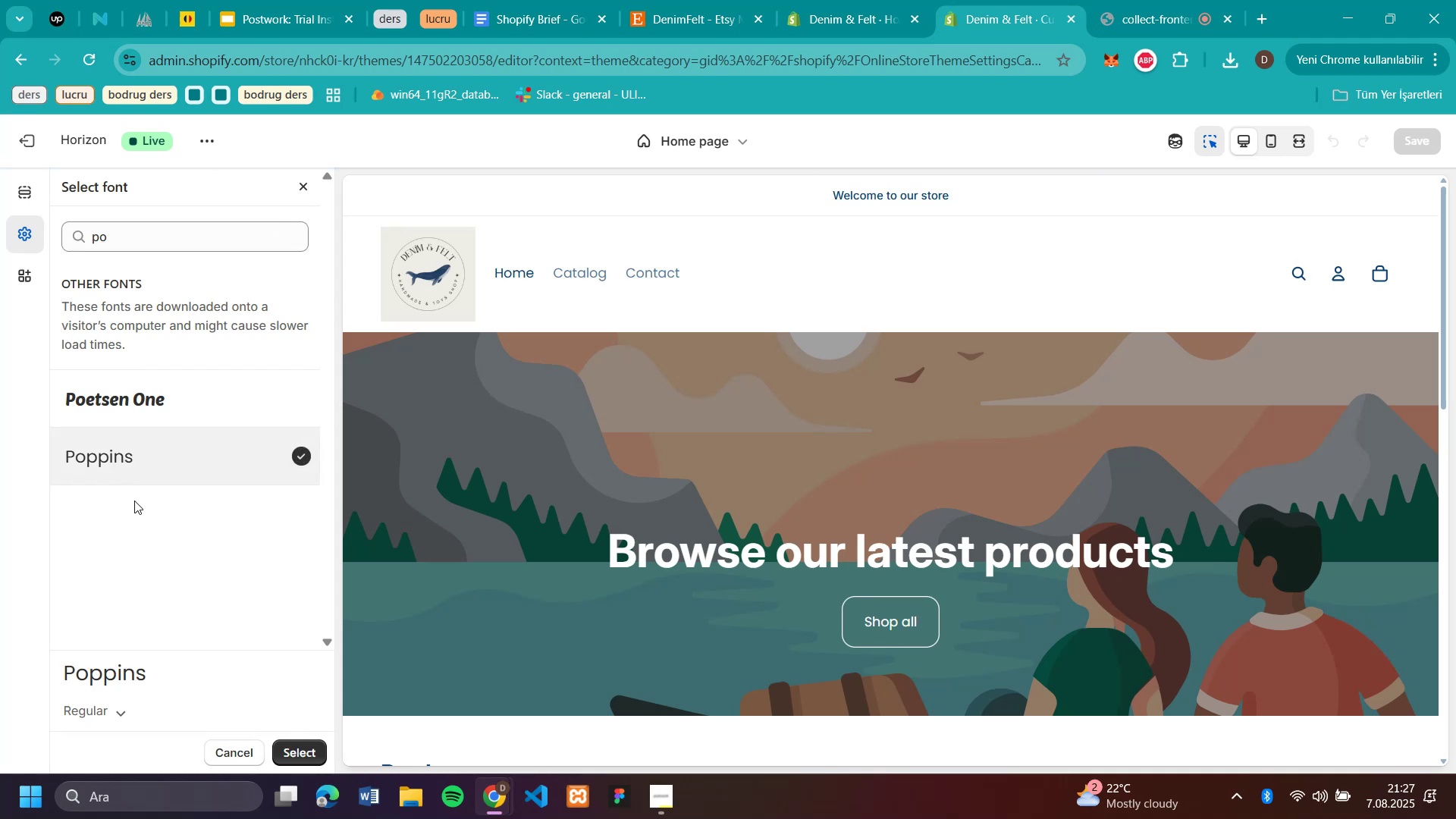 
wait(8.82)
 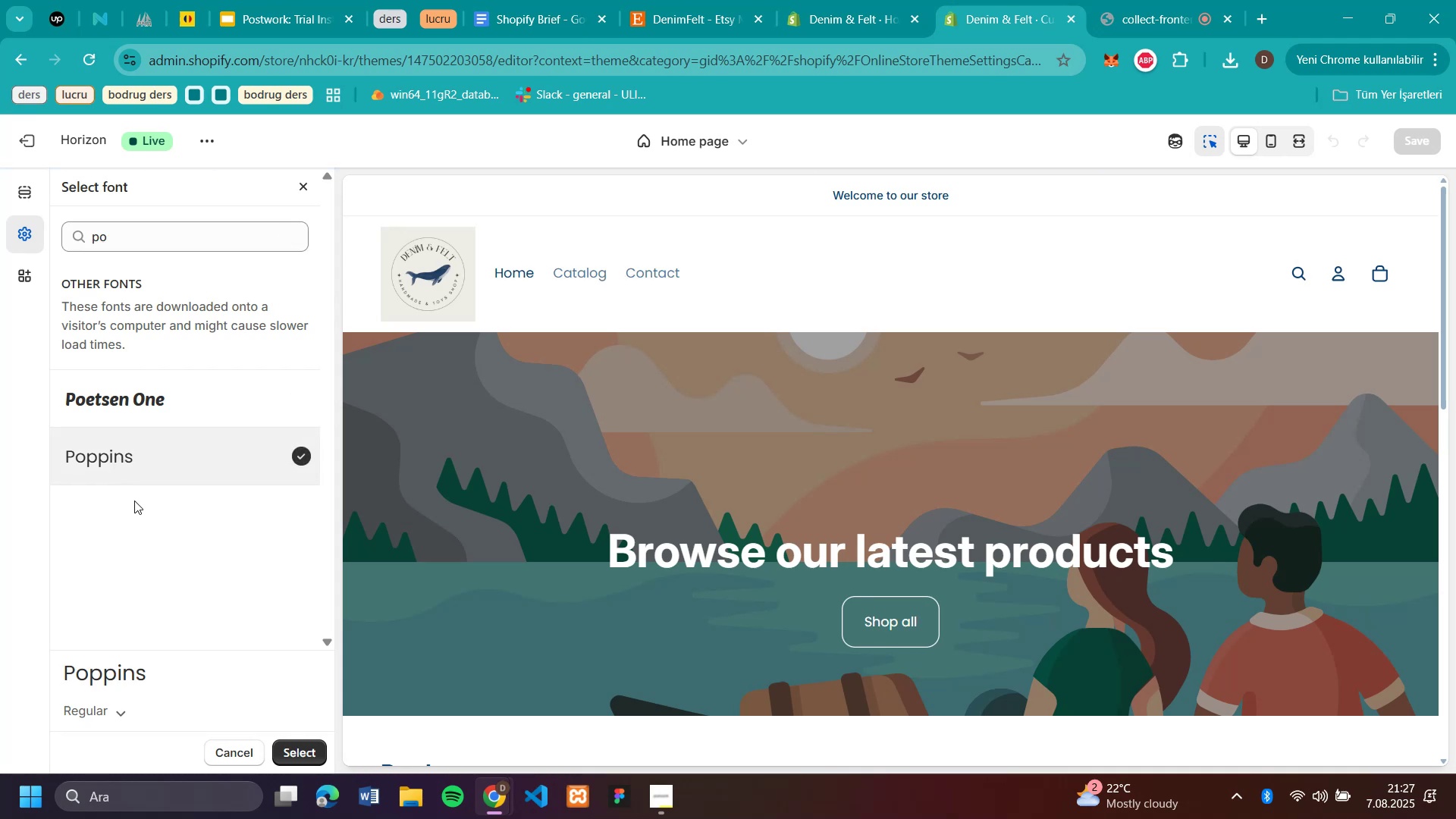 
hold_key(key=Backspace, duration=0.72)
 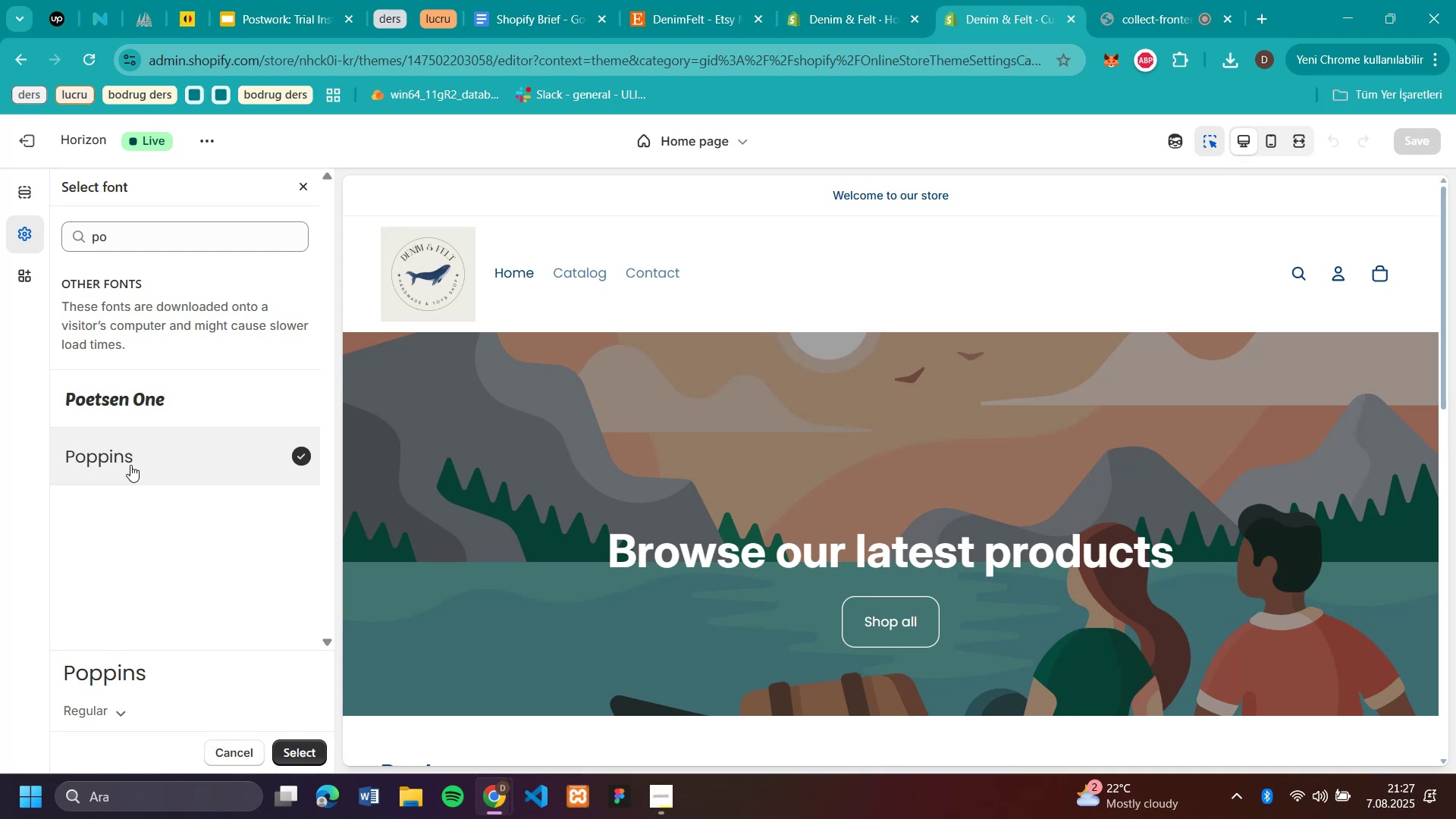 
key(Backspace)
 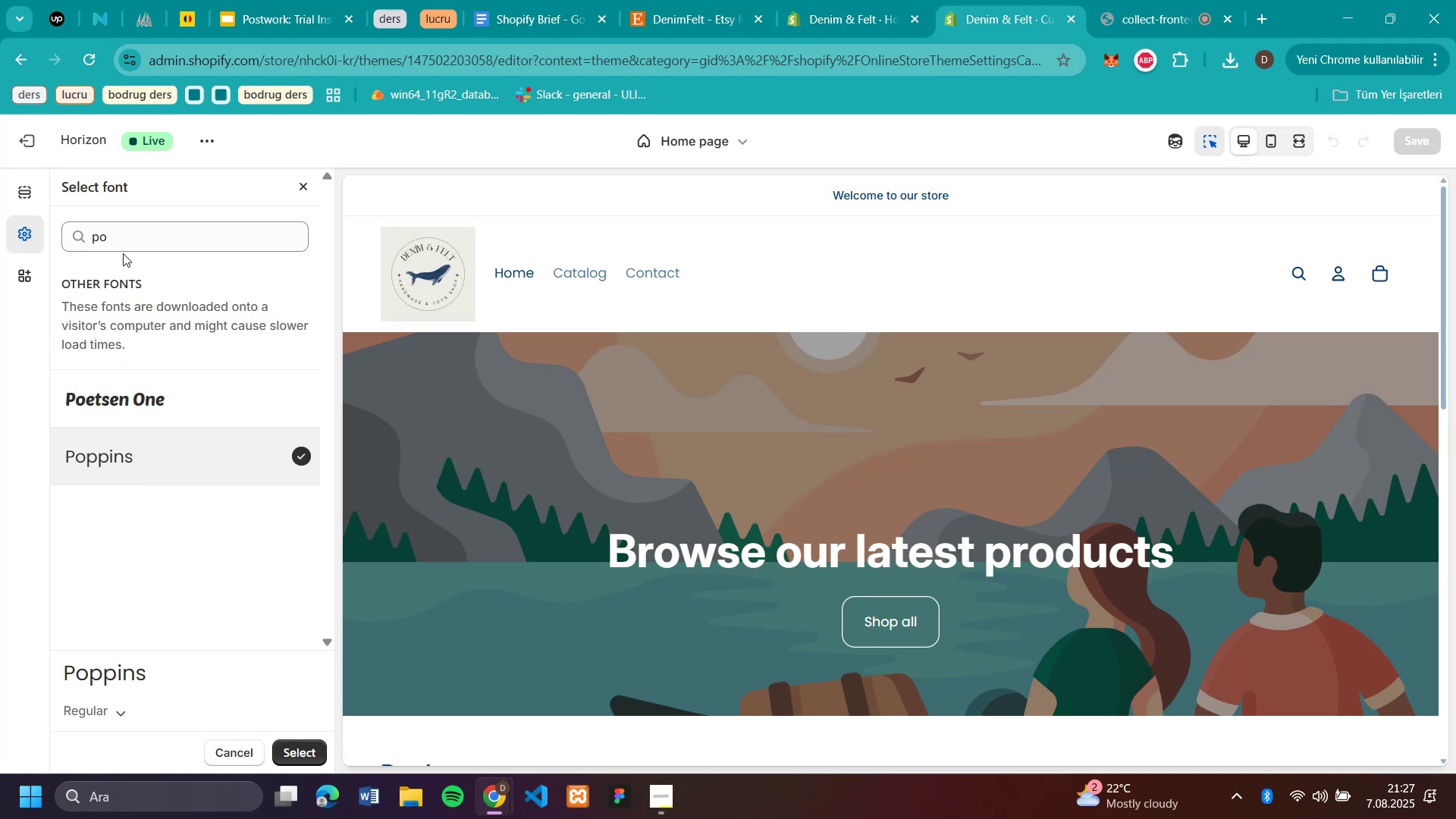 
left_click([124, 237])
 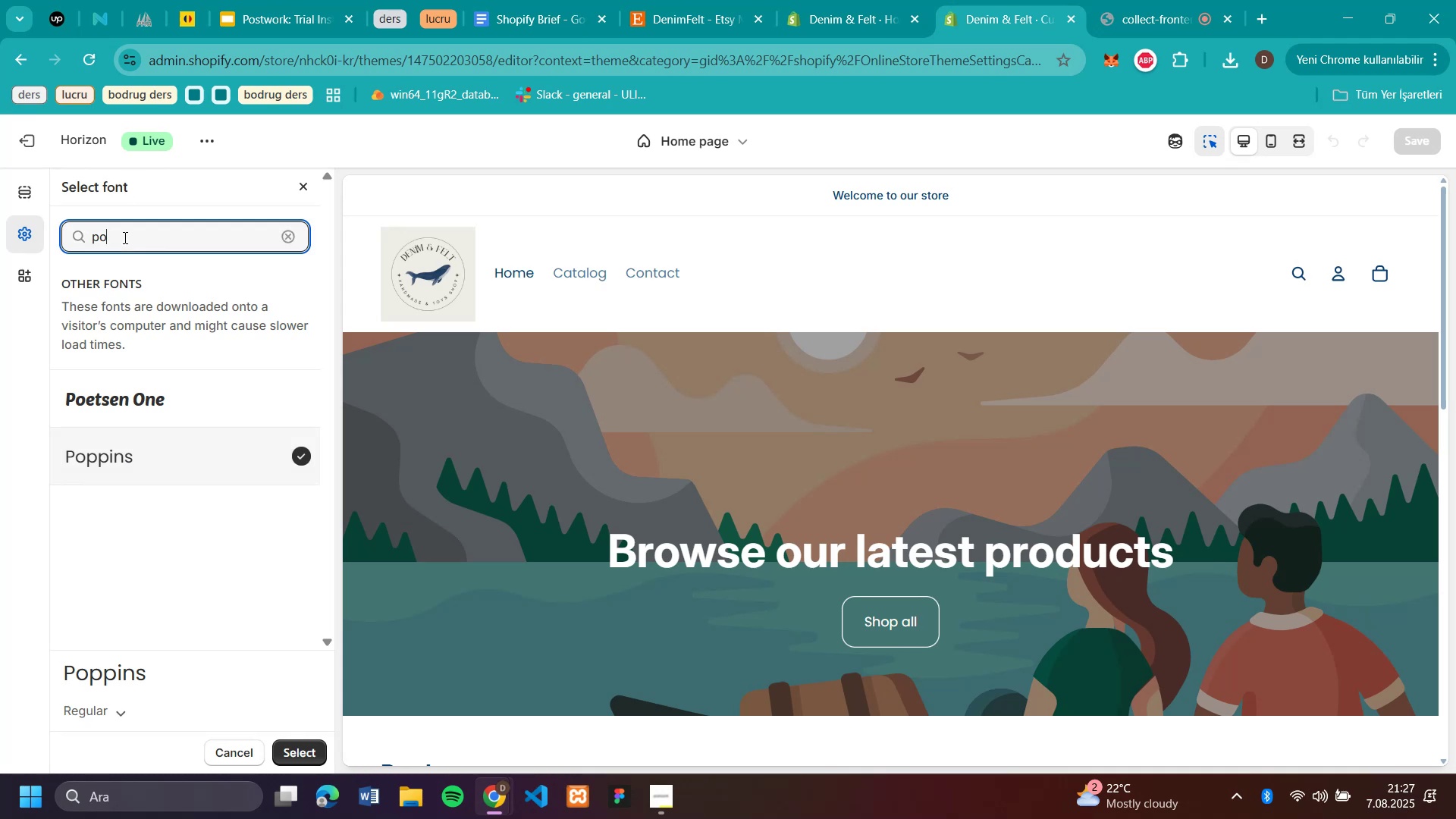 
key(Backspace)
key(Backspace)
type(qu)
 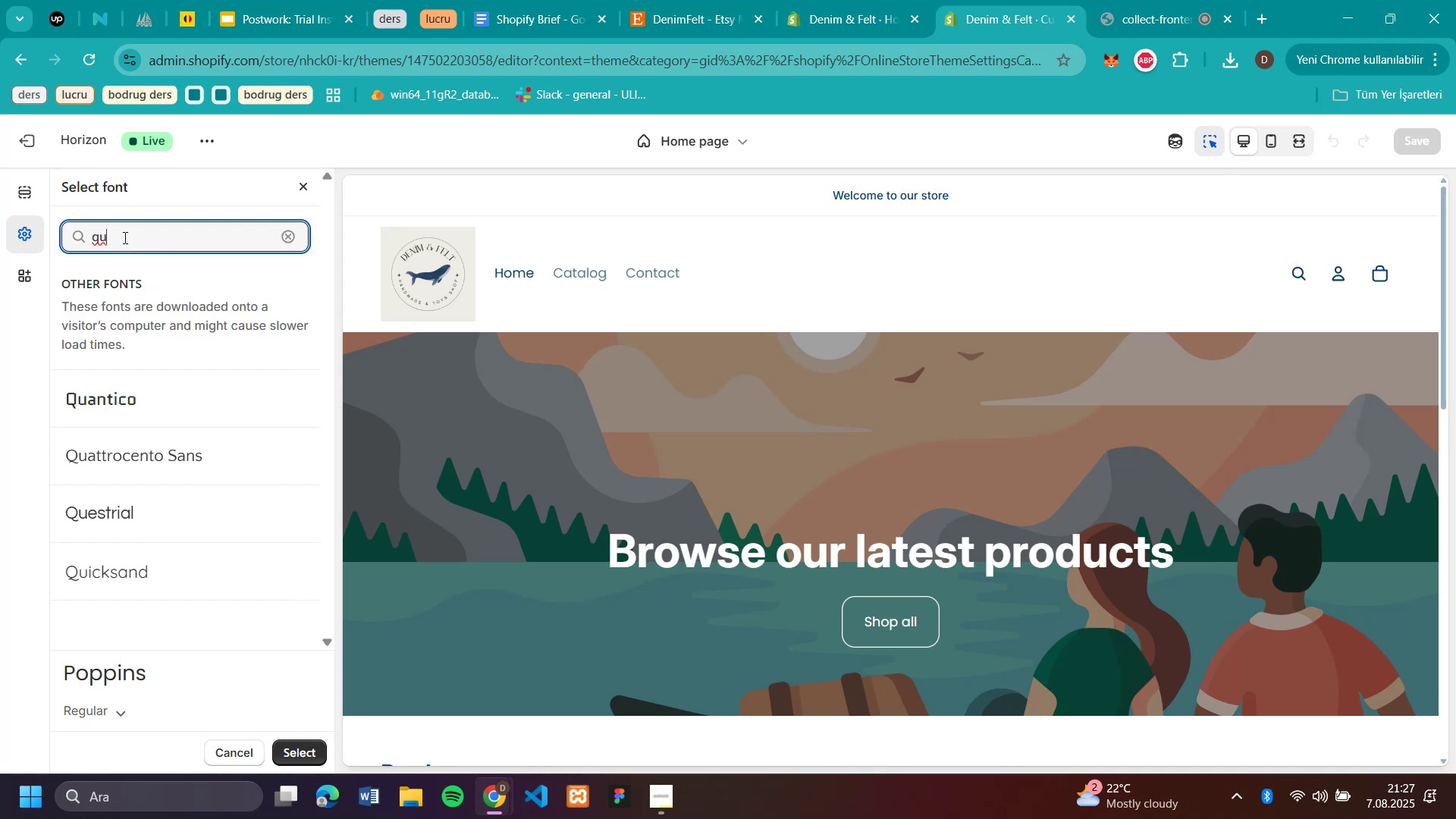 
left_click([89, 579])
 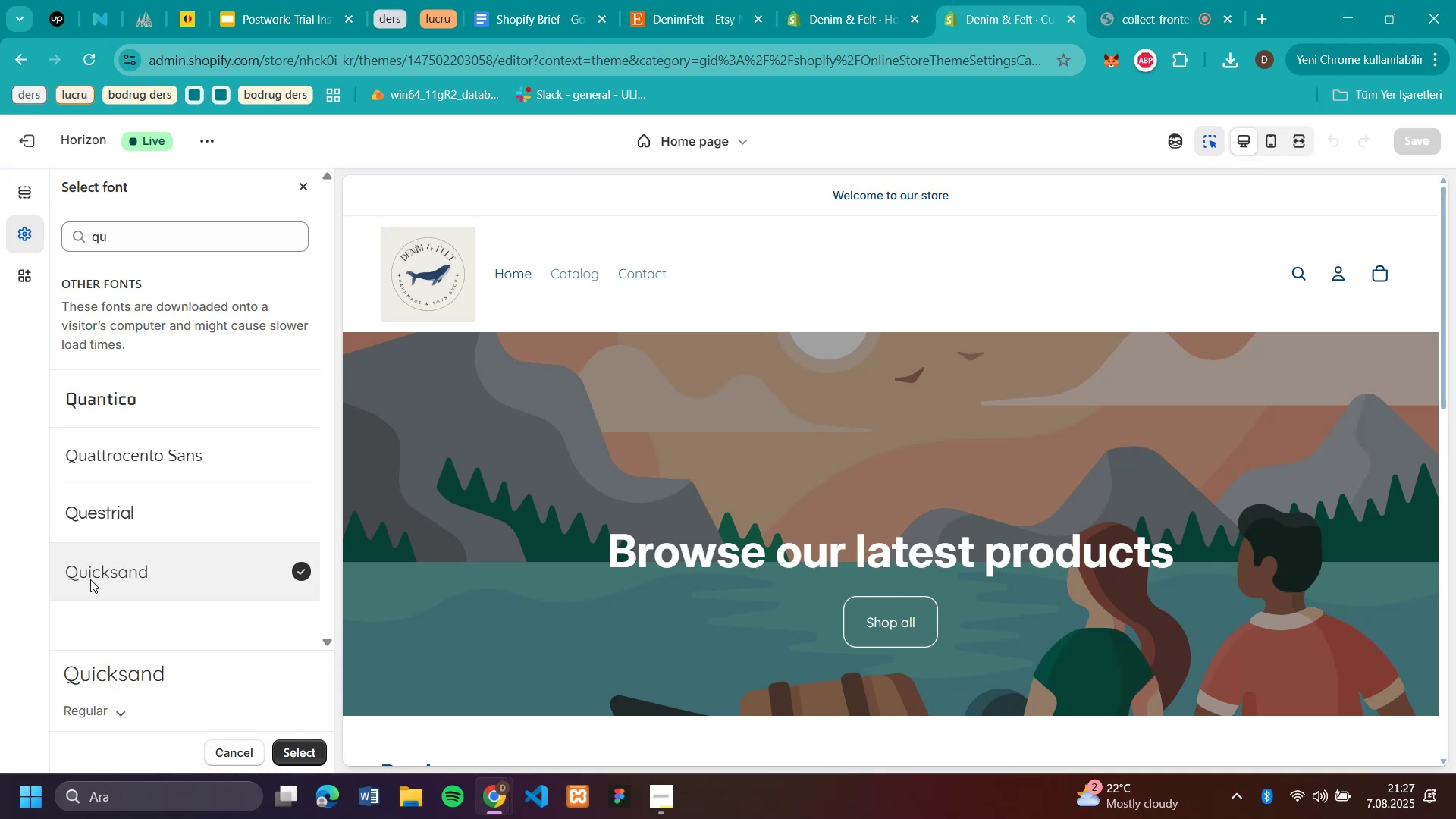 
left_click([154, 232])
 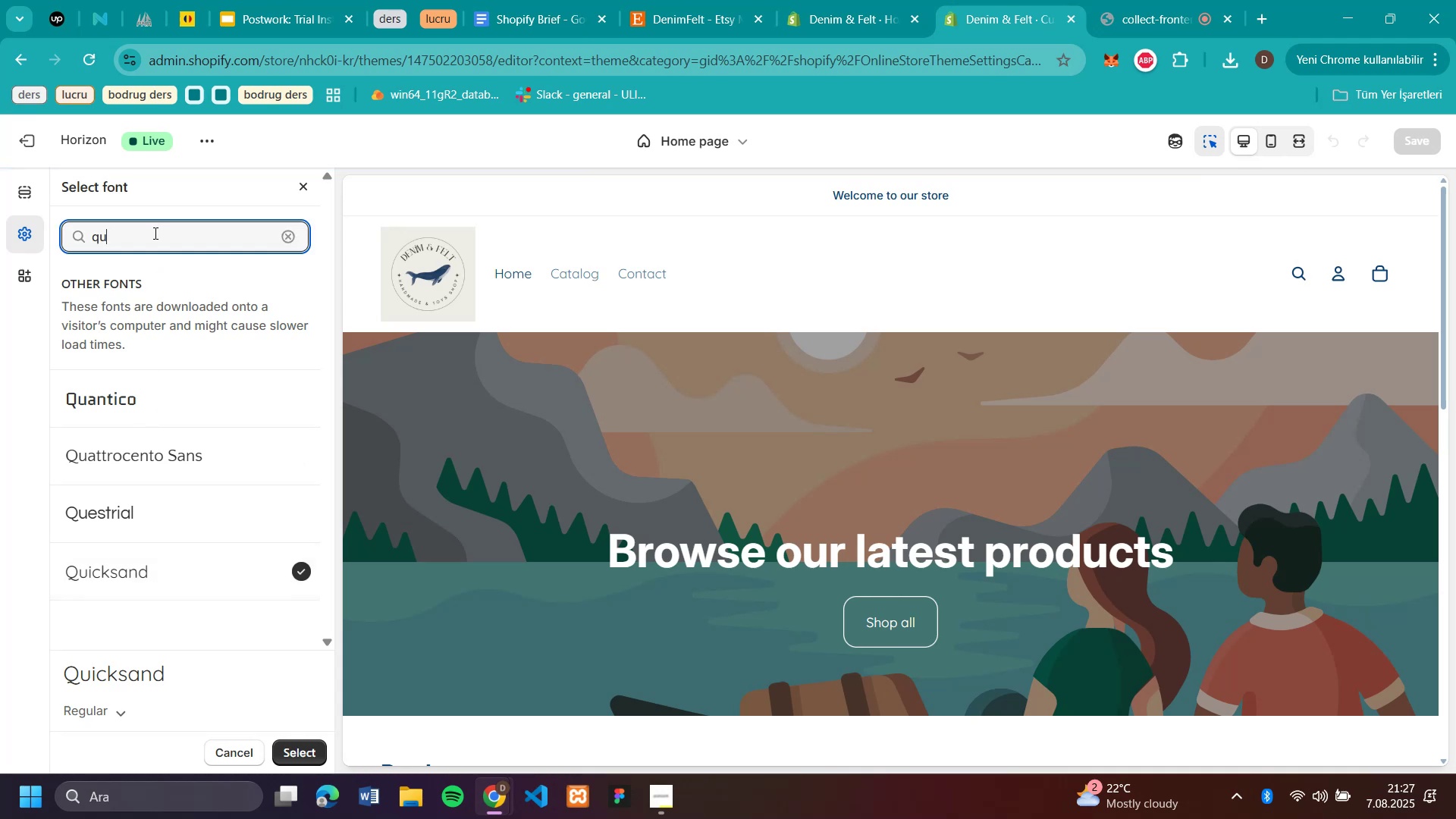 
key(Backspace)
key(Backspace)
type(po)
 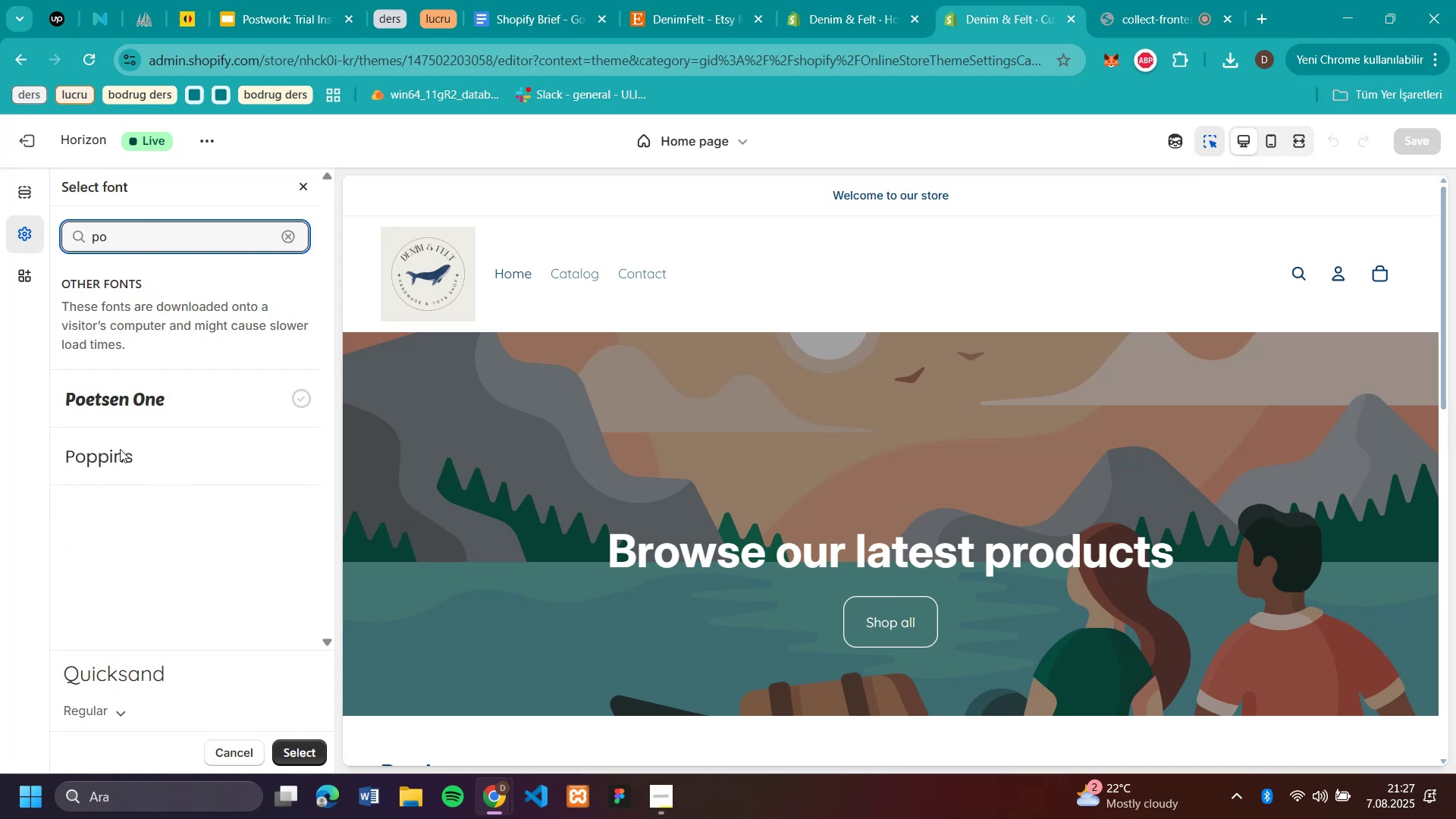 
left_click([111, 469])
 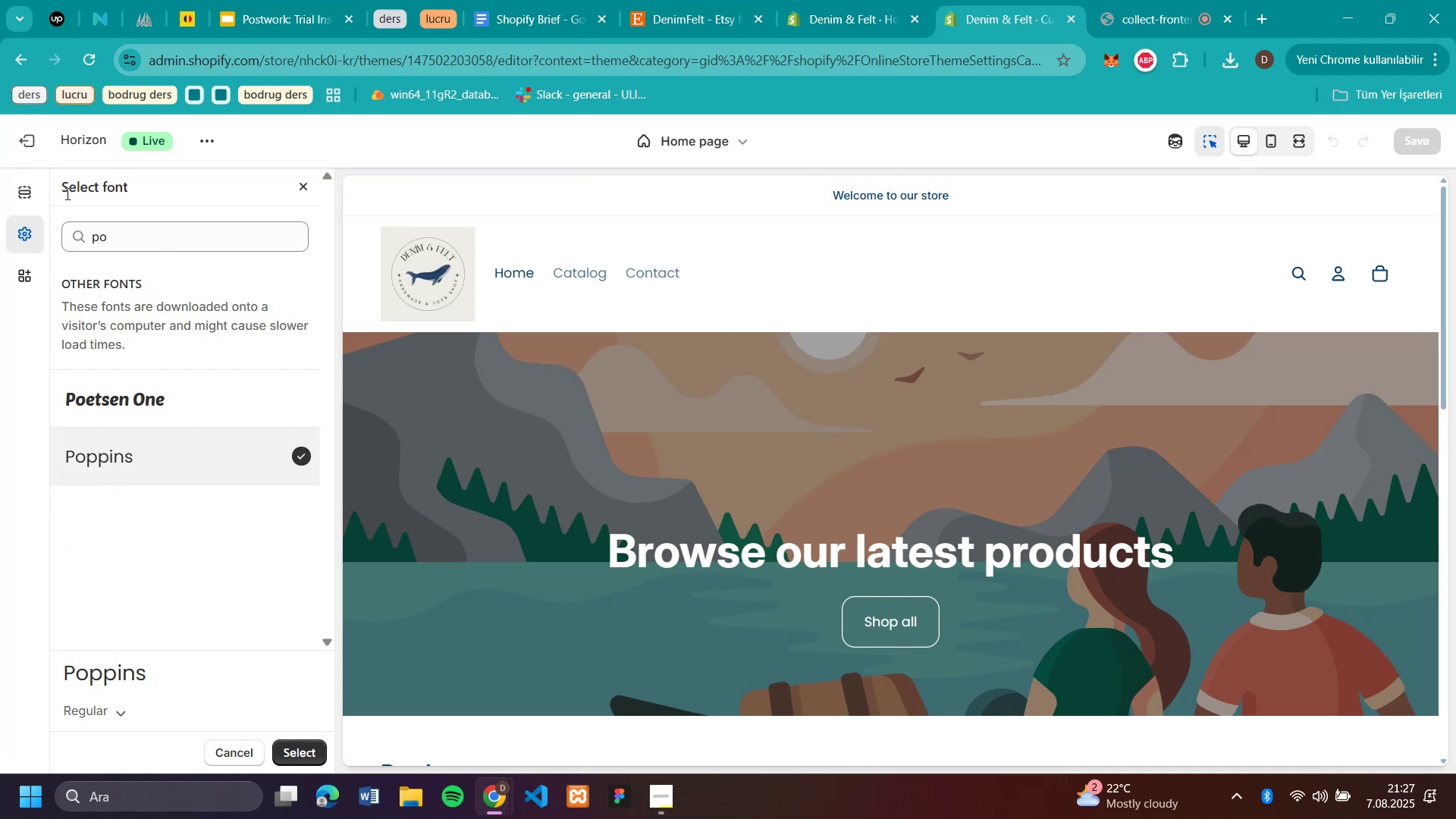 
wait(5.15)
 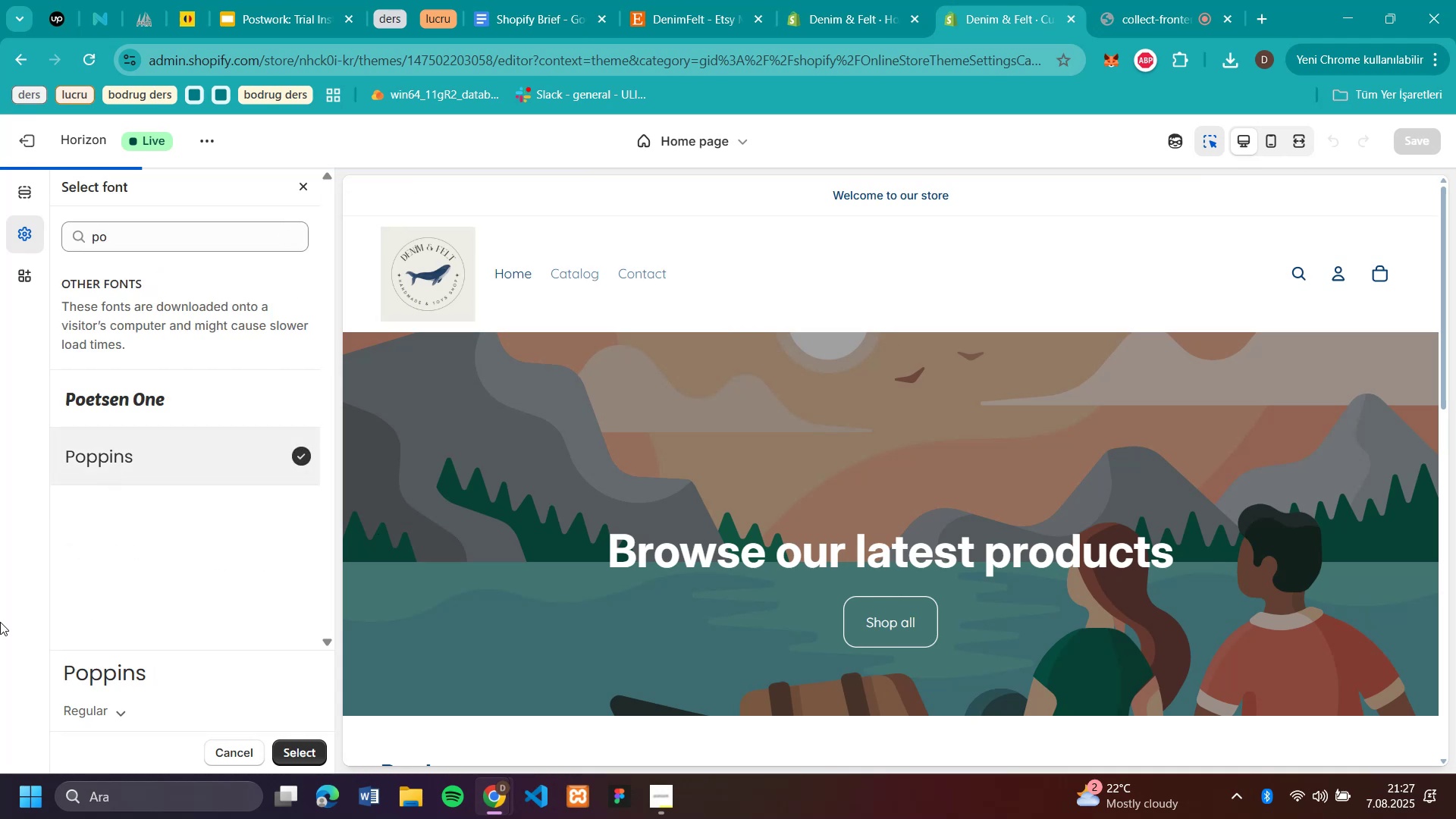 
left_click([527, 12])
 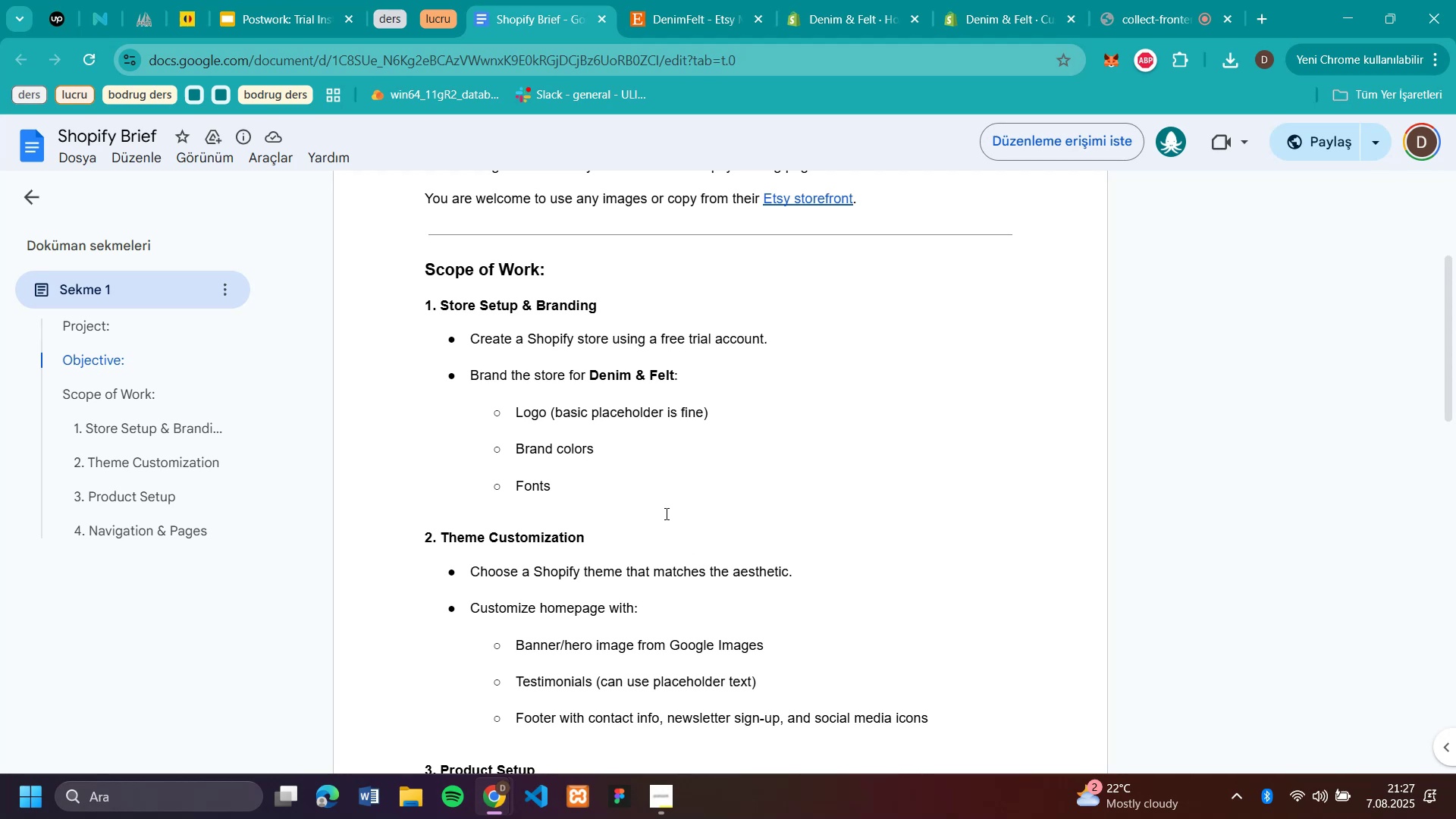 
scroll: coordinate [657, 482], scroll_direction: down, amount: 2.0
 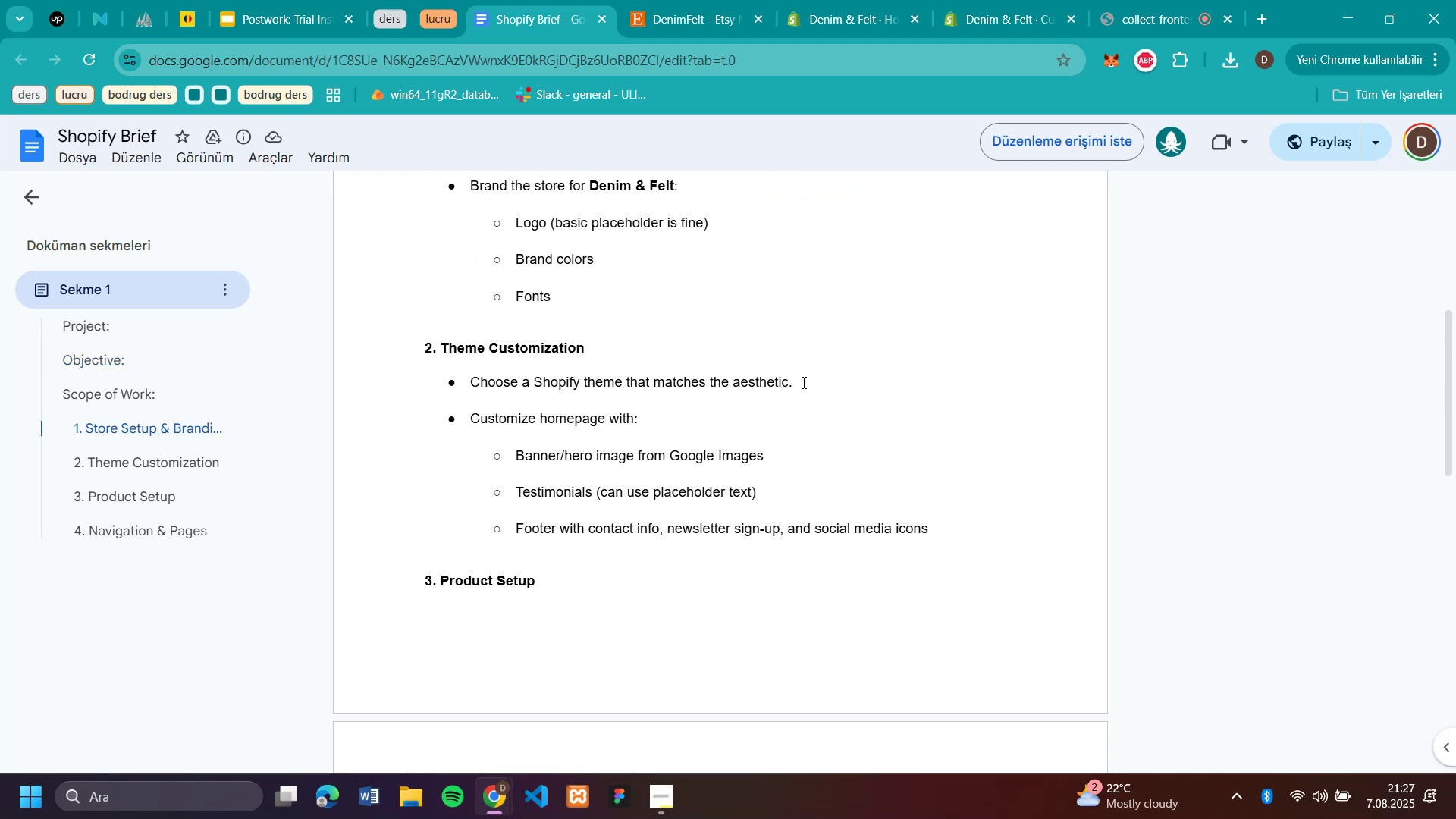 
left_click_drag(start_coordinate=[802, 381], to_coordinate=[466, 382])
 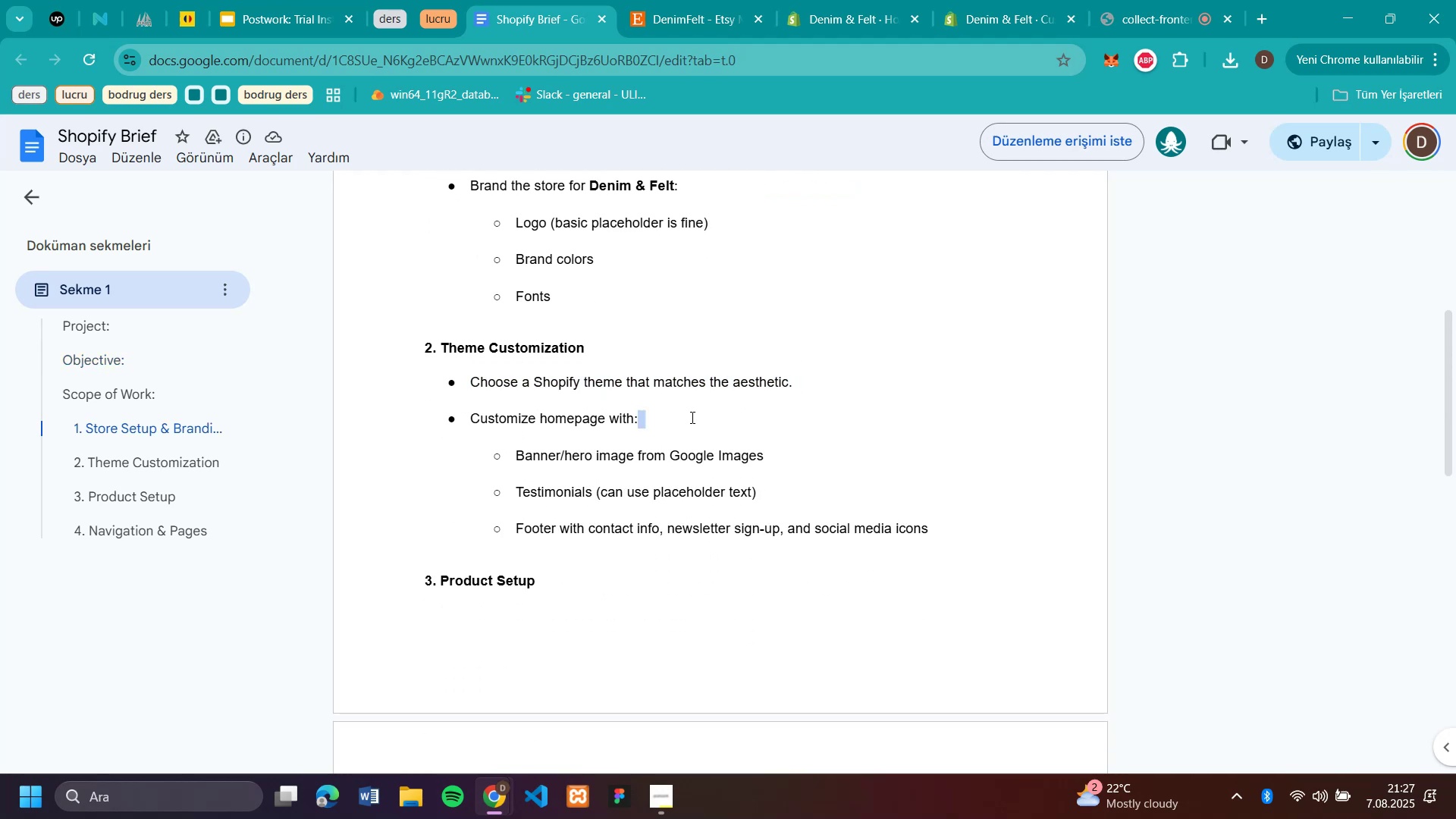 
left_click([691, 417])
 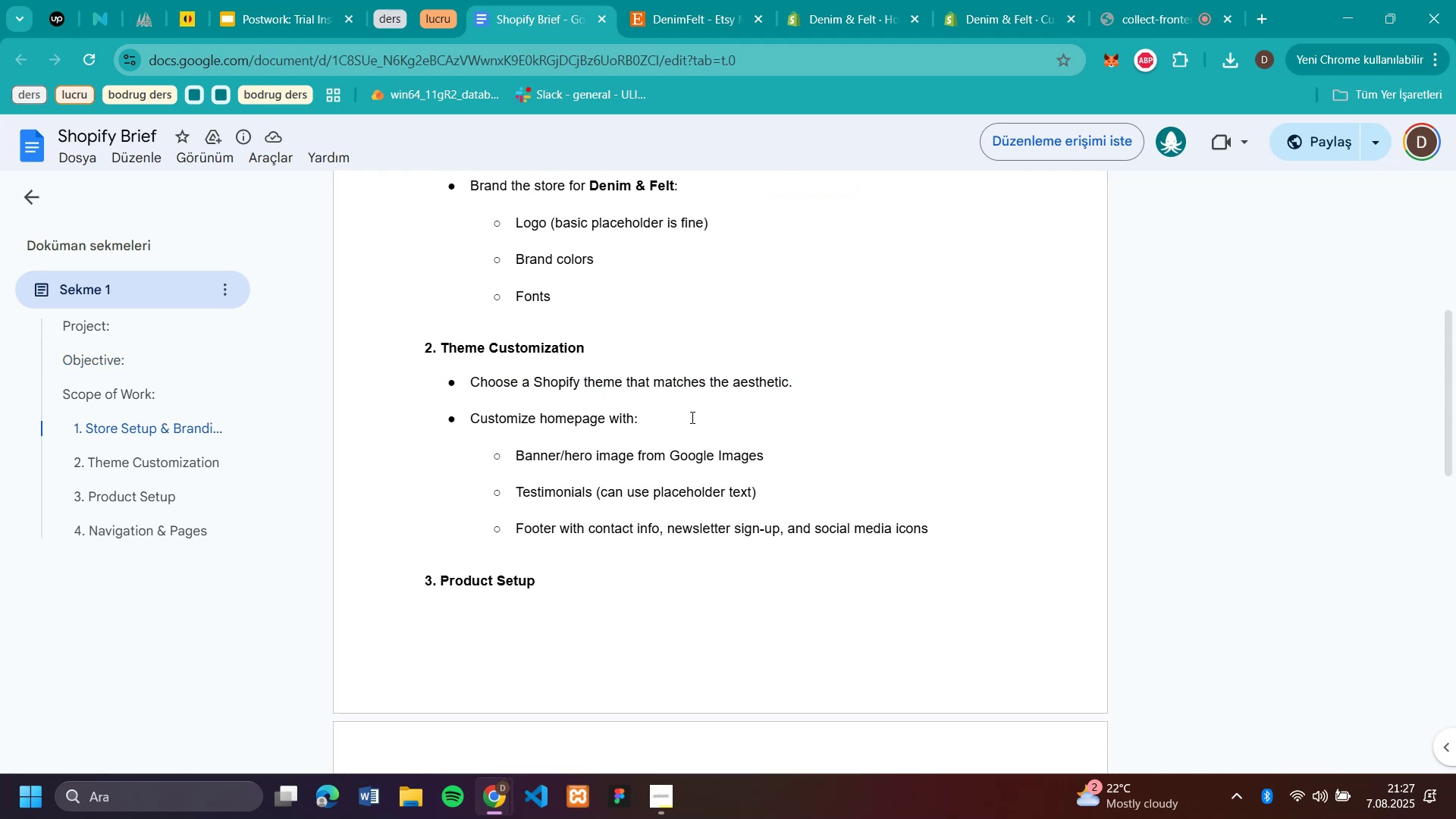 
left_click_drag(start_coordinate=[691, 417], to_coordinate=[454, 422])
 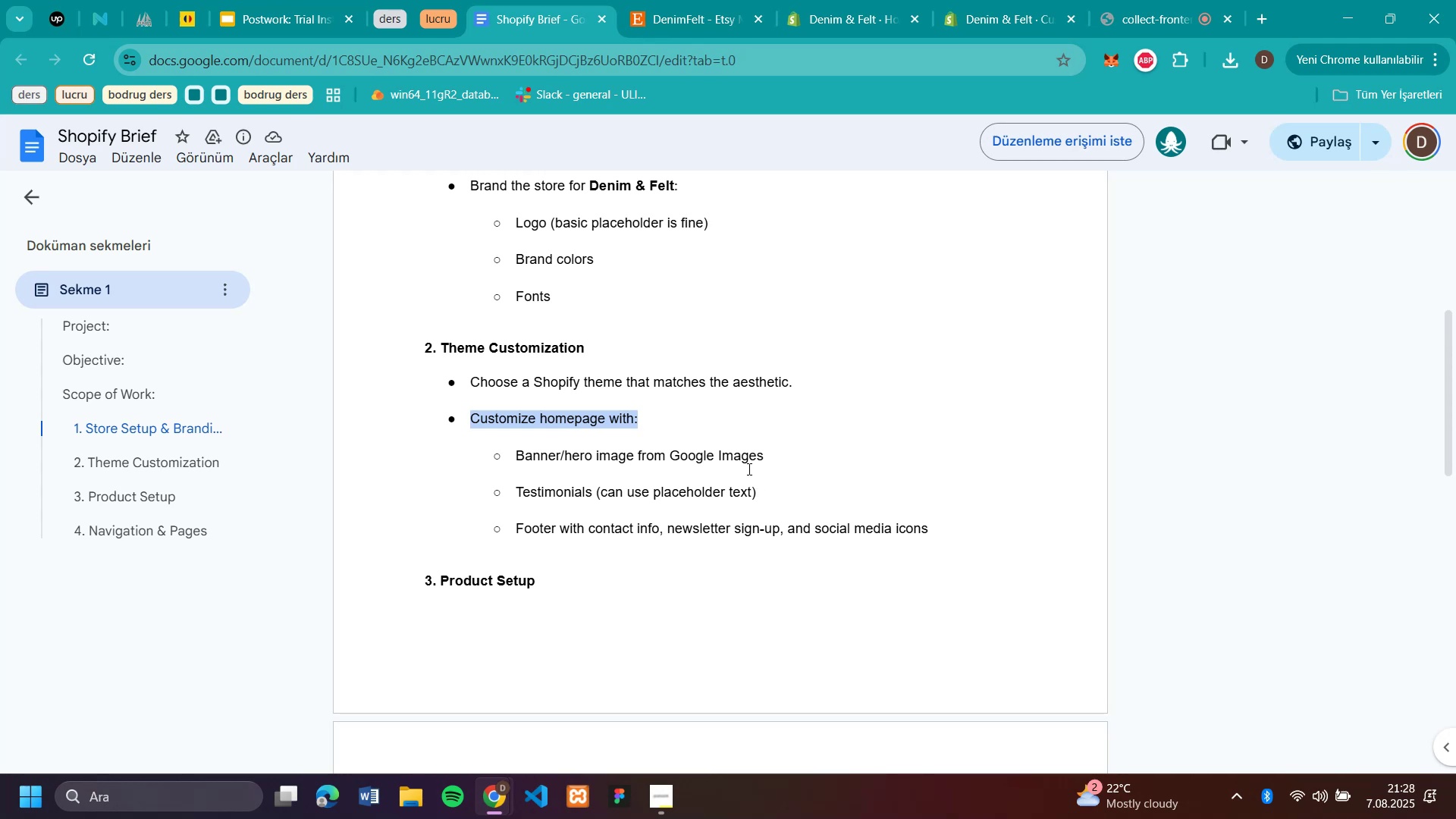 
left_click([783, 459])
 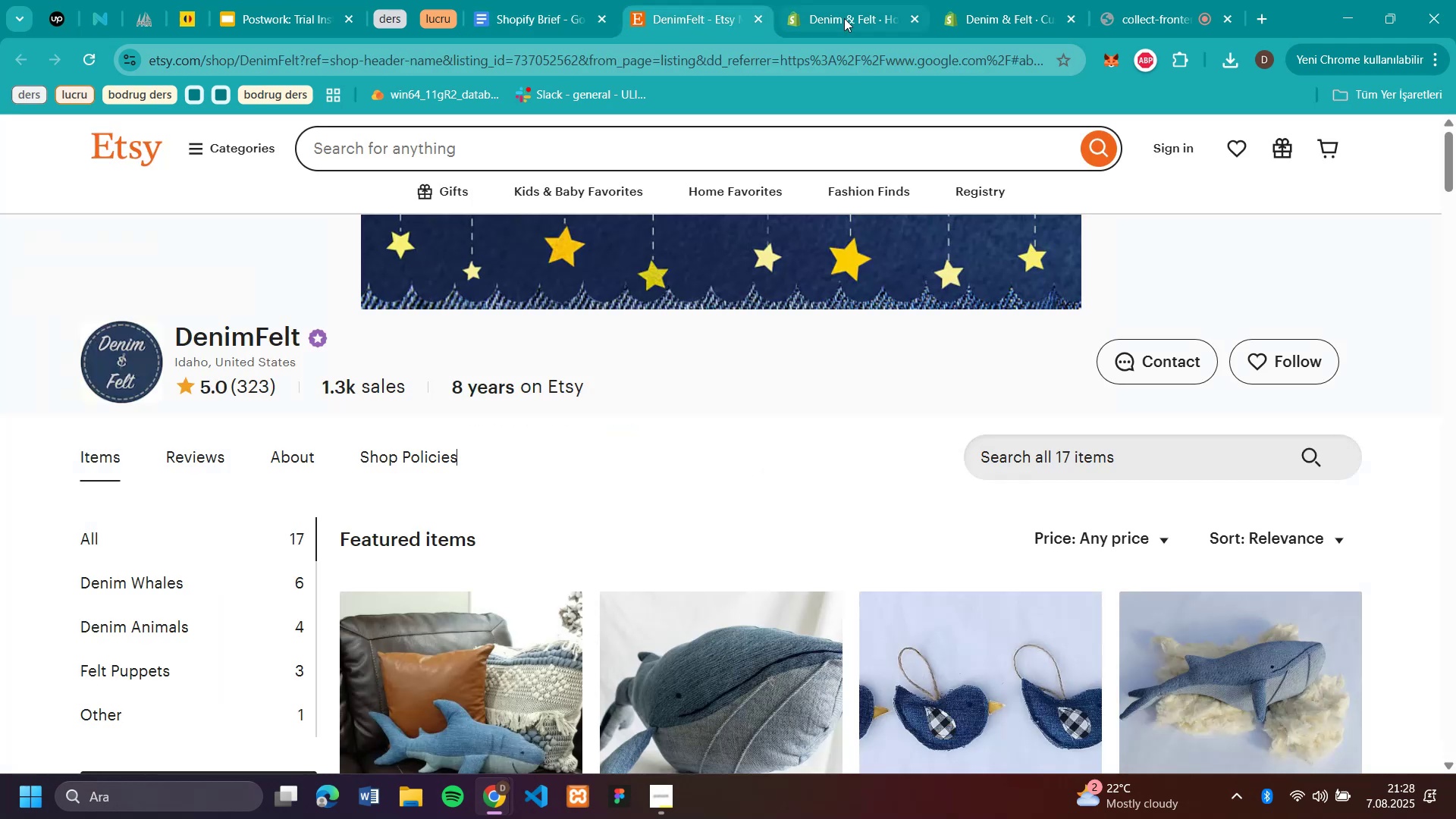 
scroll: coordinate [673, 447], scroll_direction: up, amount: 5.0
 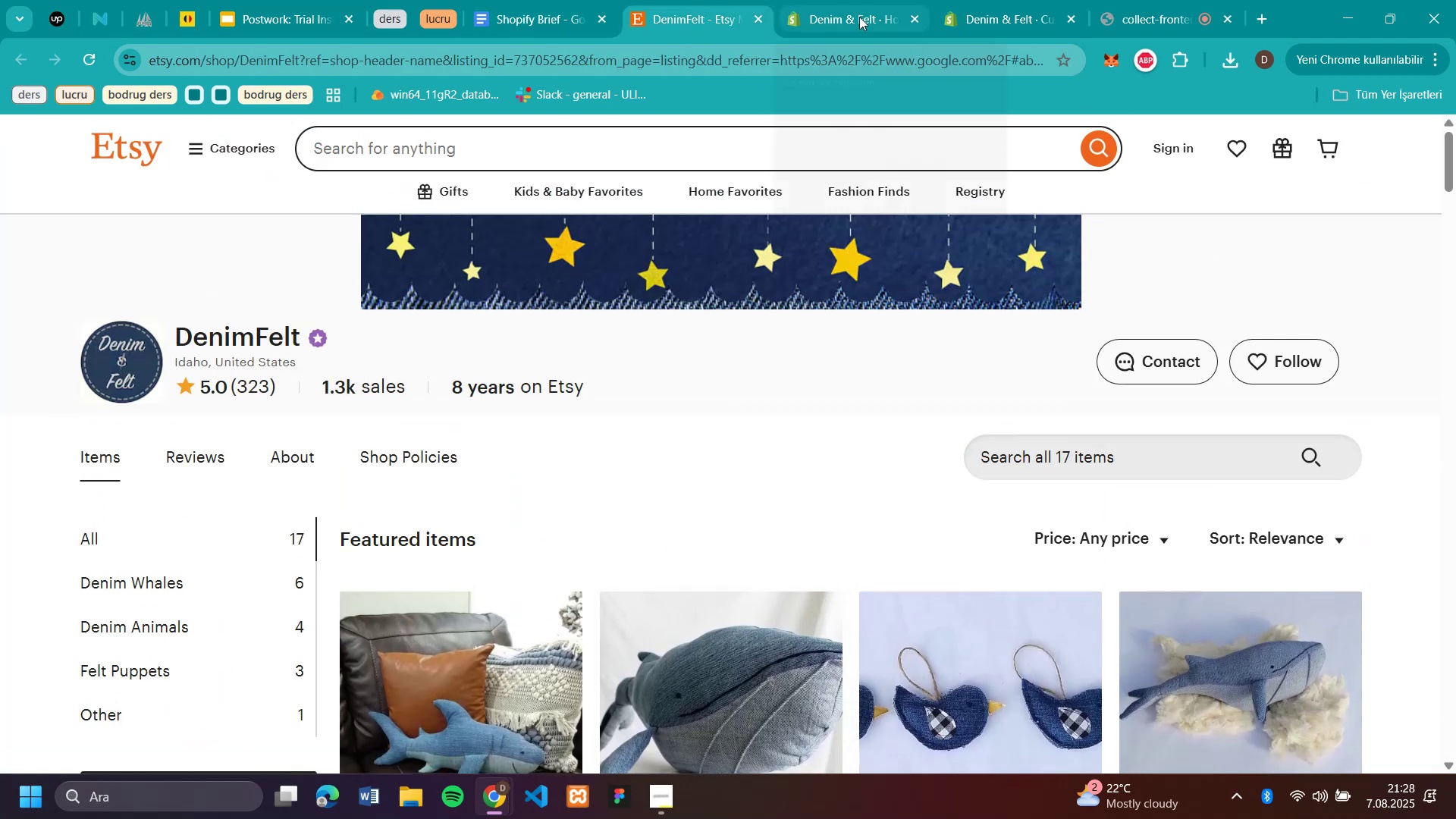 
left_click([859, 17])
 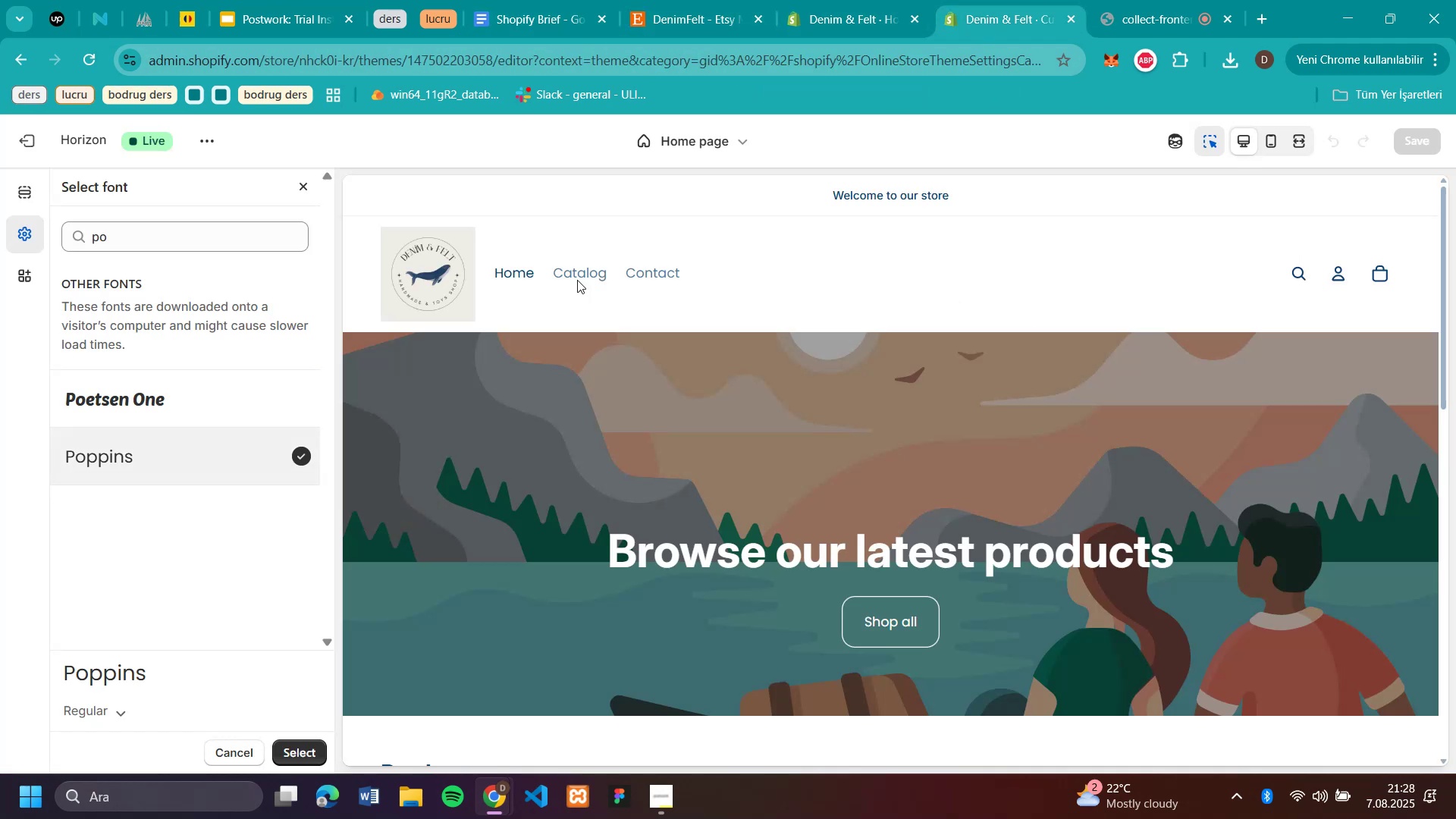 
scroll: coordinate [569, 413], scroll_direction: up, amount: 4.0
 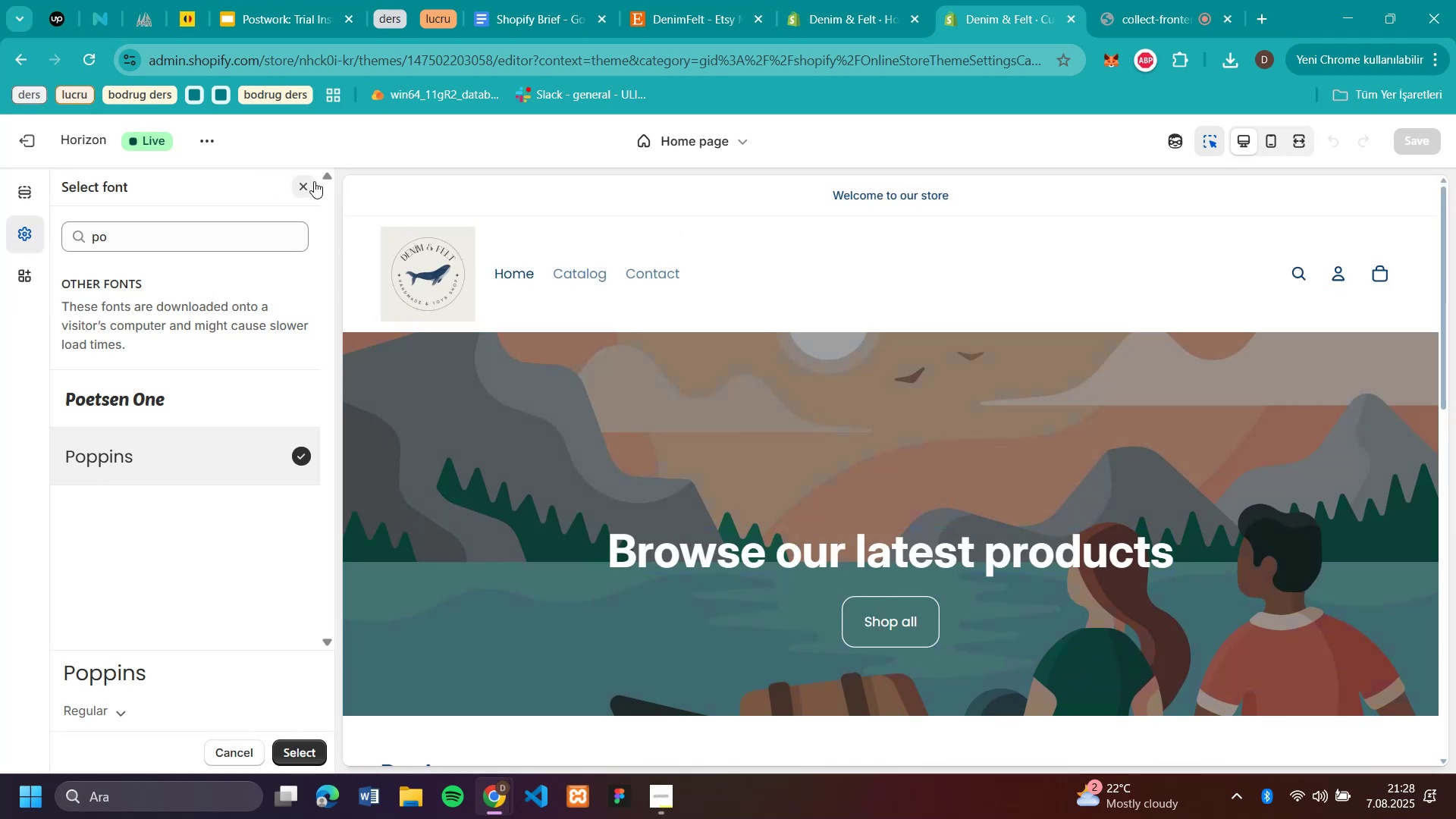 
scroll: coordinate [245, 286], scroll_direction: down, amount: 1.0
 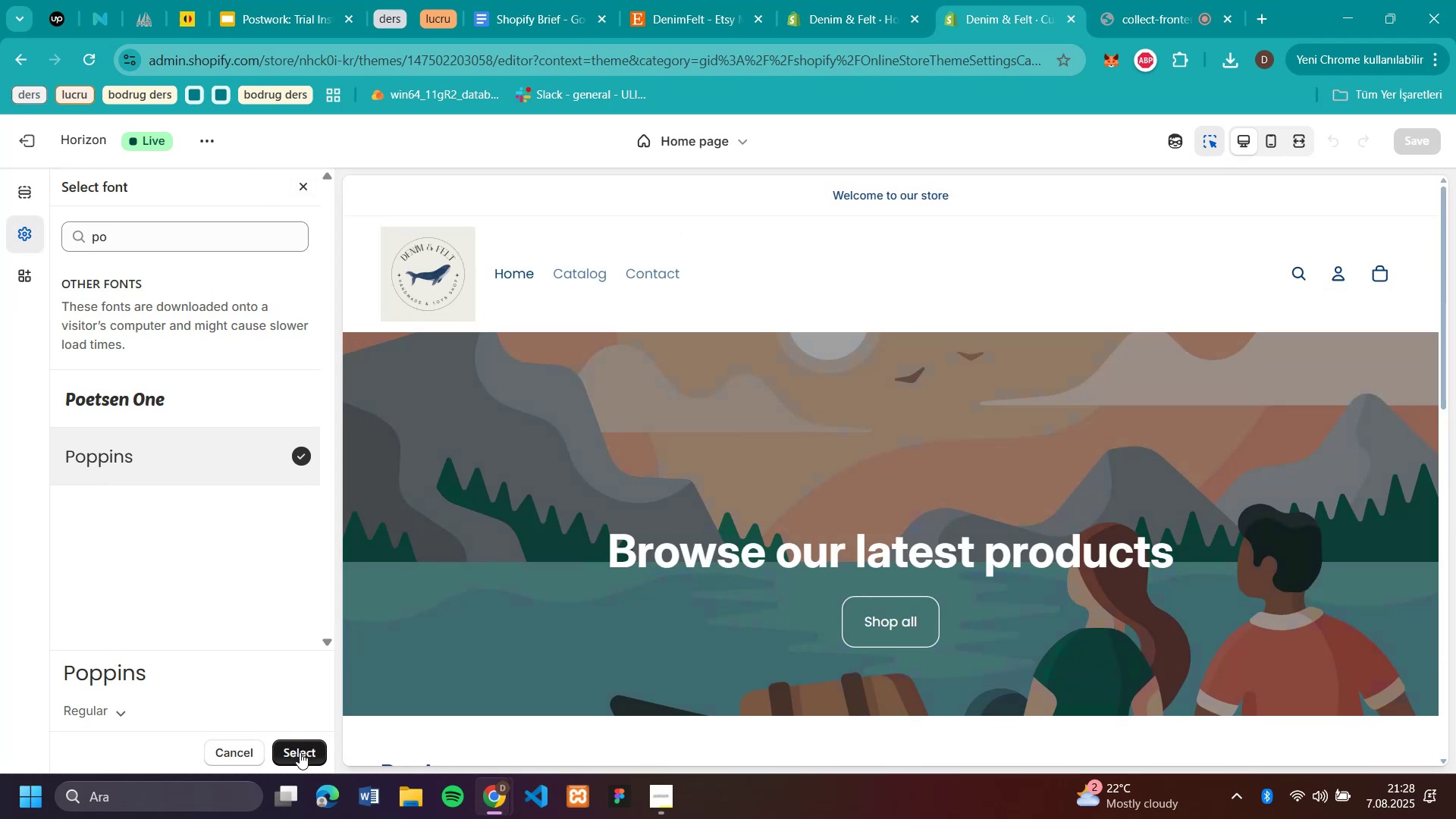 
left_click([300, 752])
 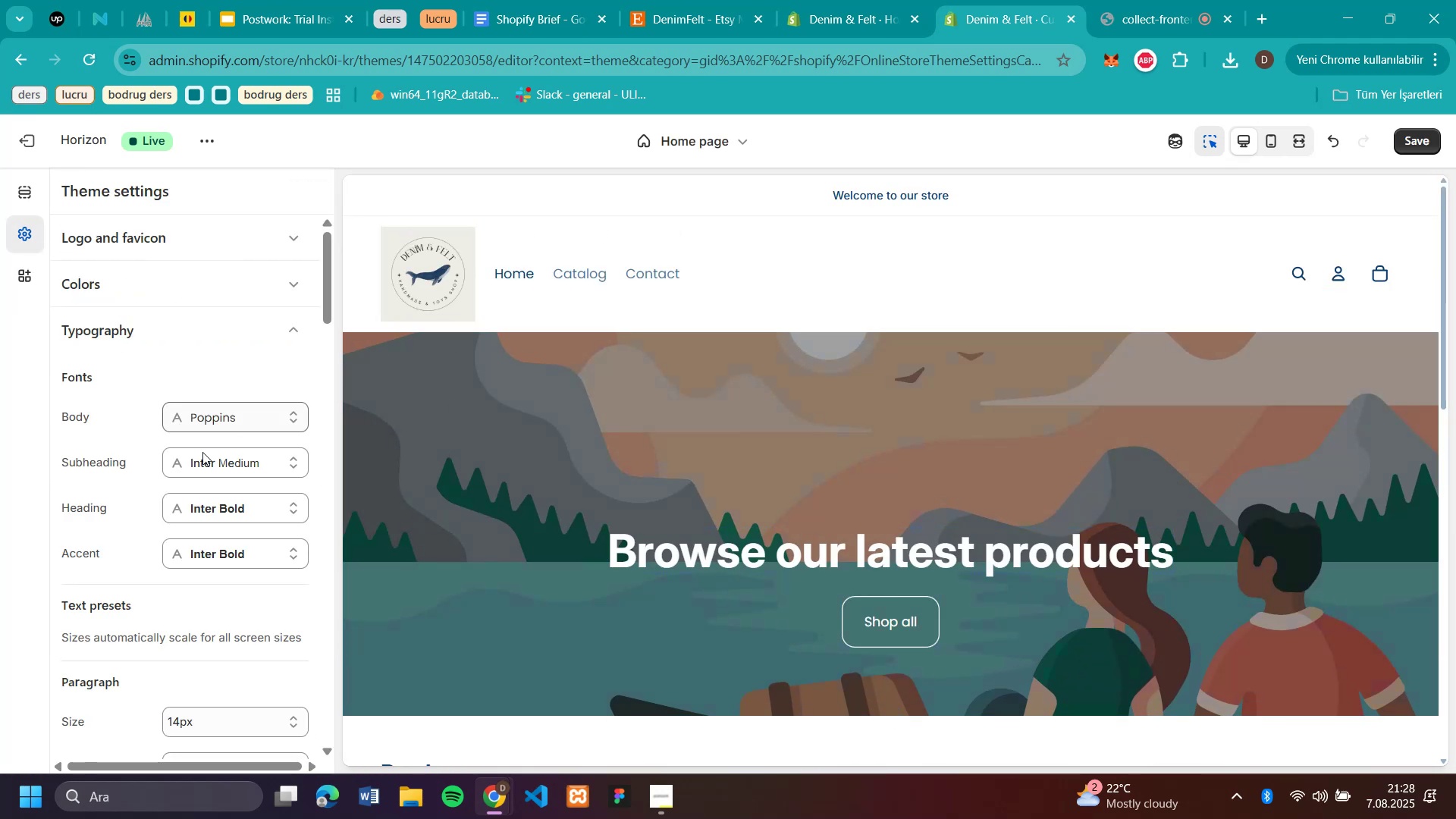 
scroll: coordinate [220, 538], scroll_direction: down, amount: 2.0
 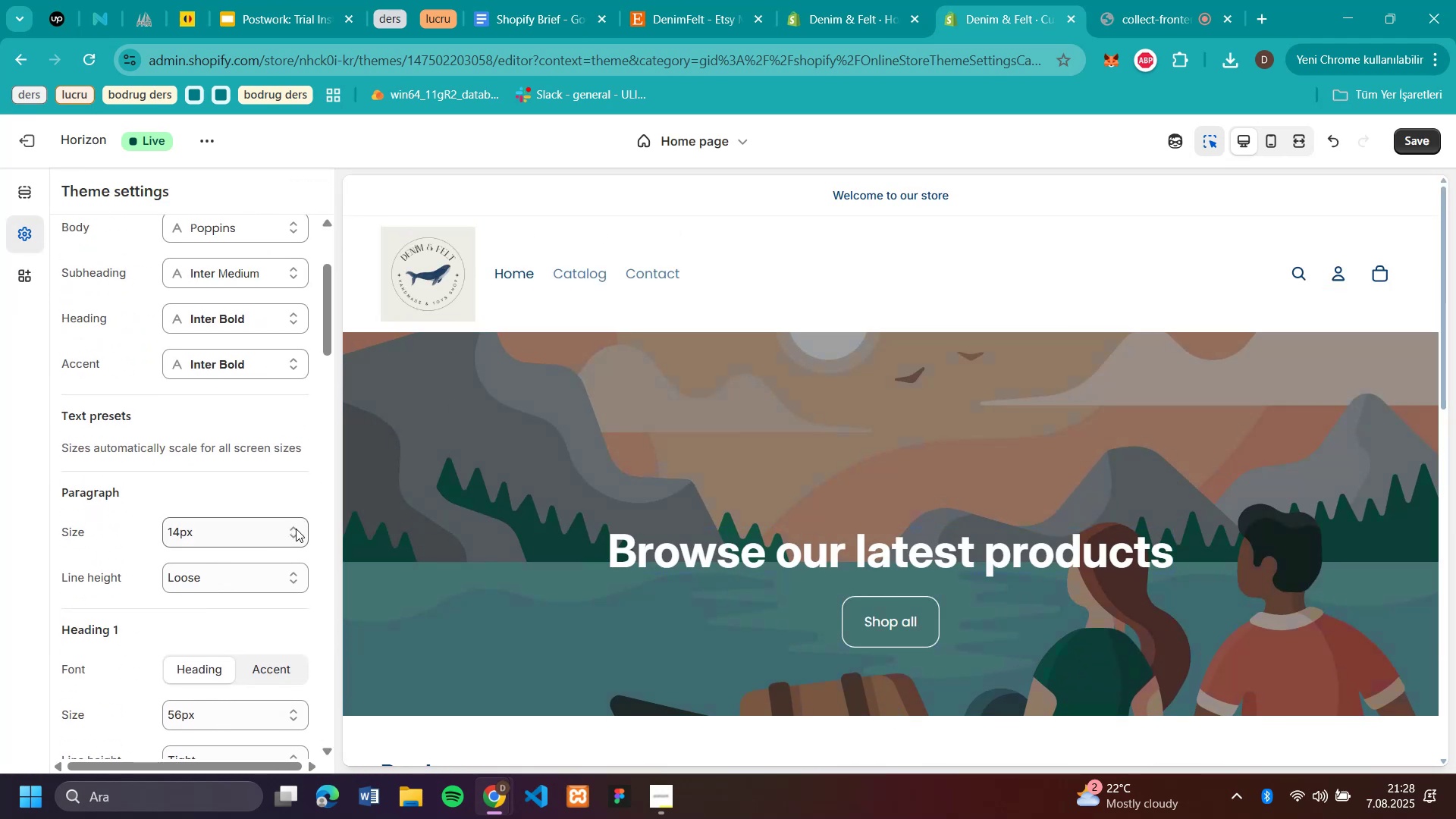 
scroll: coordinate [270, 474], scroll_direction: up, amount: 1.0
 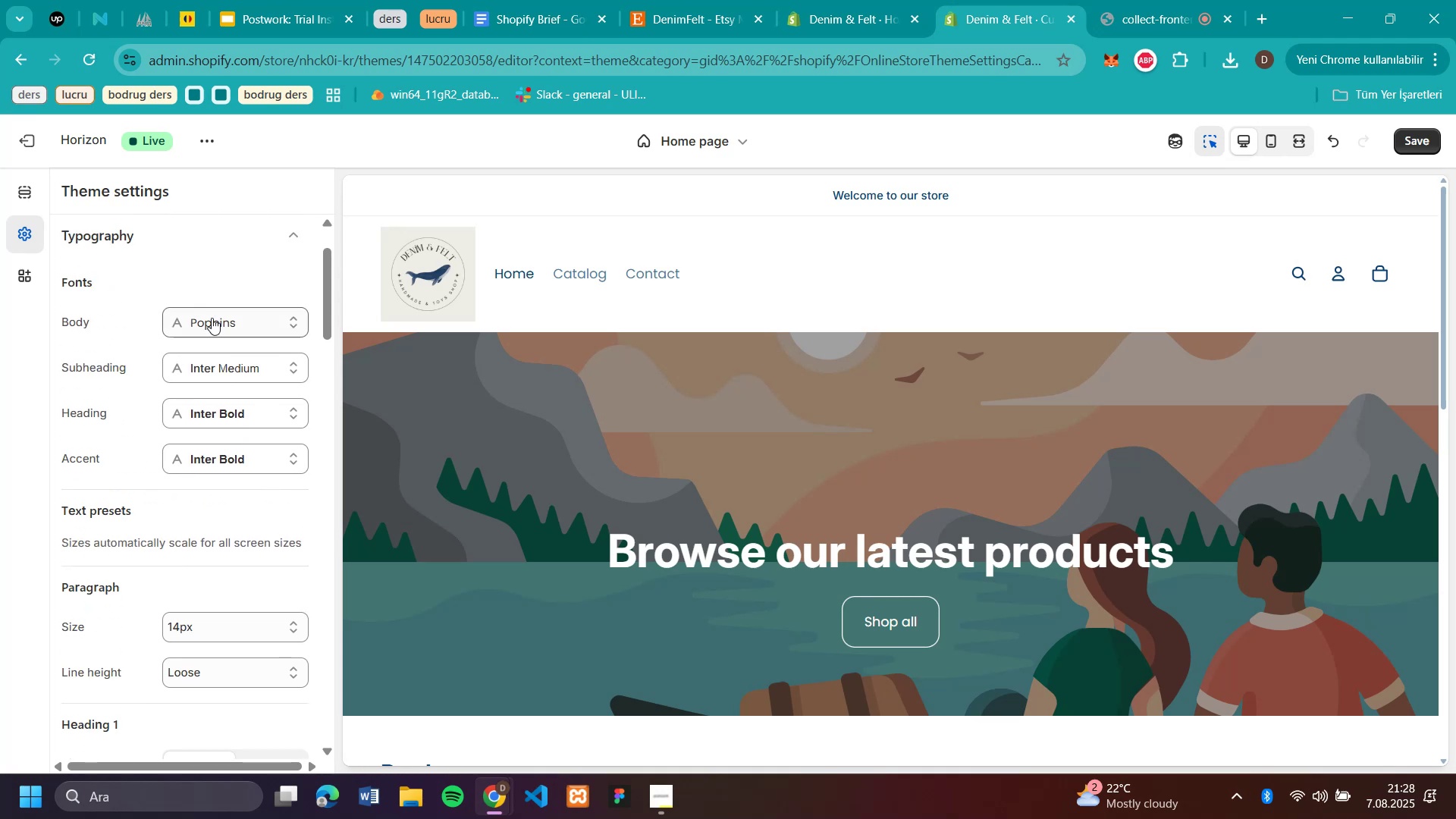 
left_click([200, 375])
 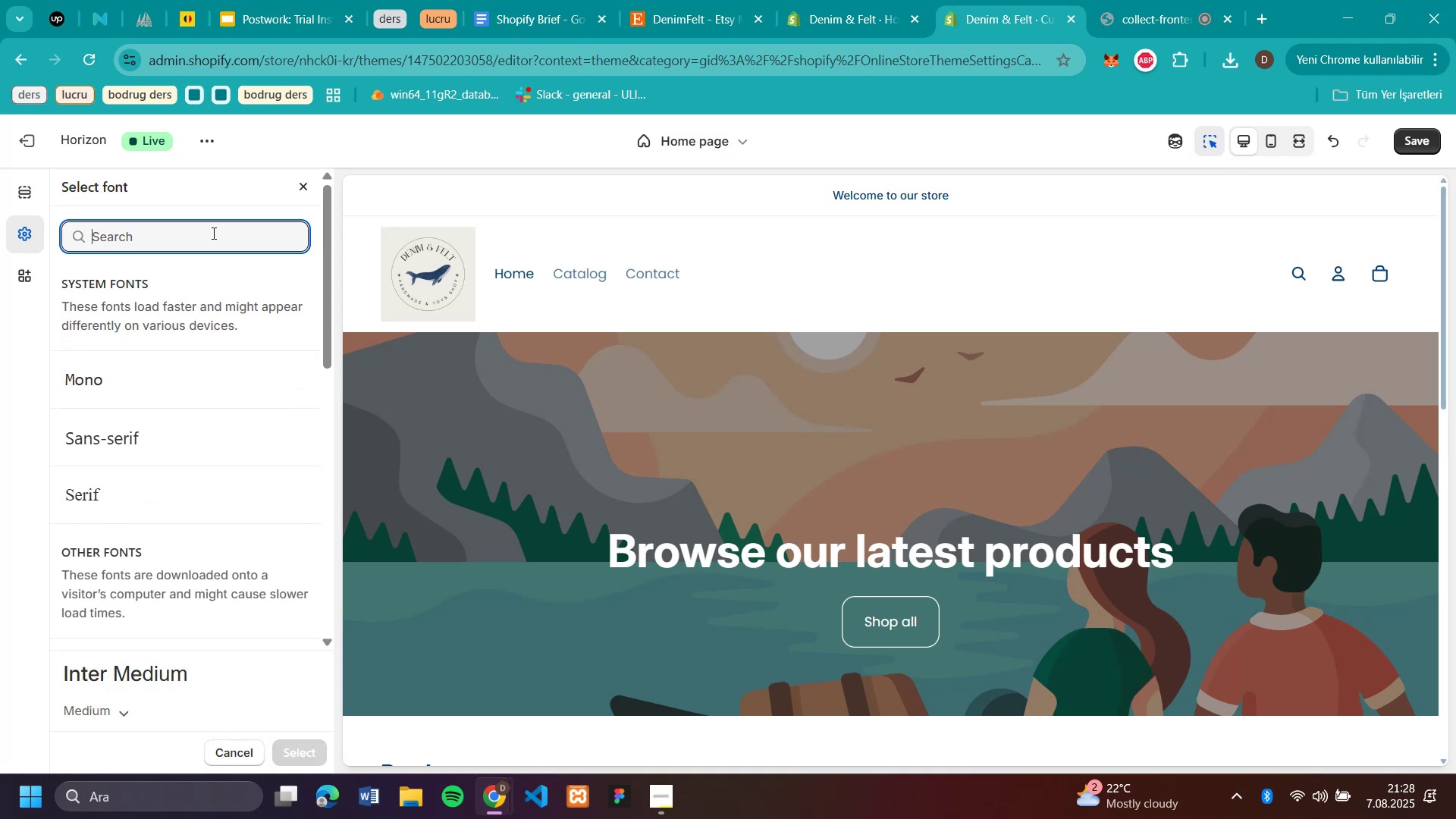 
type(po)
 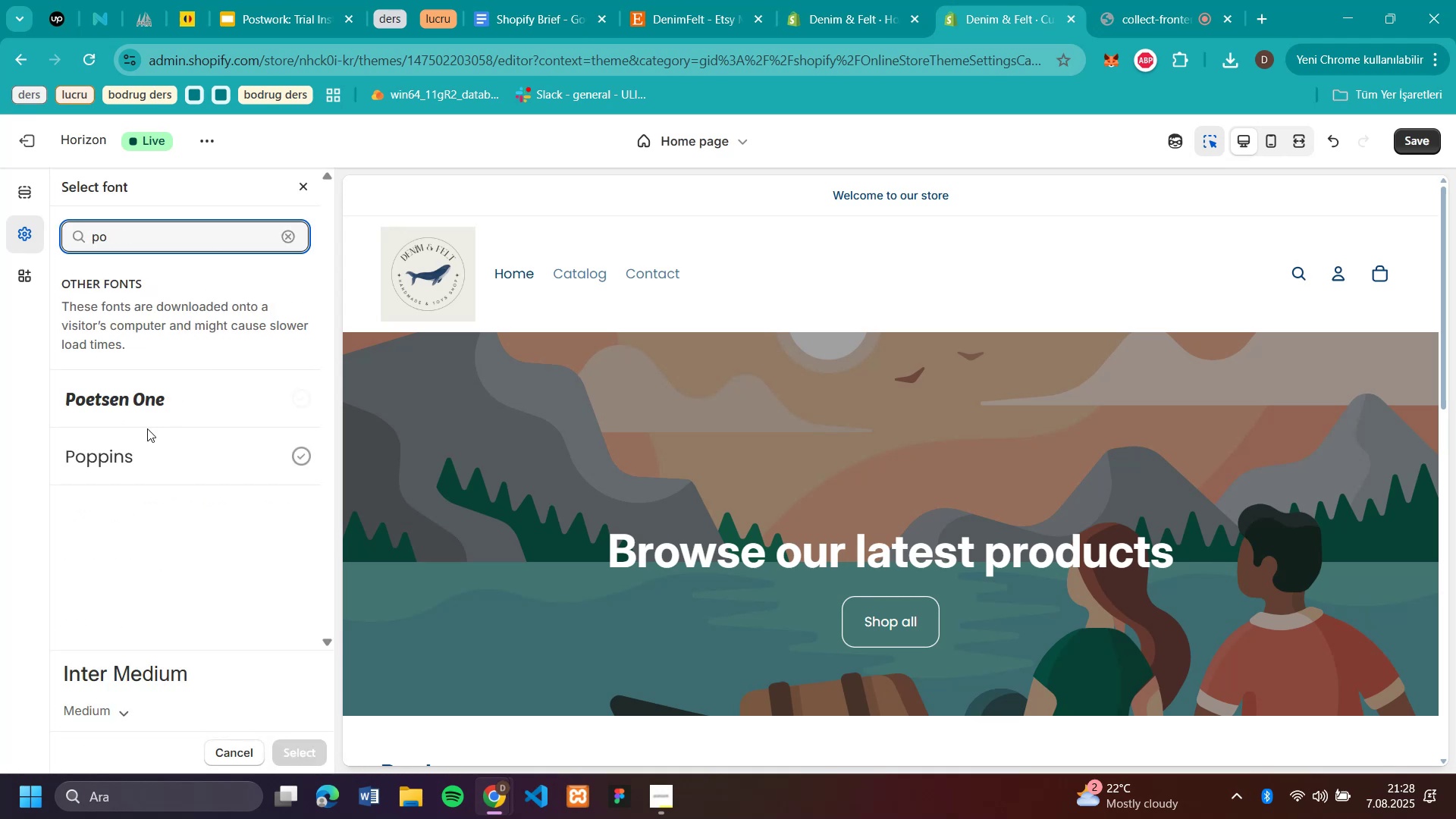 
left_click([135, 457])
 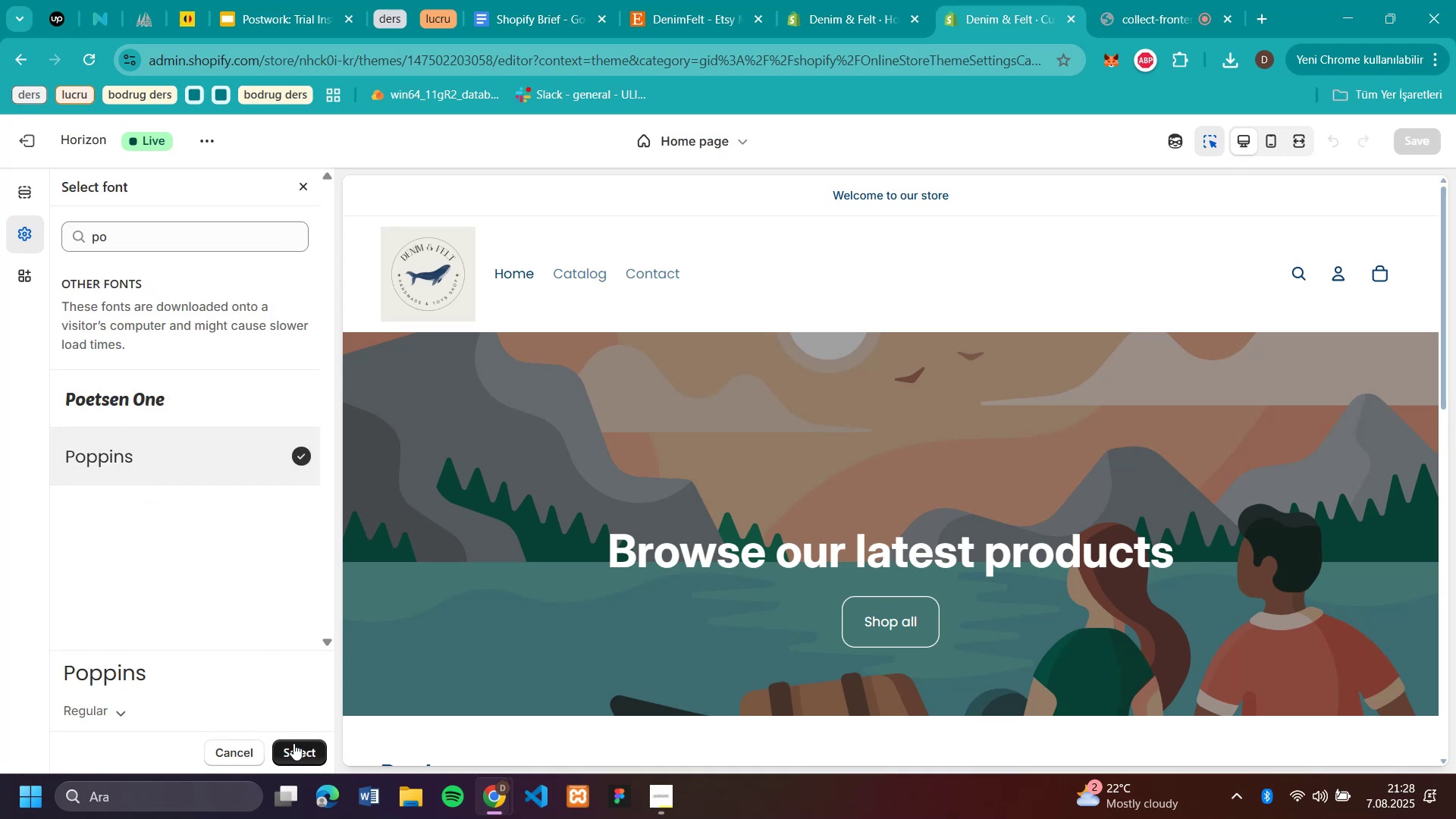 
left_click([301, 752])
 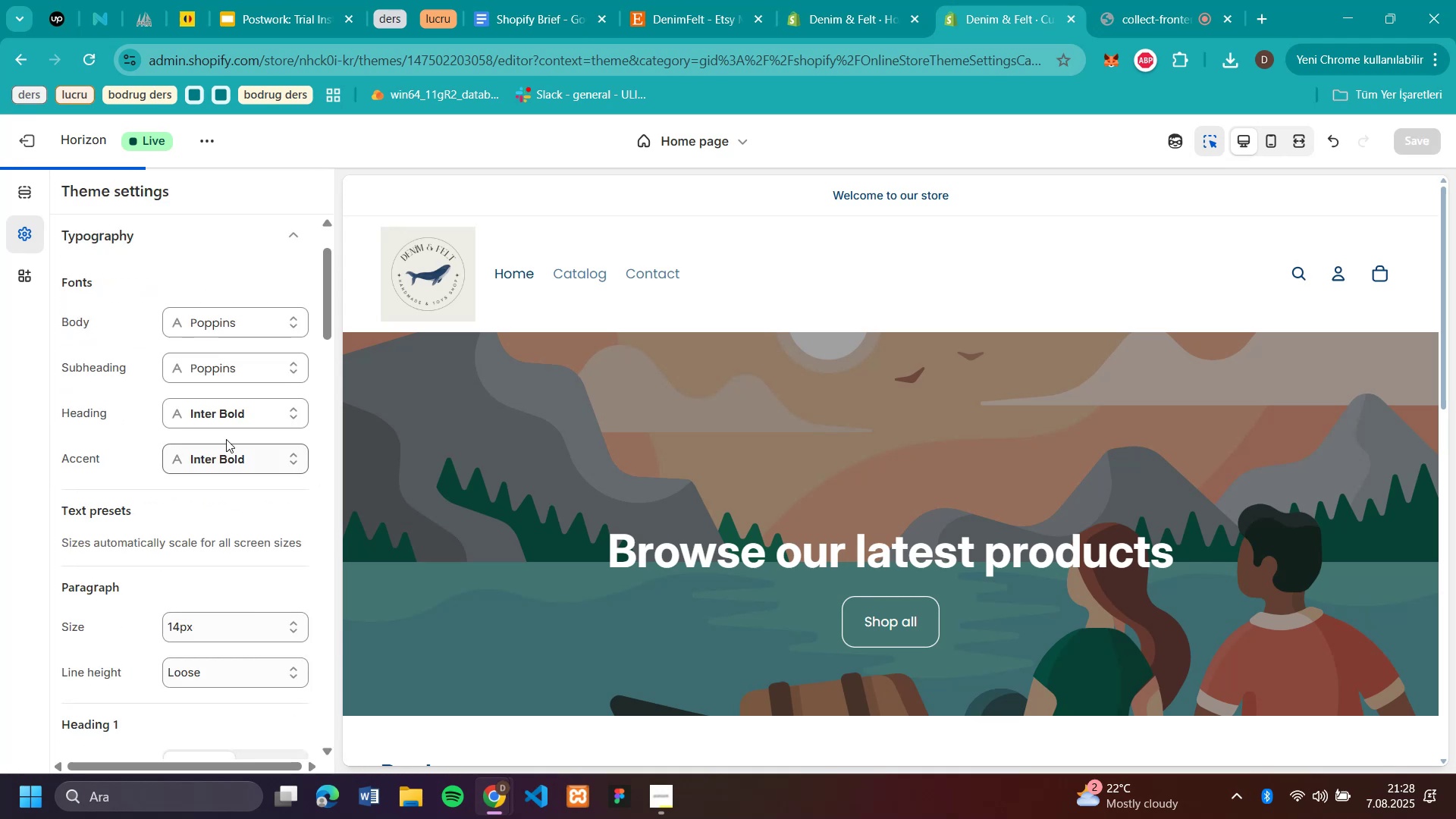 
left_click([222, 414])
 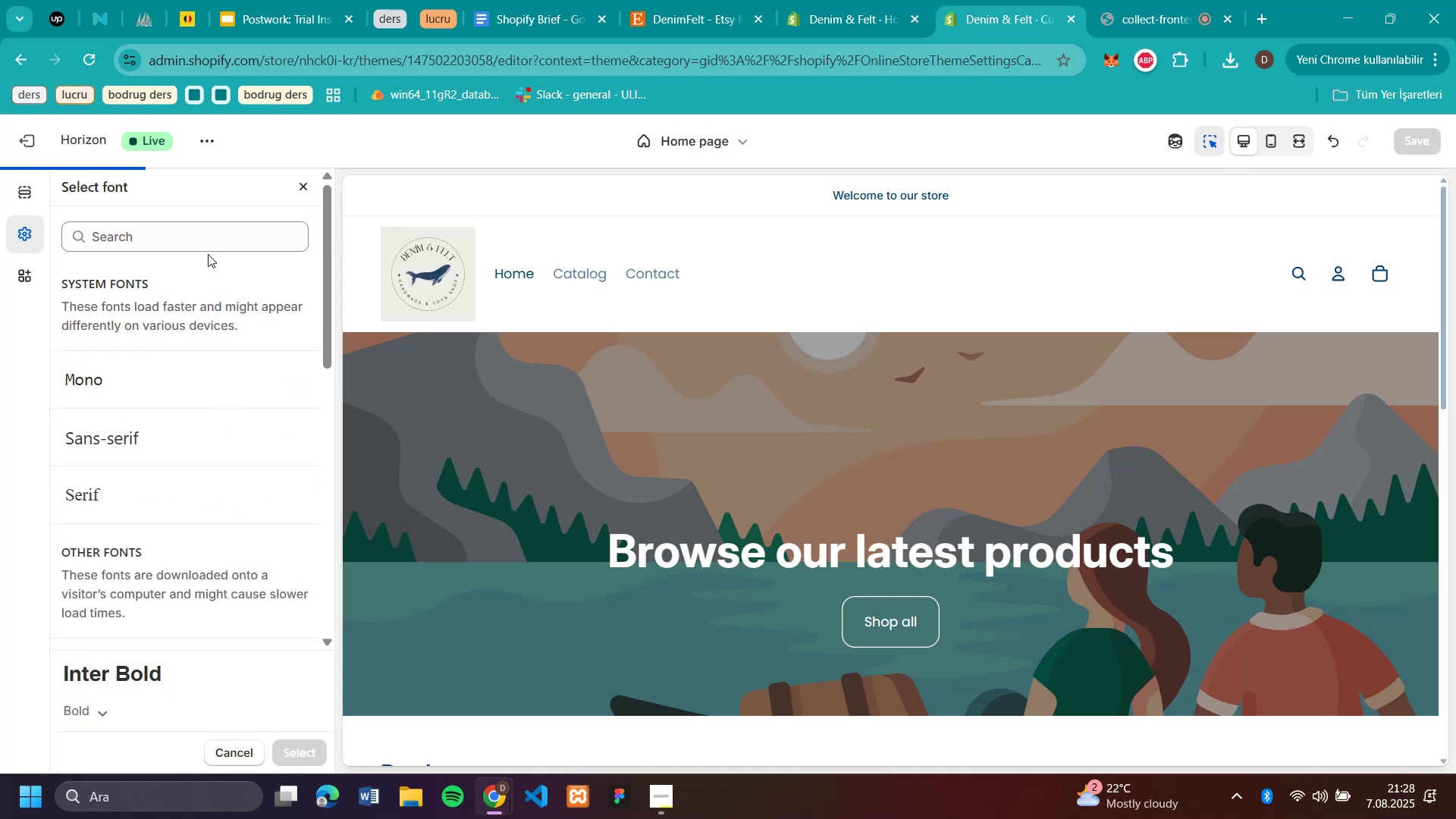 
left_click([208, 240])
 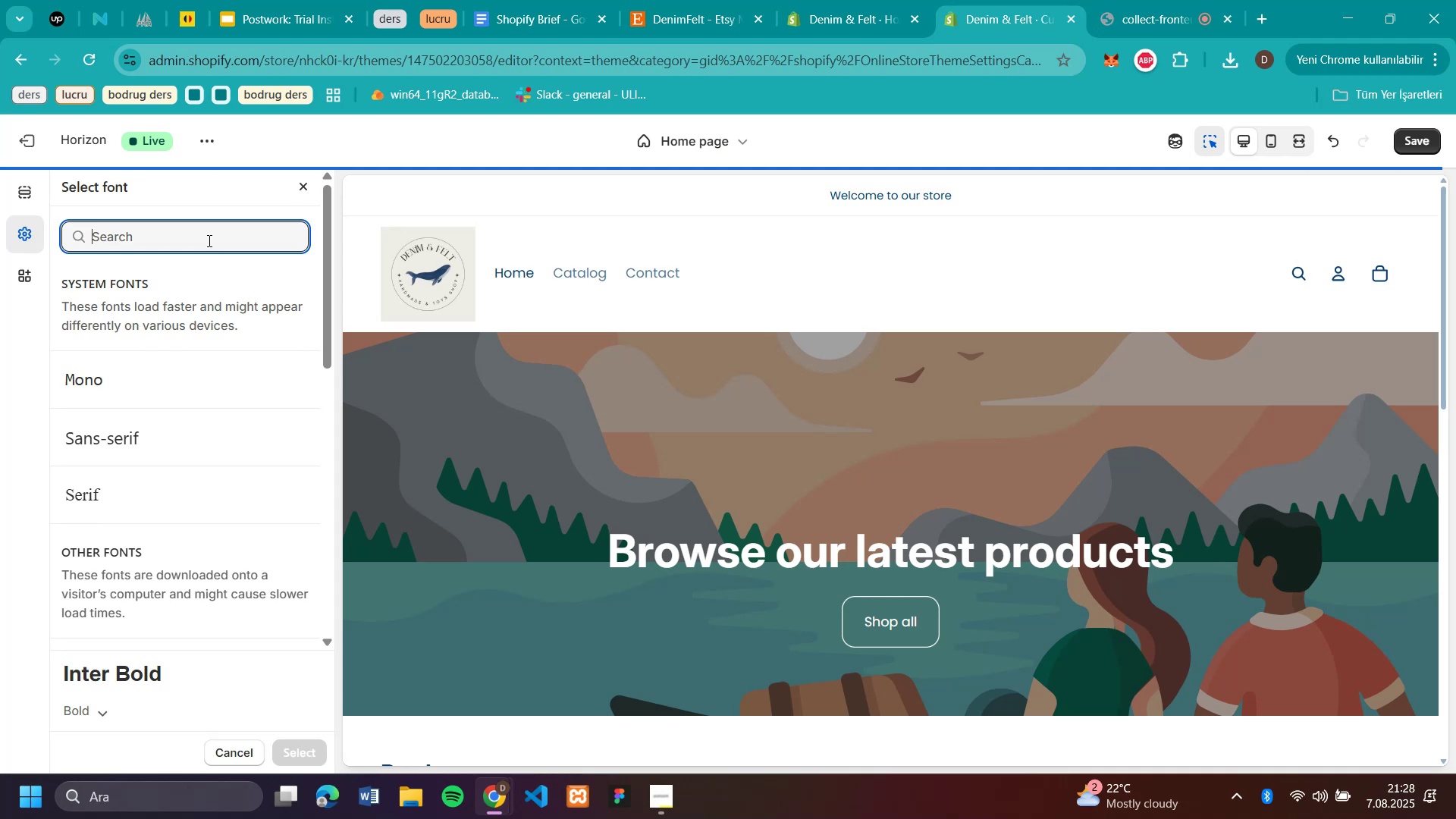 
type(po)
 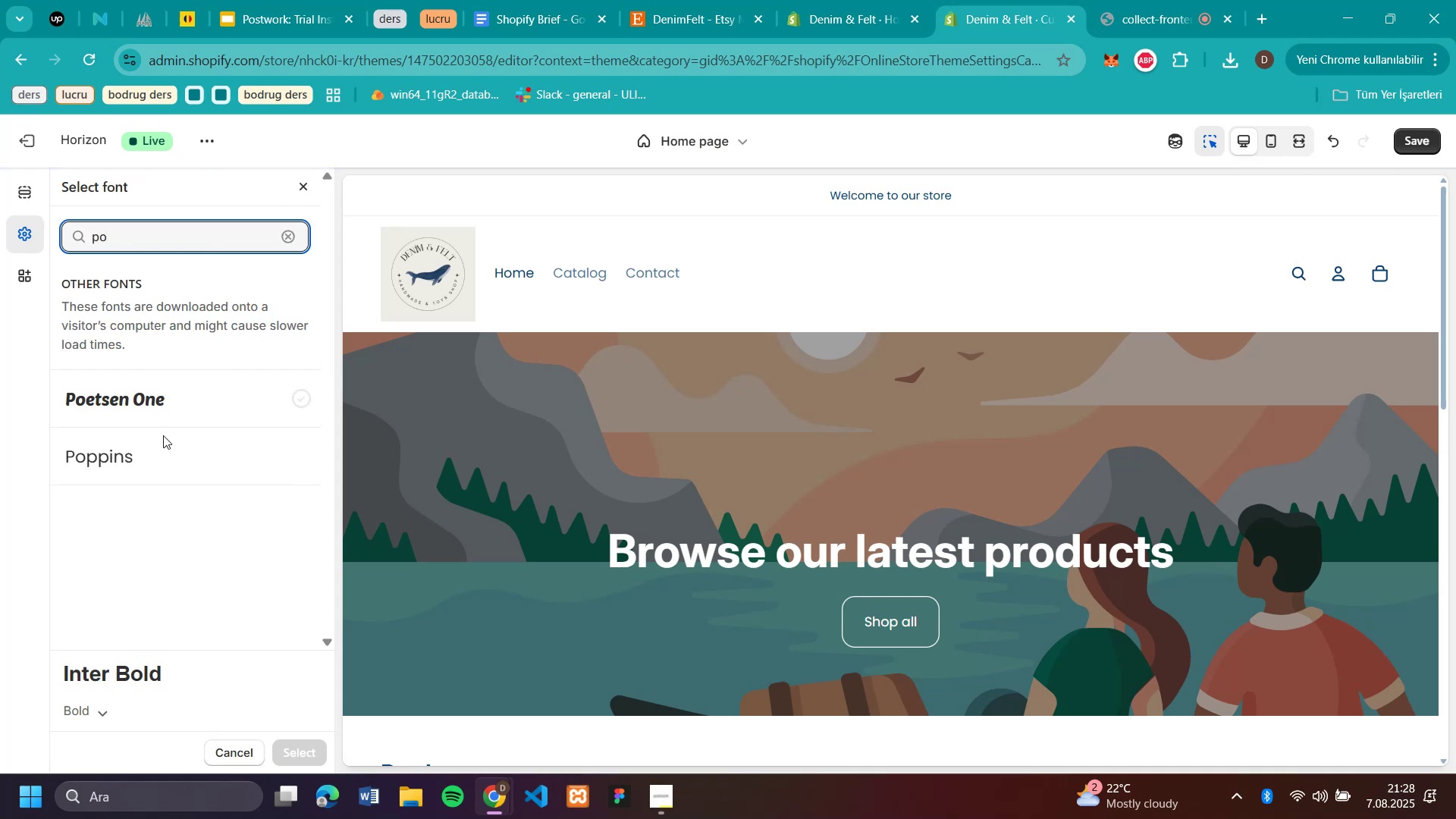 
left_click([149, 448])
 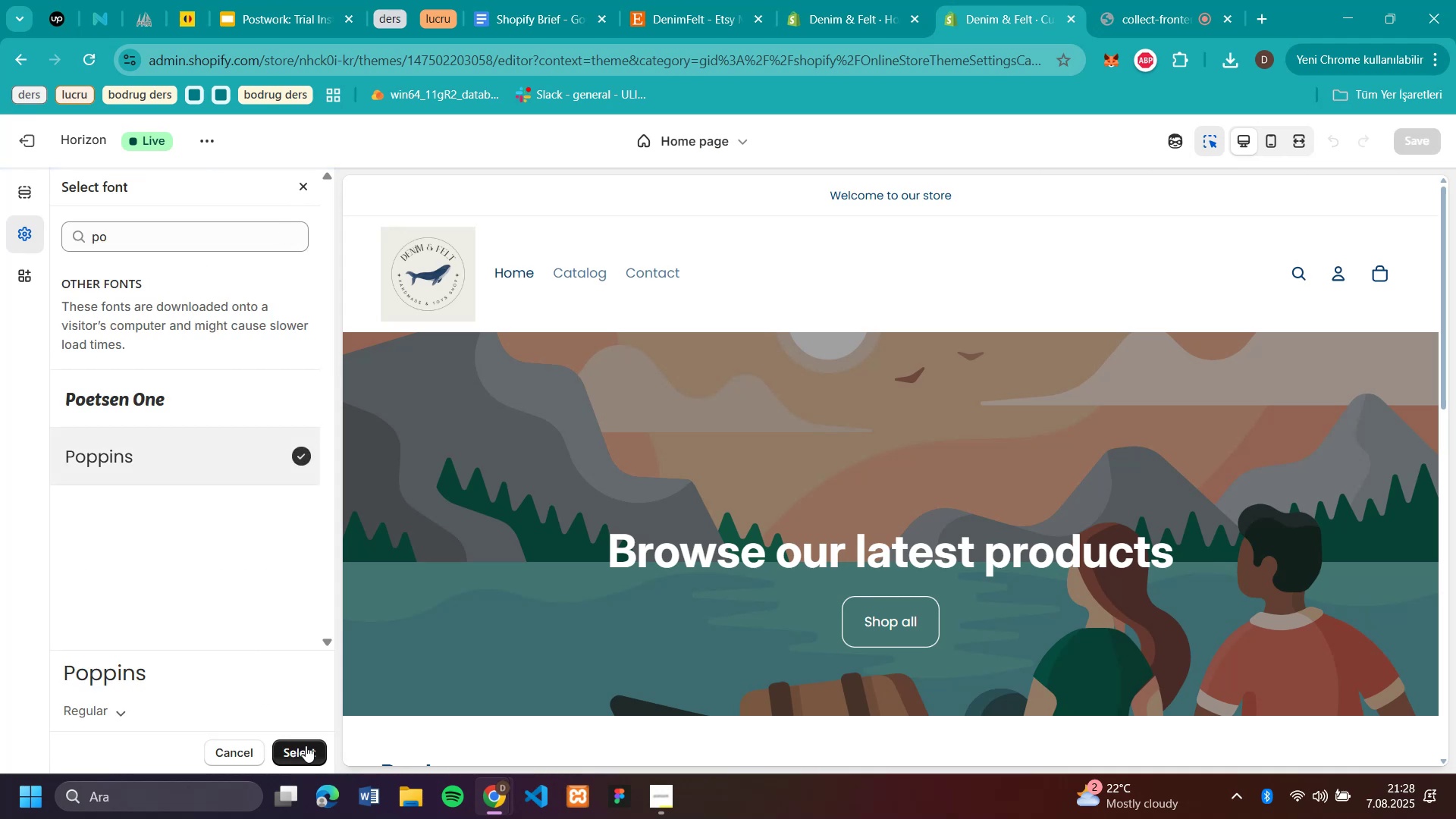 
left_click([307, 748])
 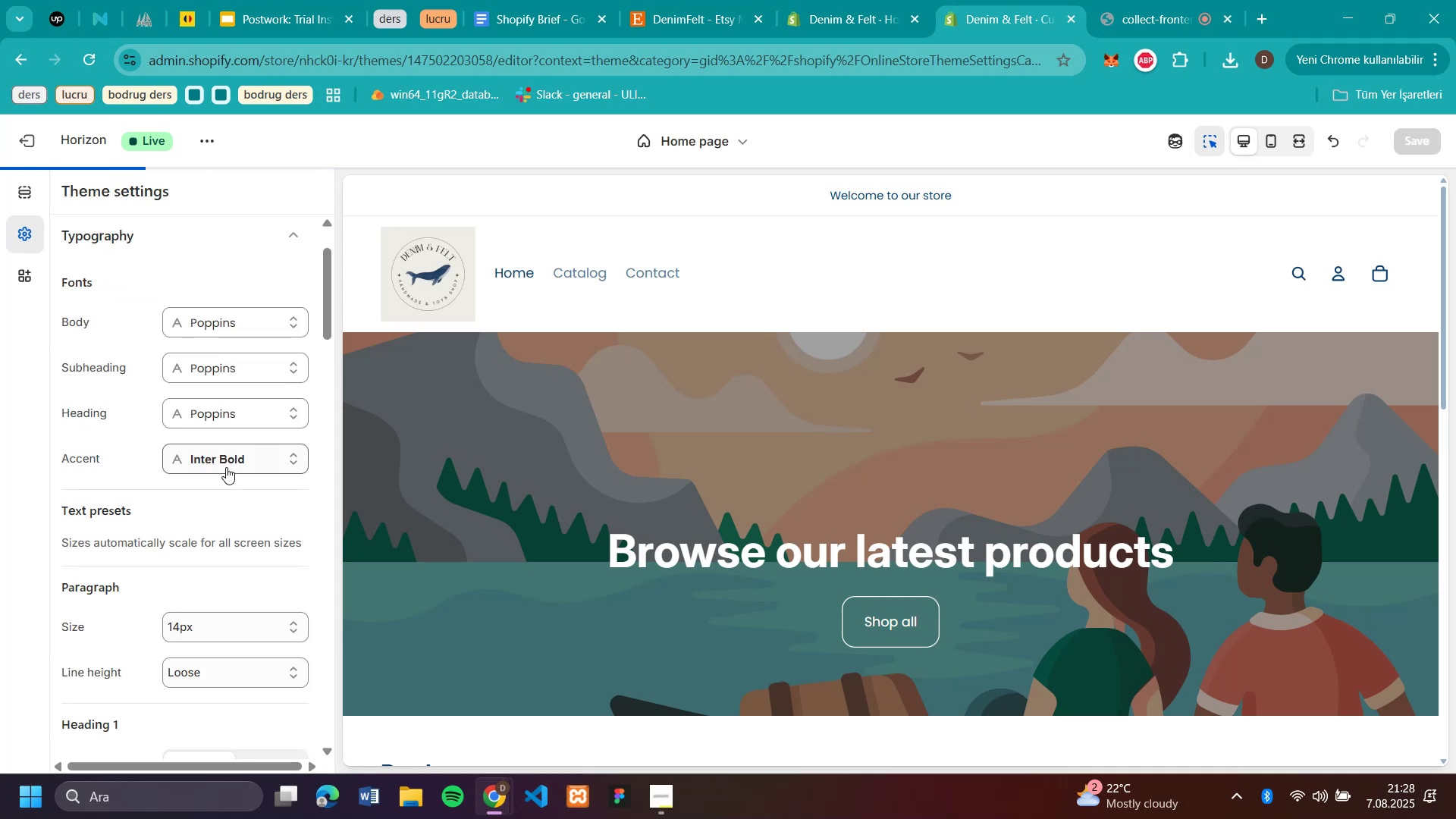 
left_click([226, 455])
 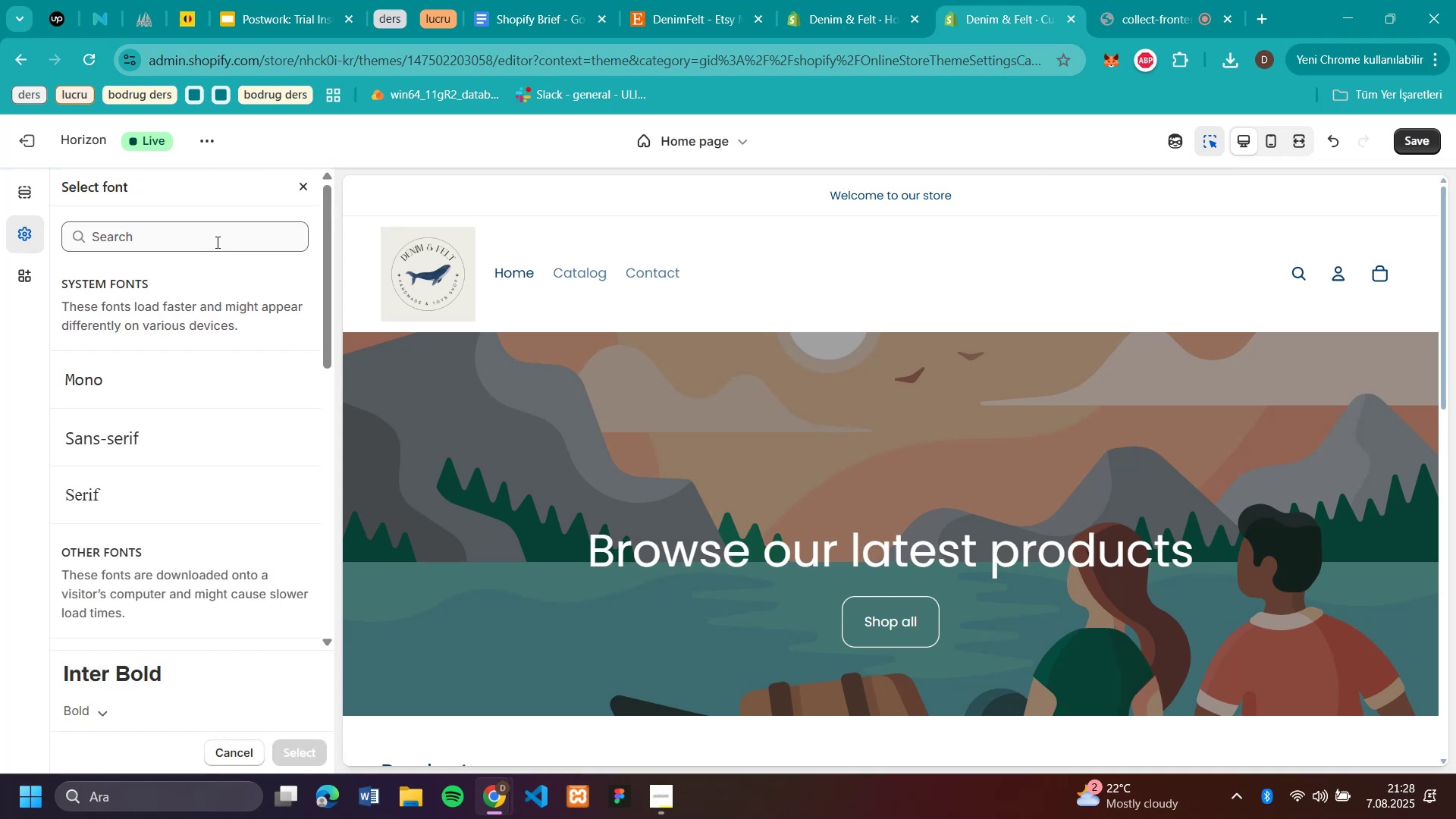 
left_click([216, 239])
 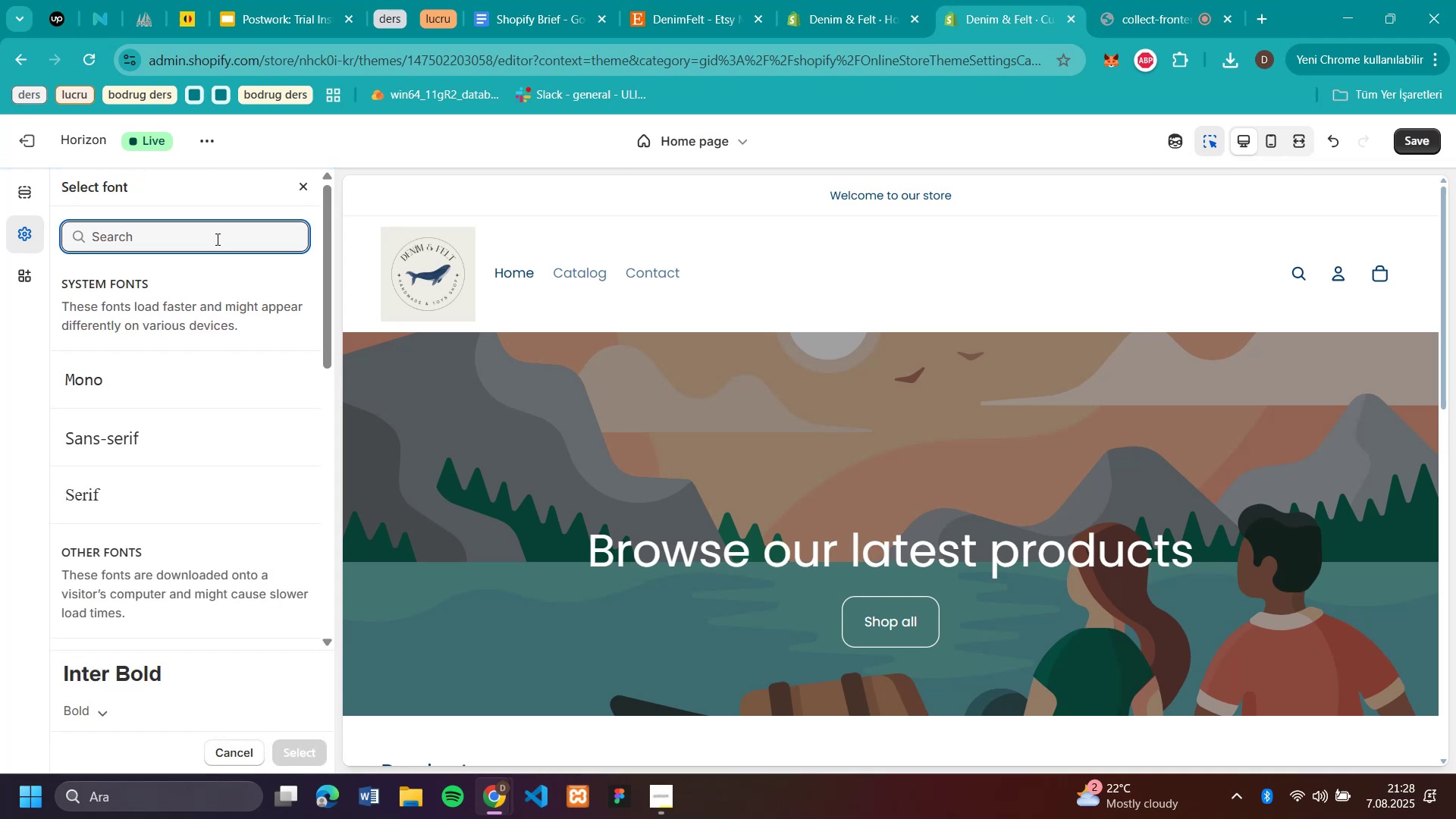 
type(po)
 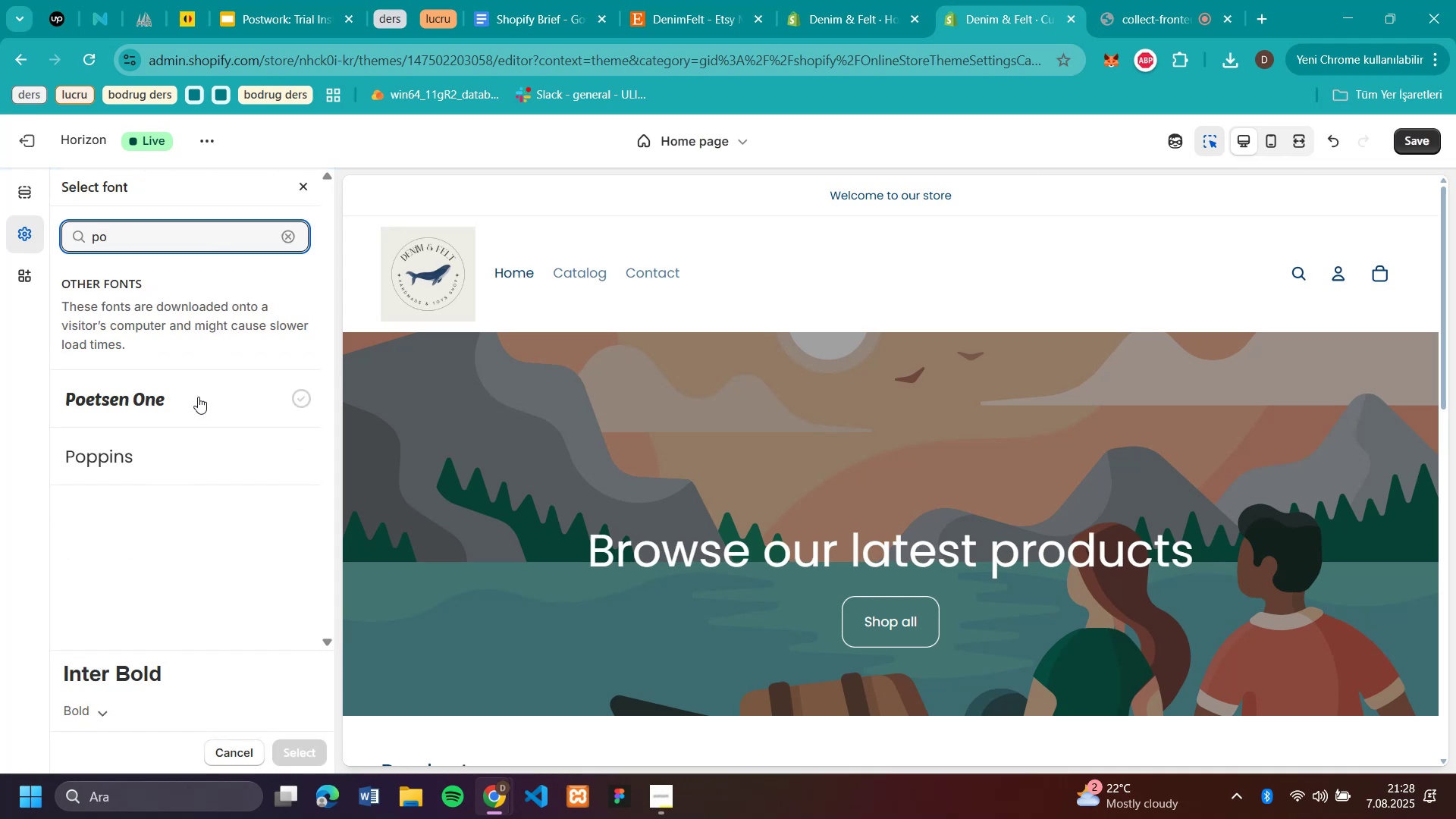 
left_click([171, 462])
 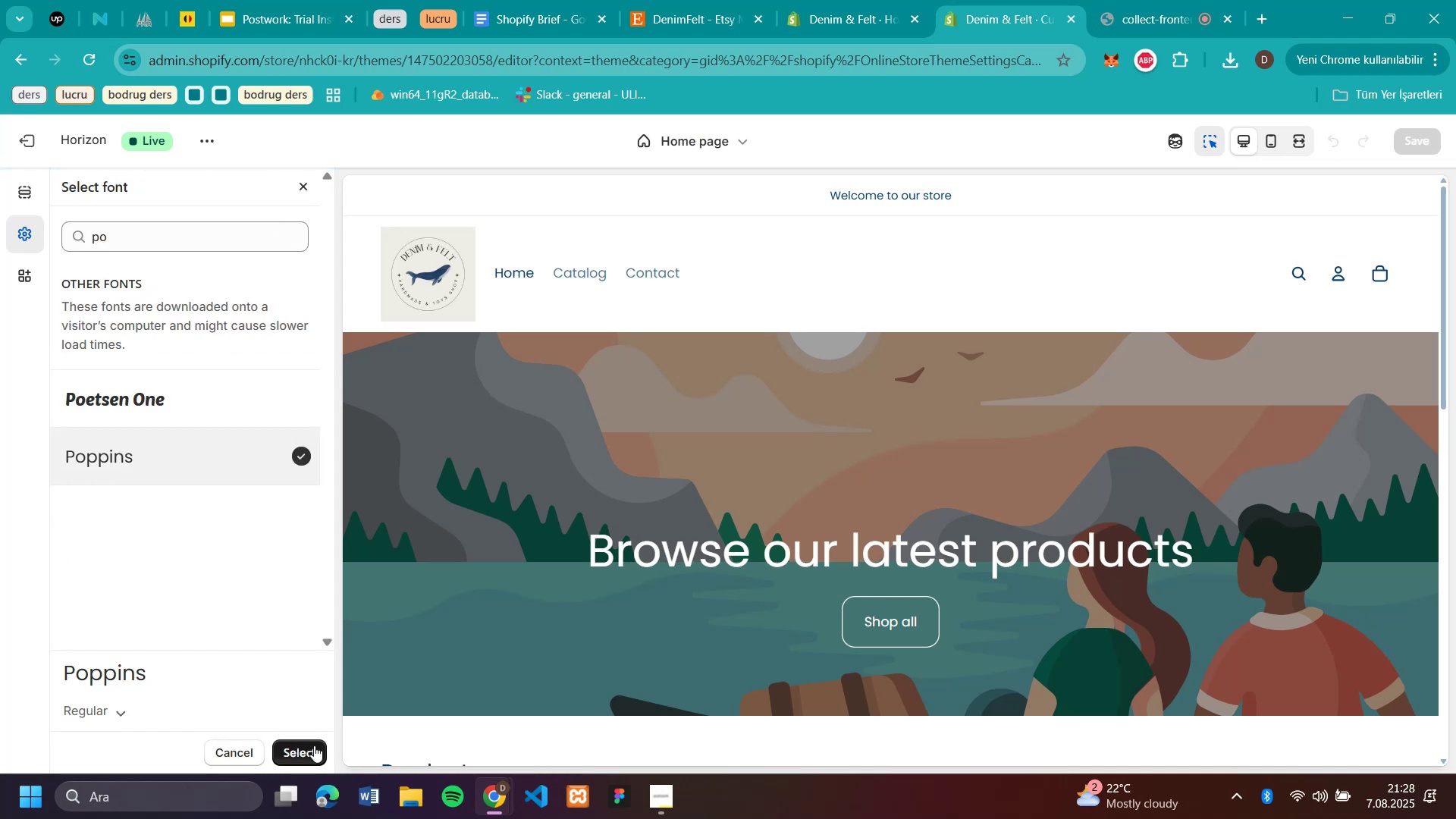 
left_click([314, 747])
 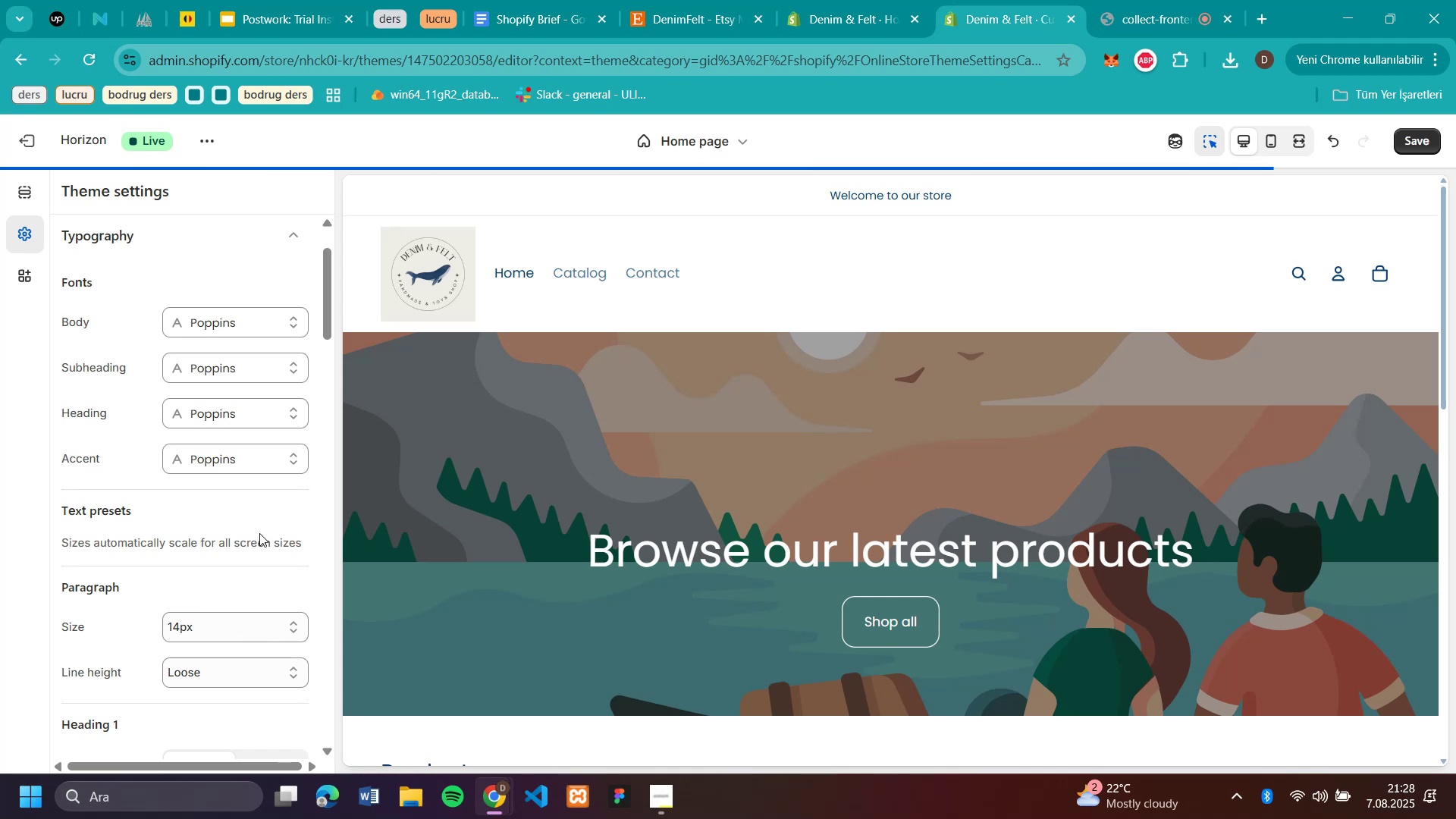 
scroll: coordinate [911, 535], scroll_direction: down, amount: 8.0
 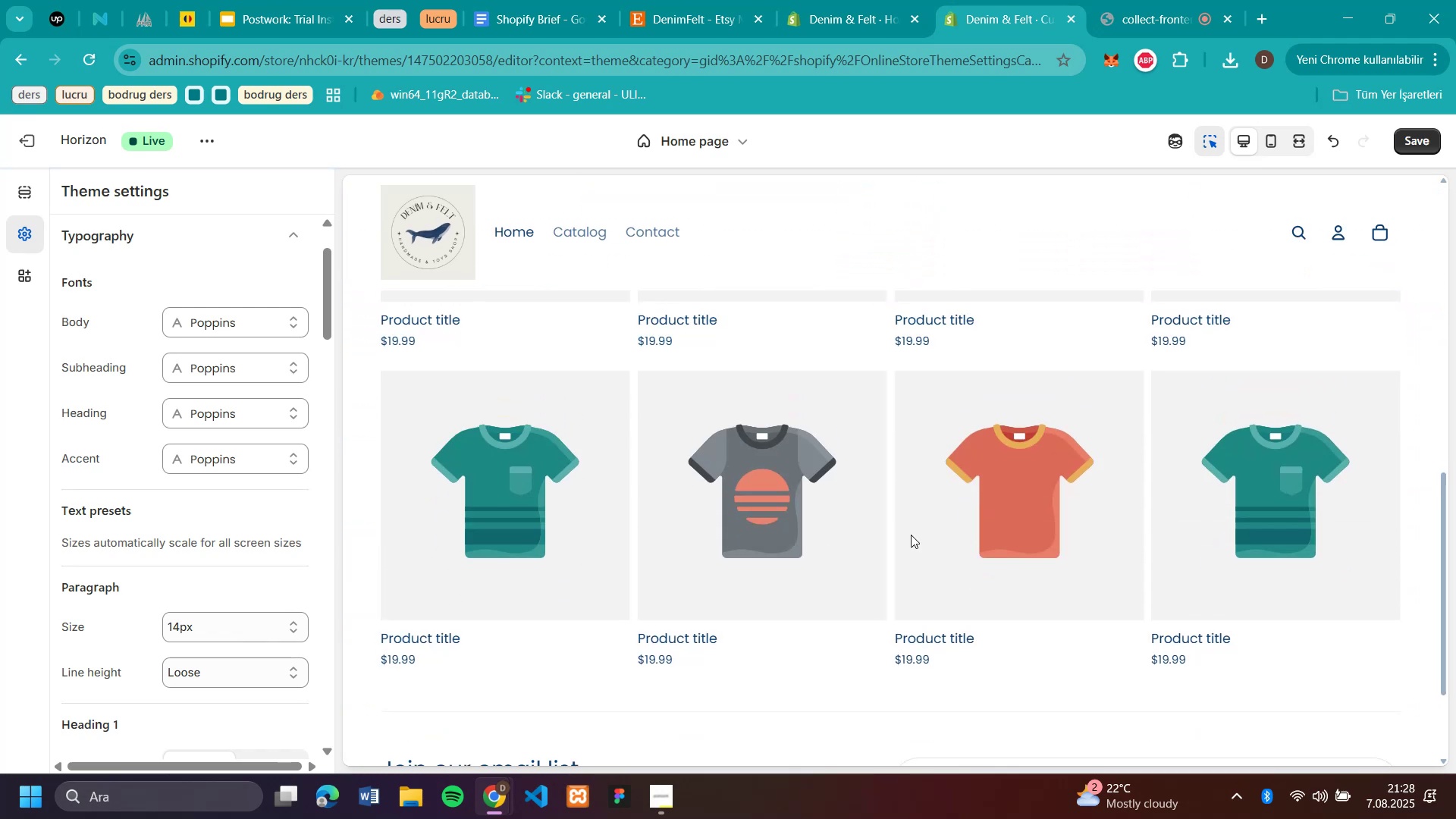 
scroll: coordinate [913, 532], scroll_direction: up, amount: 13.0
 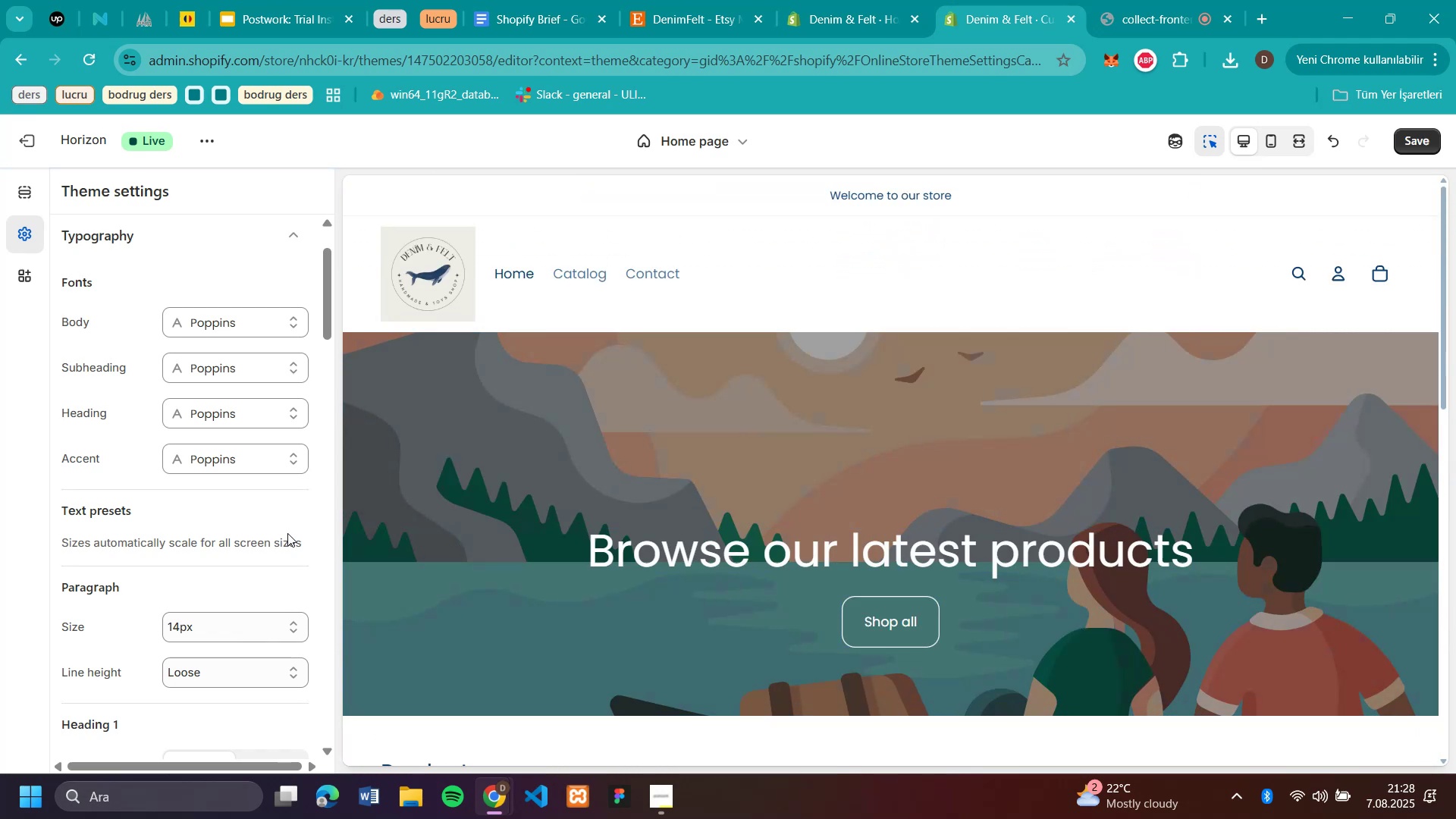 
scroll: coordinate [278, 532], scroll_direction: down, amount: 2.0
 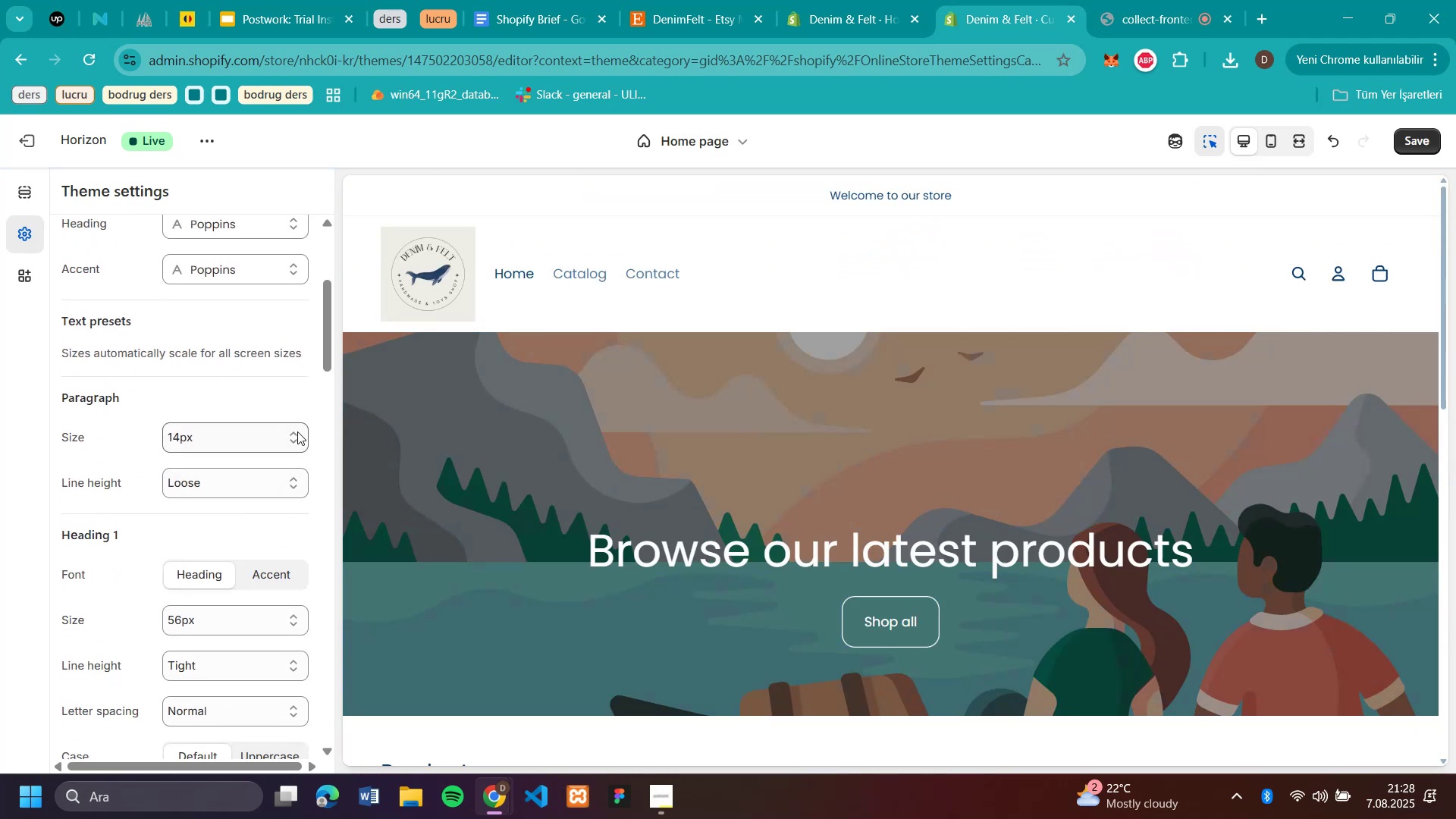 
left_click([297, 431])
 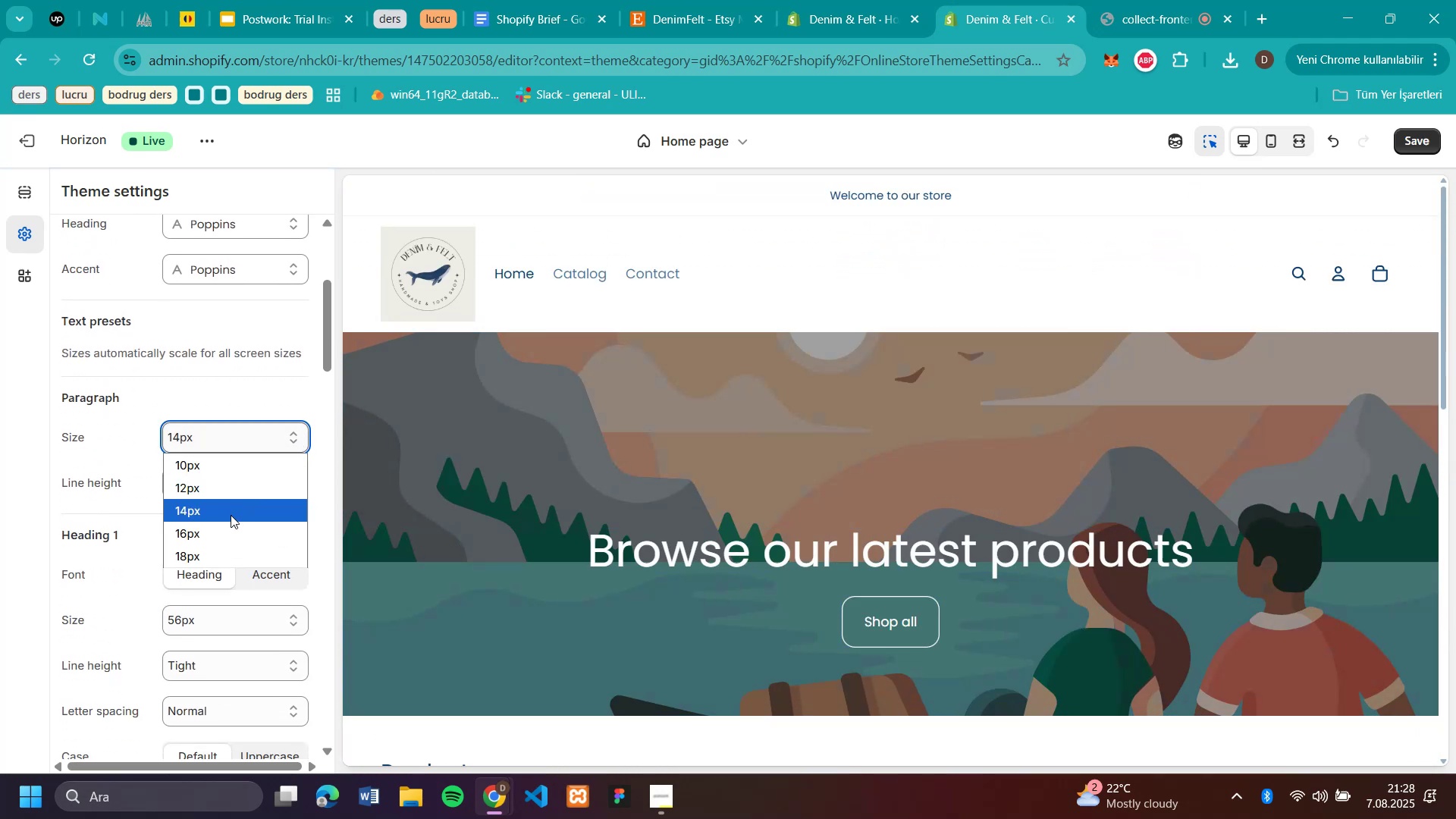 
left_click([223, 540])
 